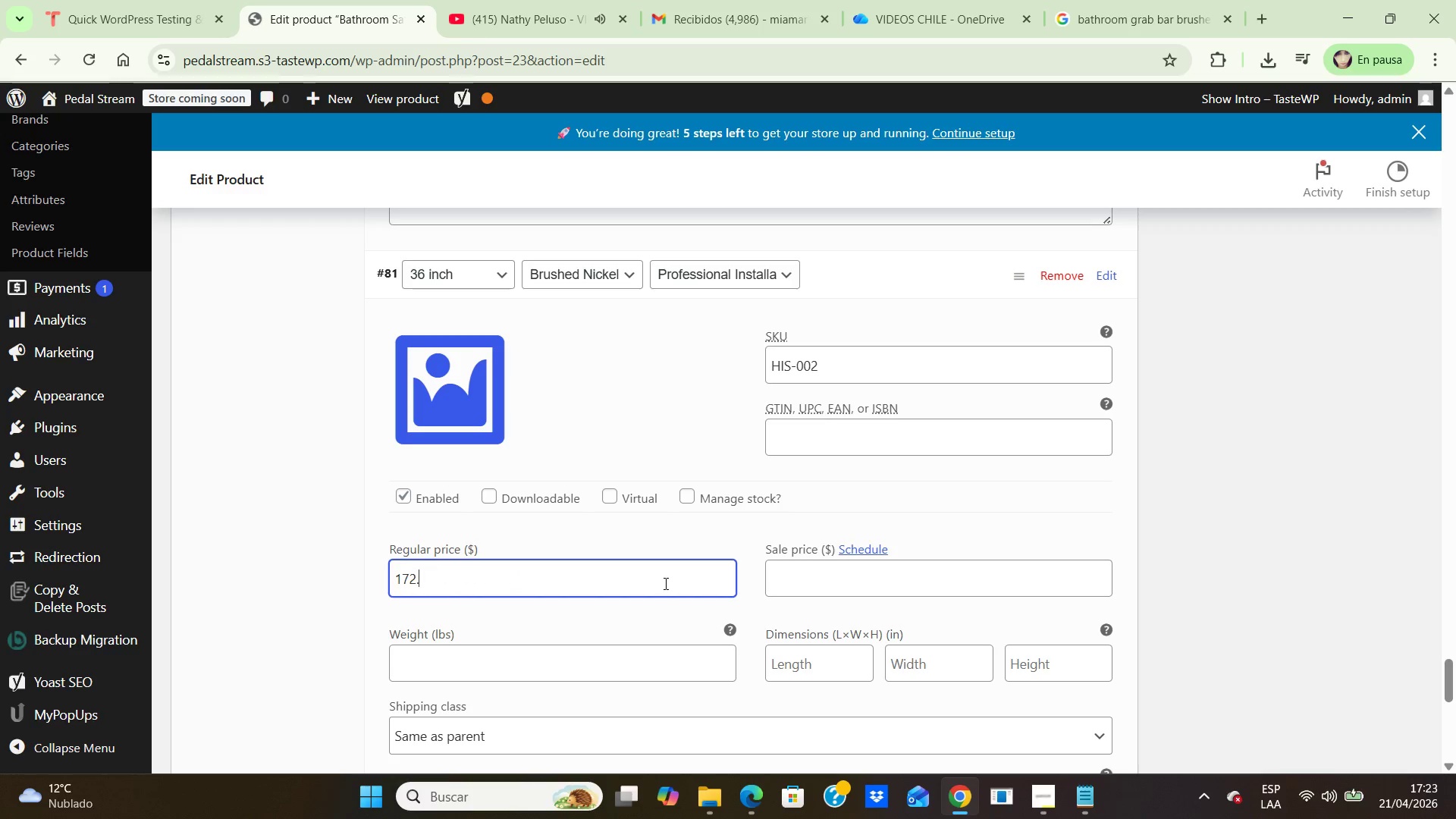 
key(NumpadDecimal)
 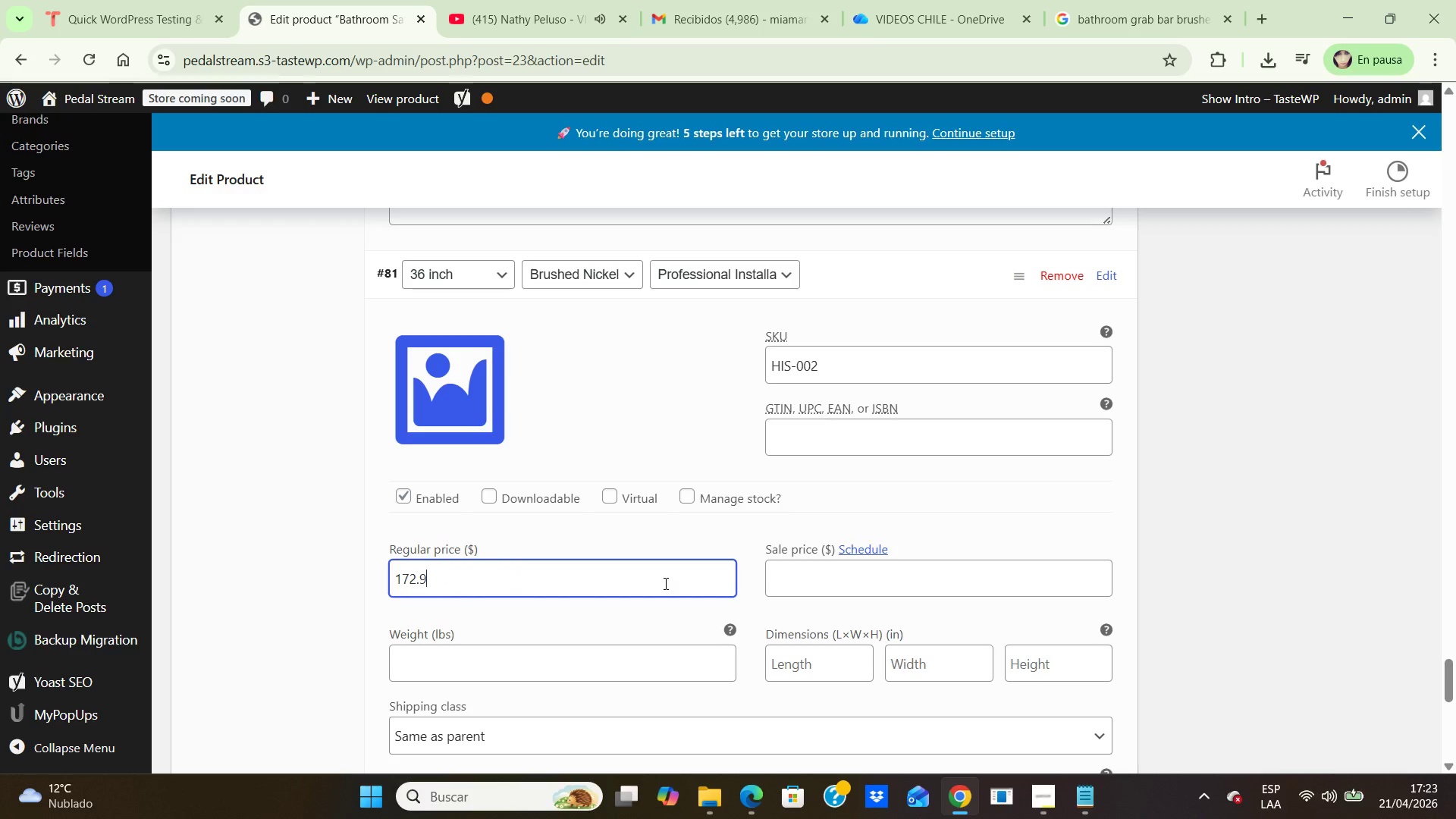 
key(Numpad9)
 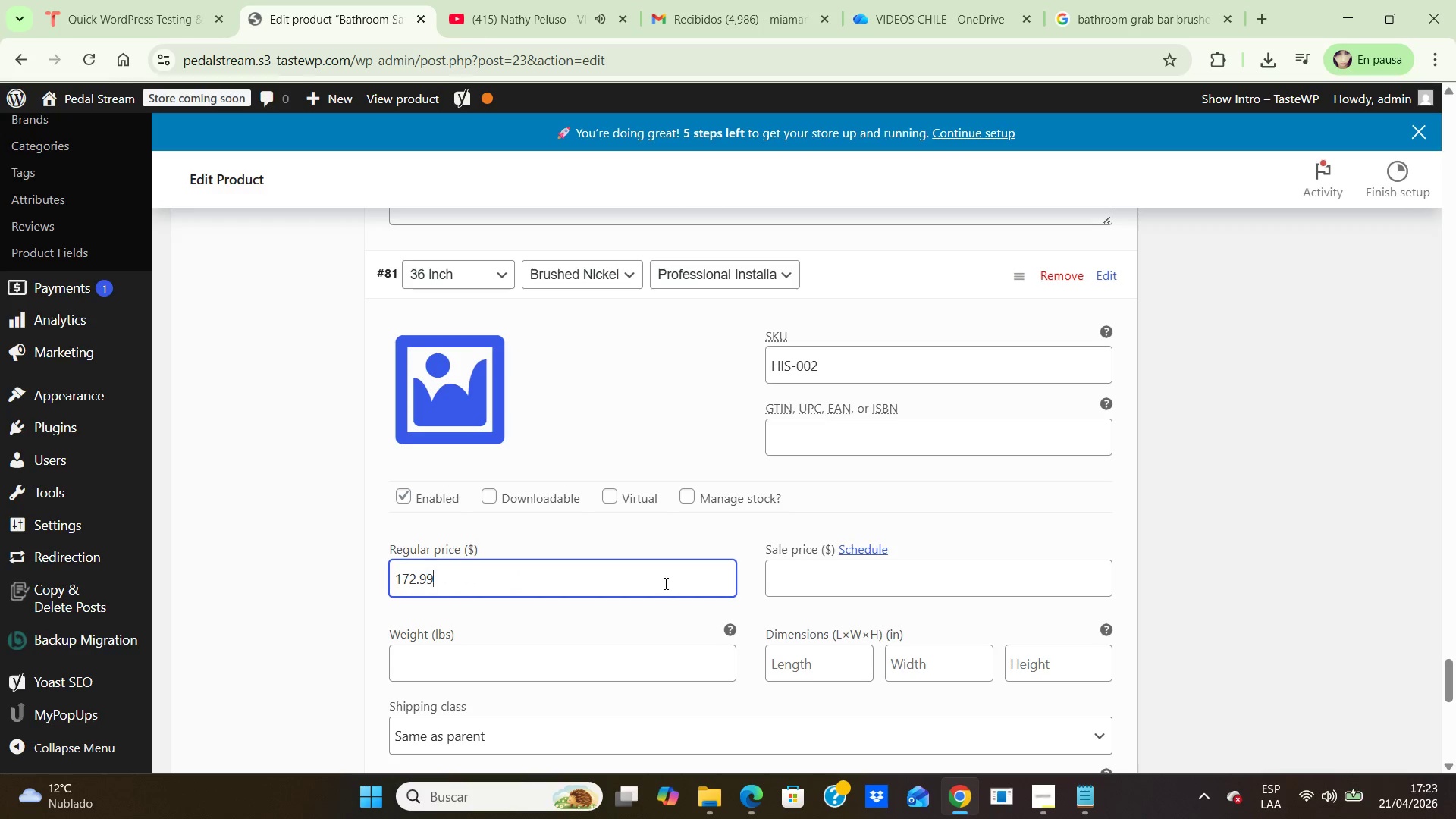 
key(Numpad9)
 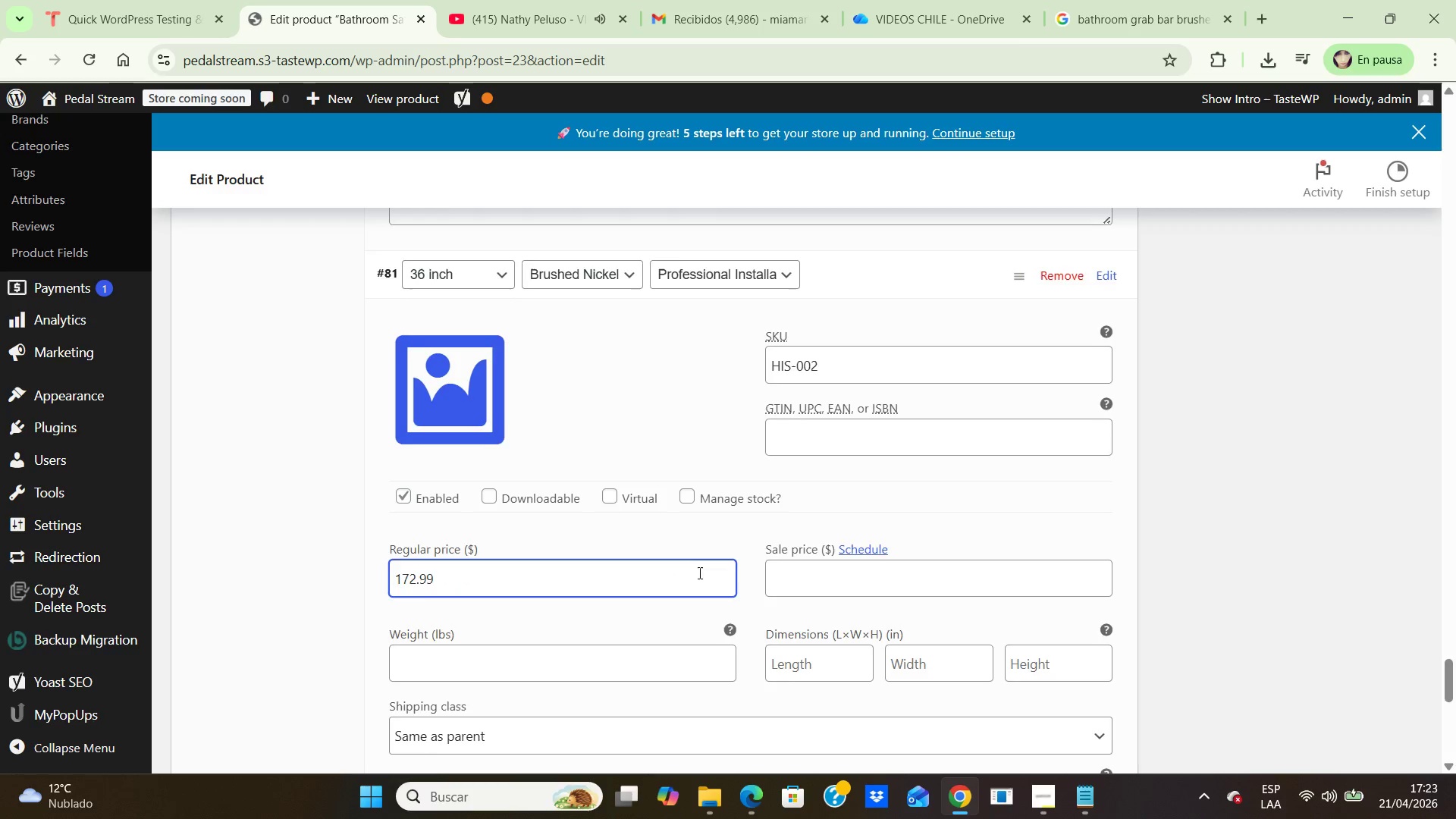 
scroll: coordinate [708, 595], scroll_direction: down, amount: 5.0
 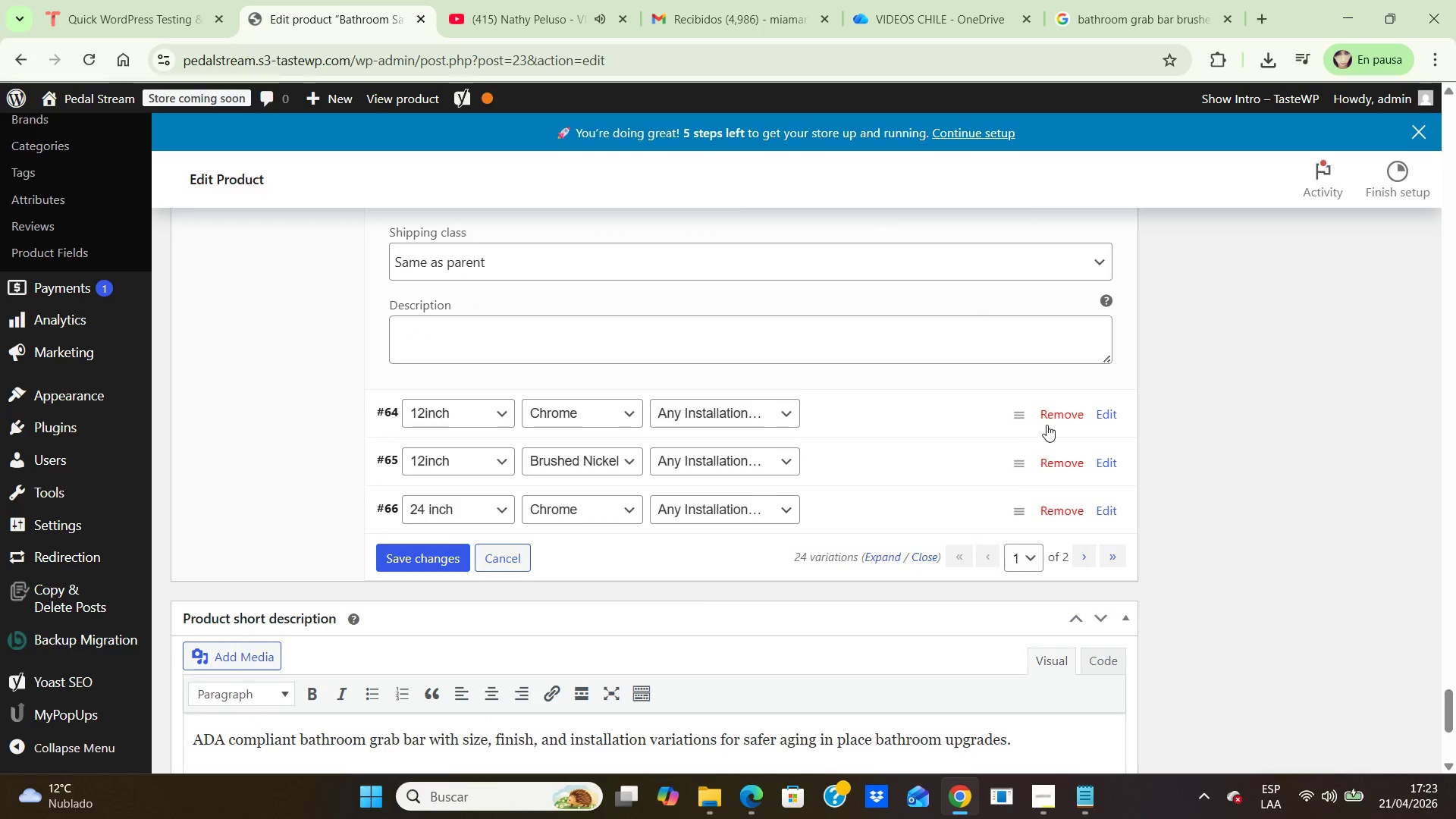 
left_click([1051, 418])
 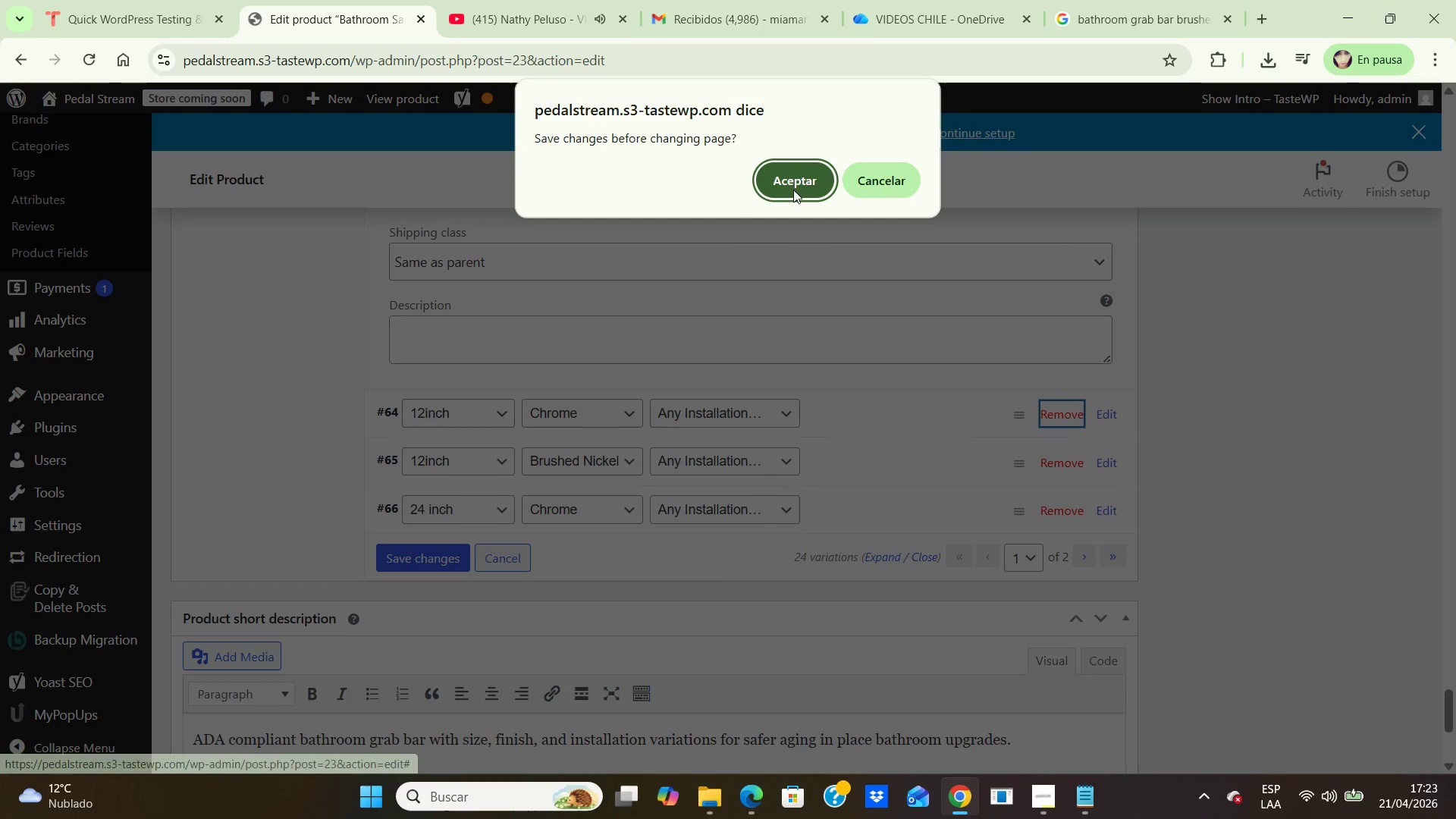 
left_click([793, 180])
 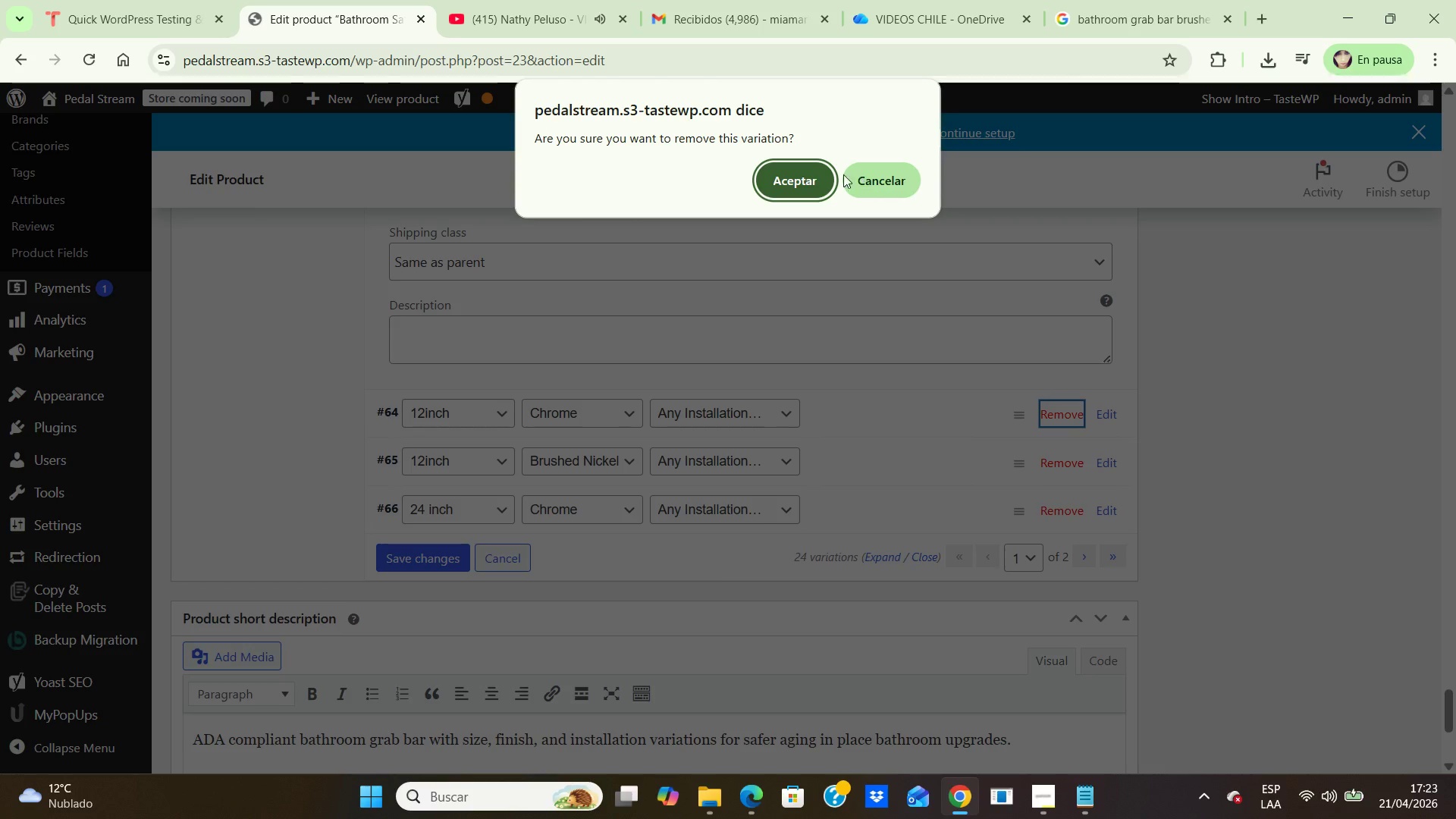 
left_click([784, 180])
 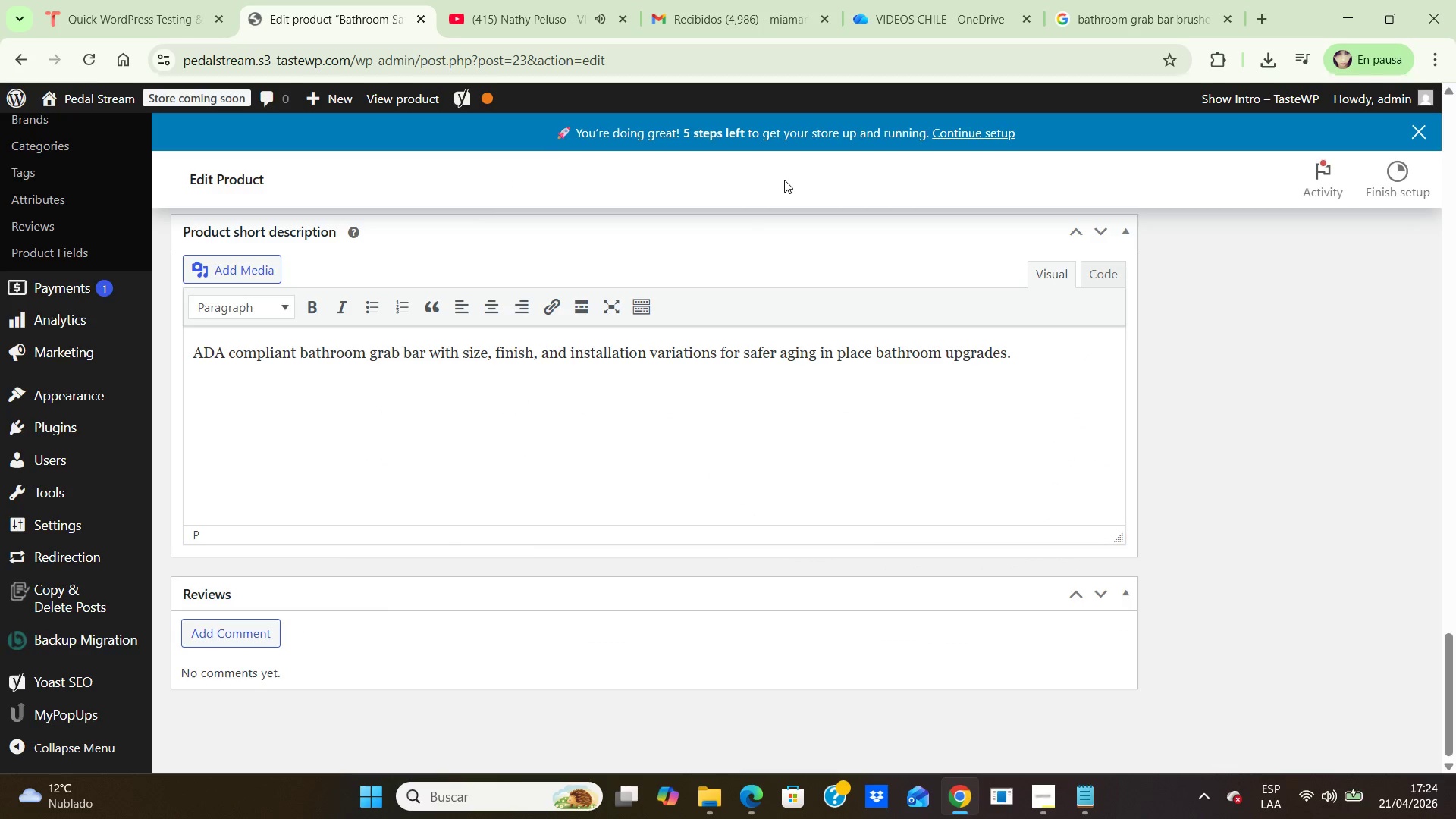 
scroll: coordinate [1315, 455], scroll_direction: down, amount: 1.0
 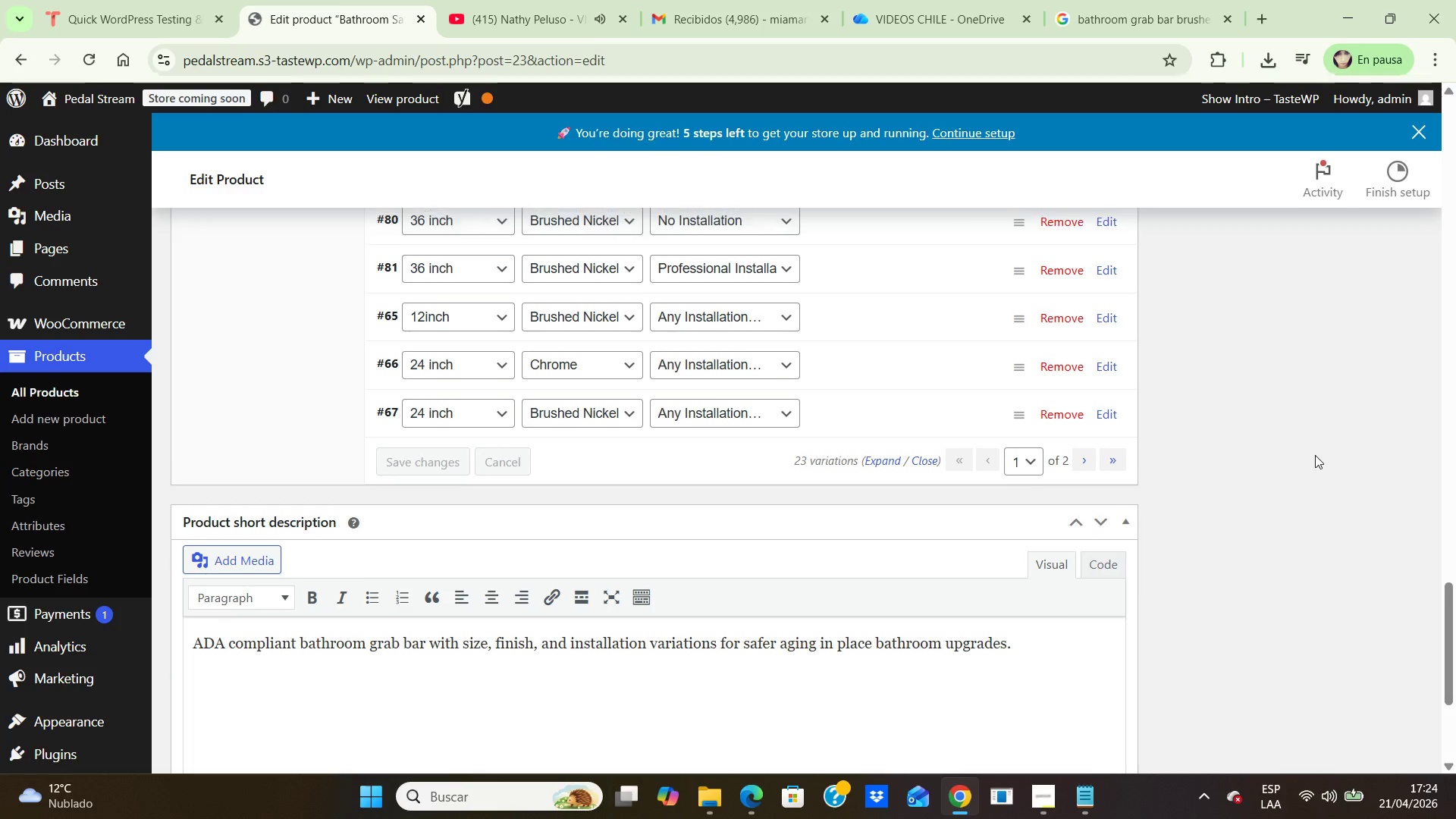 
scroll: coordinate [1315, 455], scroll_direction: up, amount: 2.0
 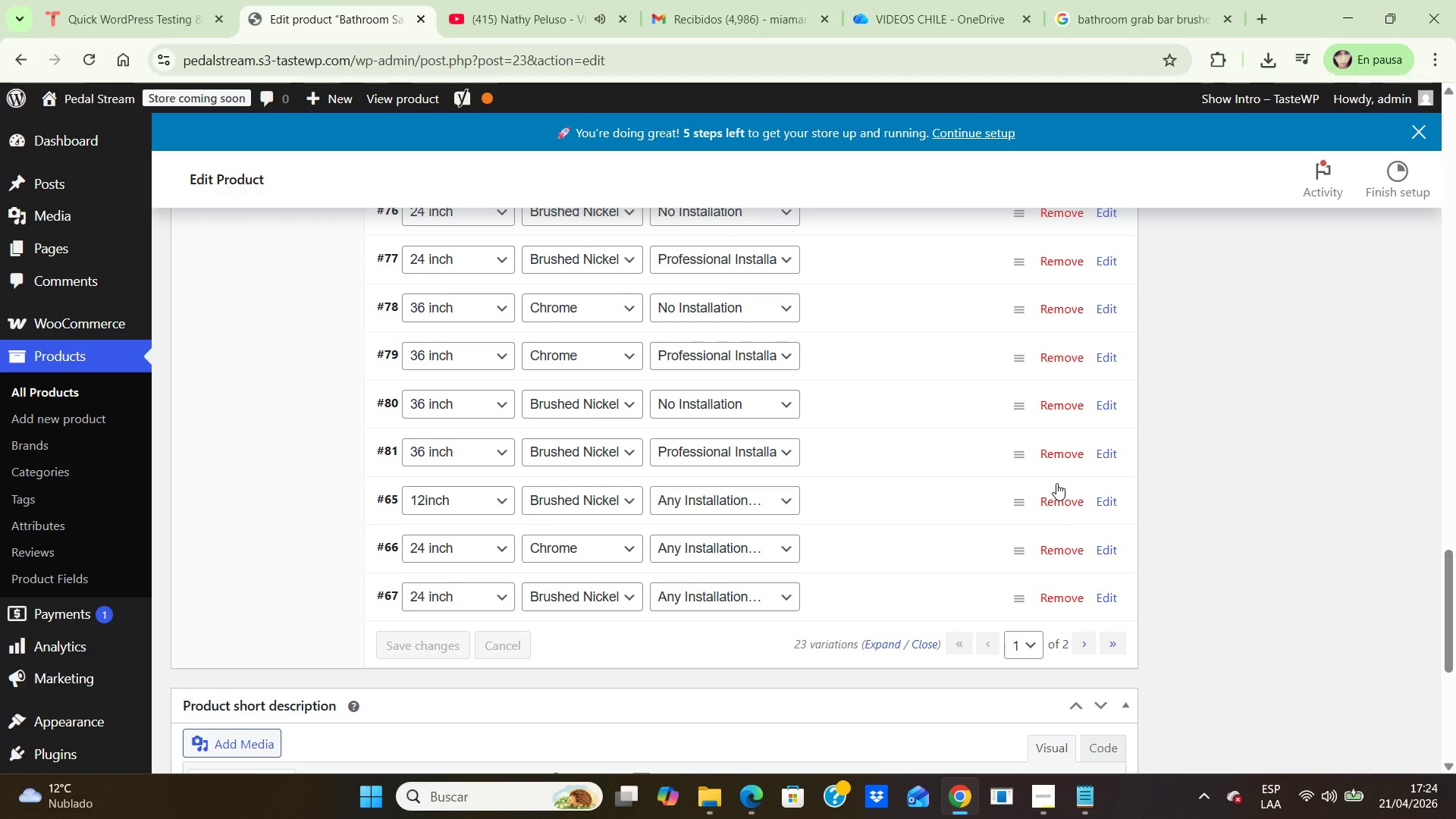 
wait(7.52)
 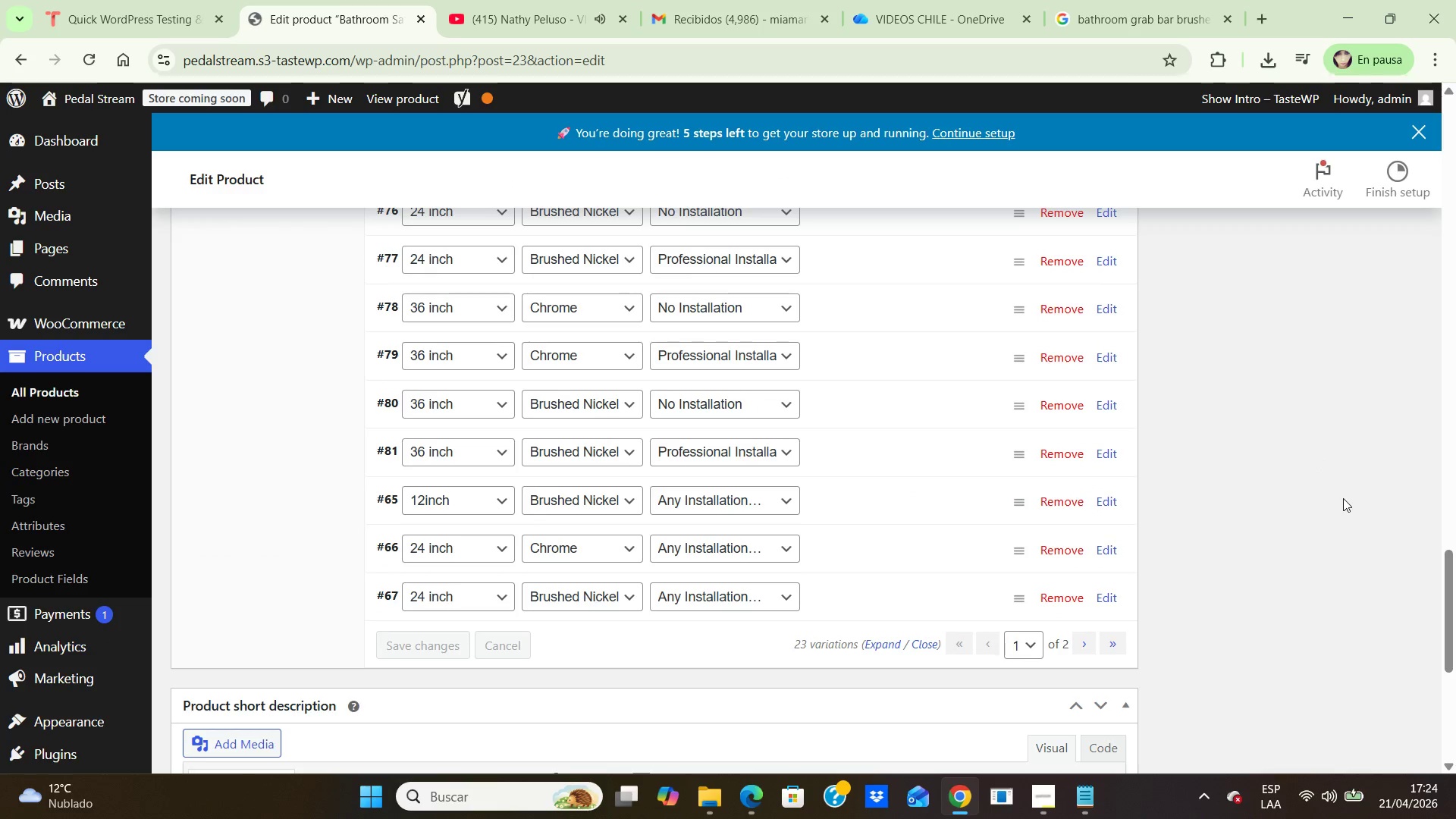 
left_click([1062, 493])
 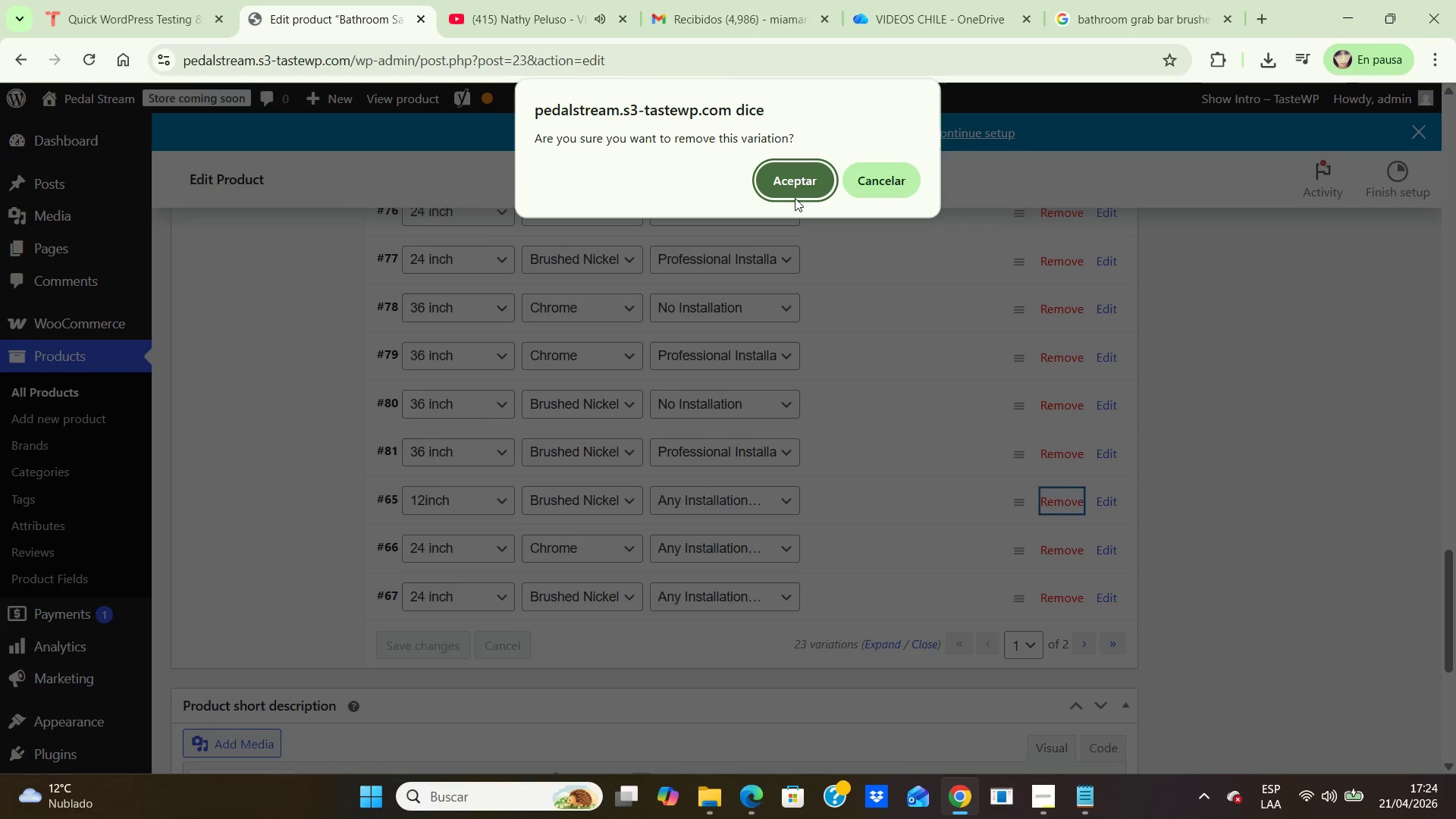 
left_click([791, 177])
 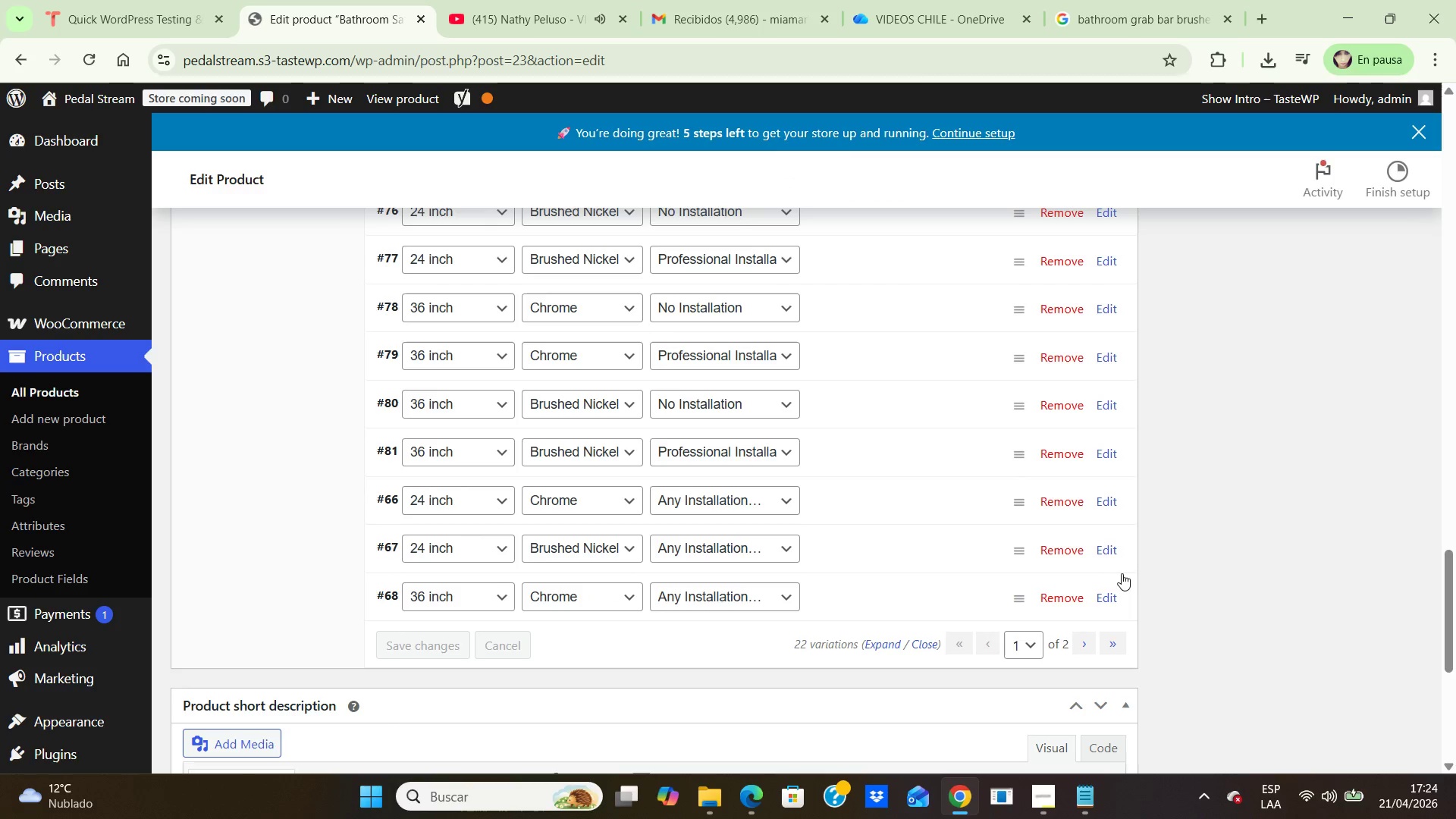 
wait(10.19)
 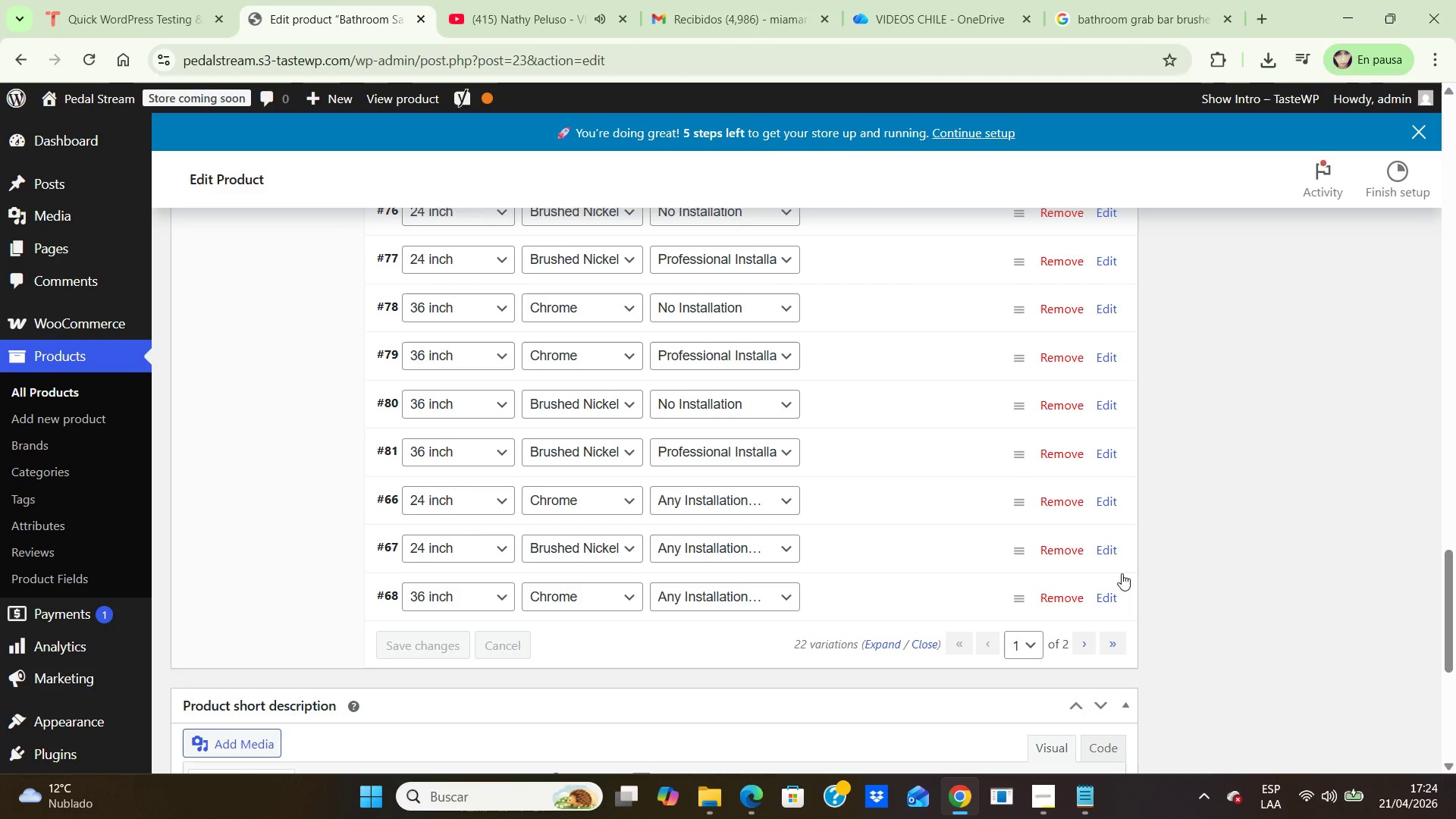 
left_click([1065, 590])
 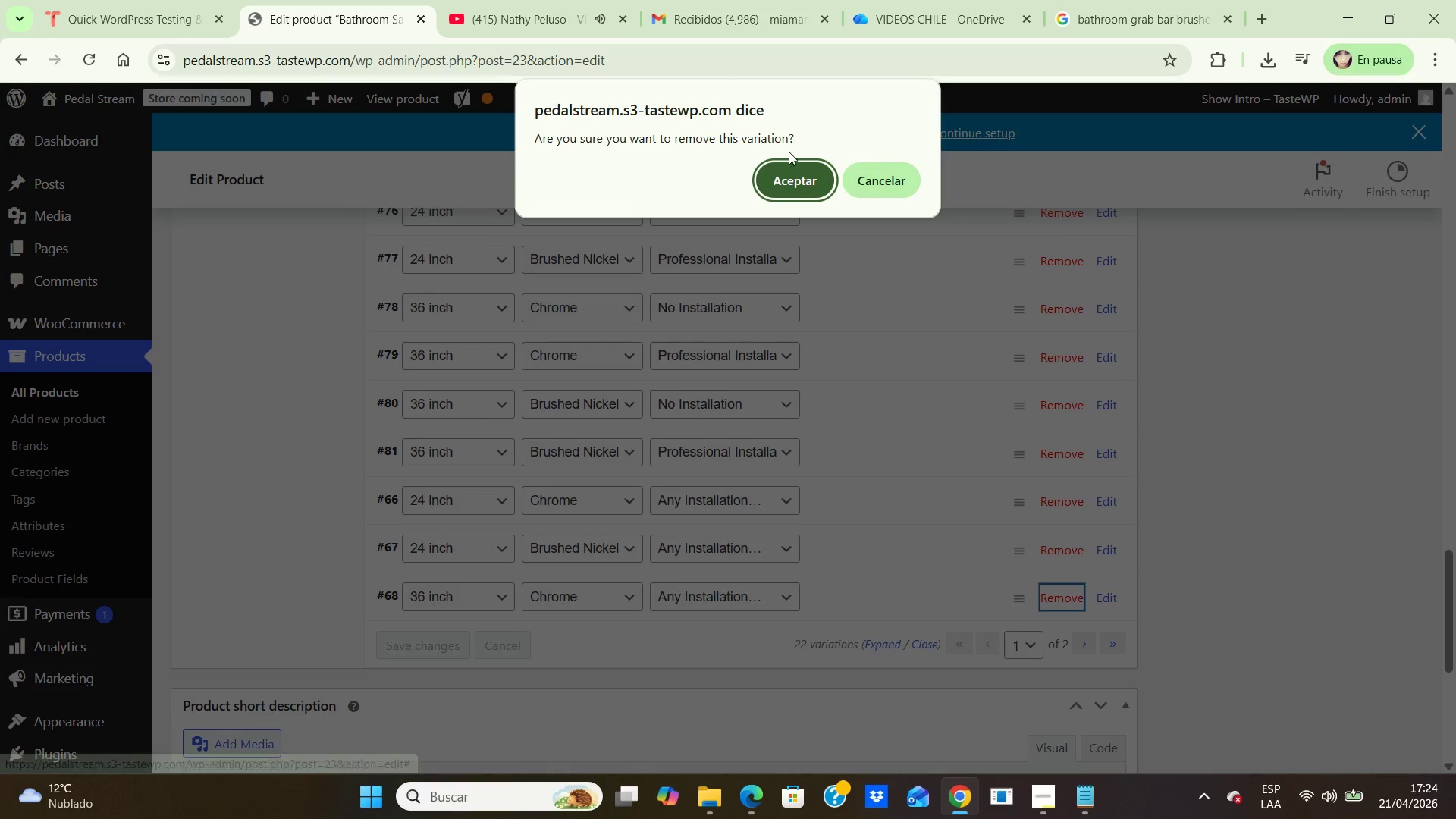 
left_click([779, 184])
 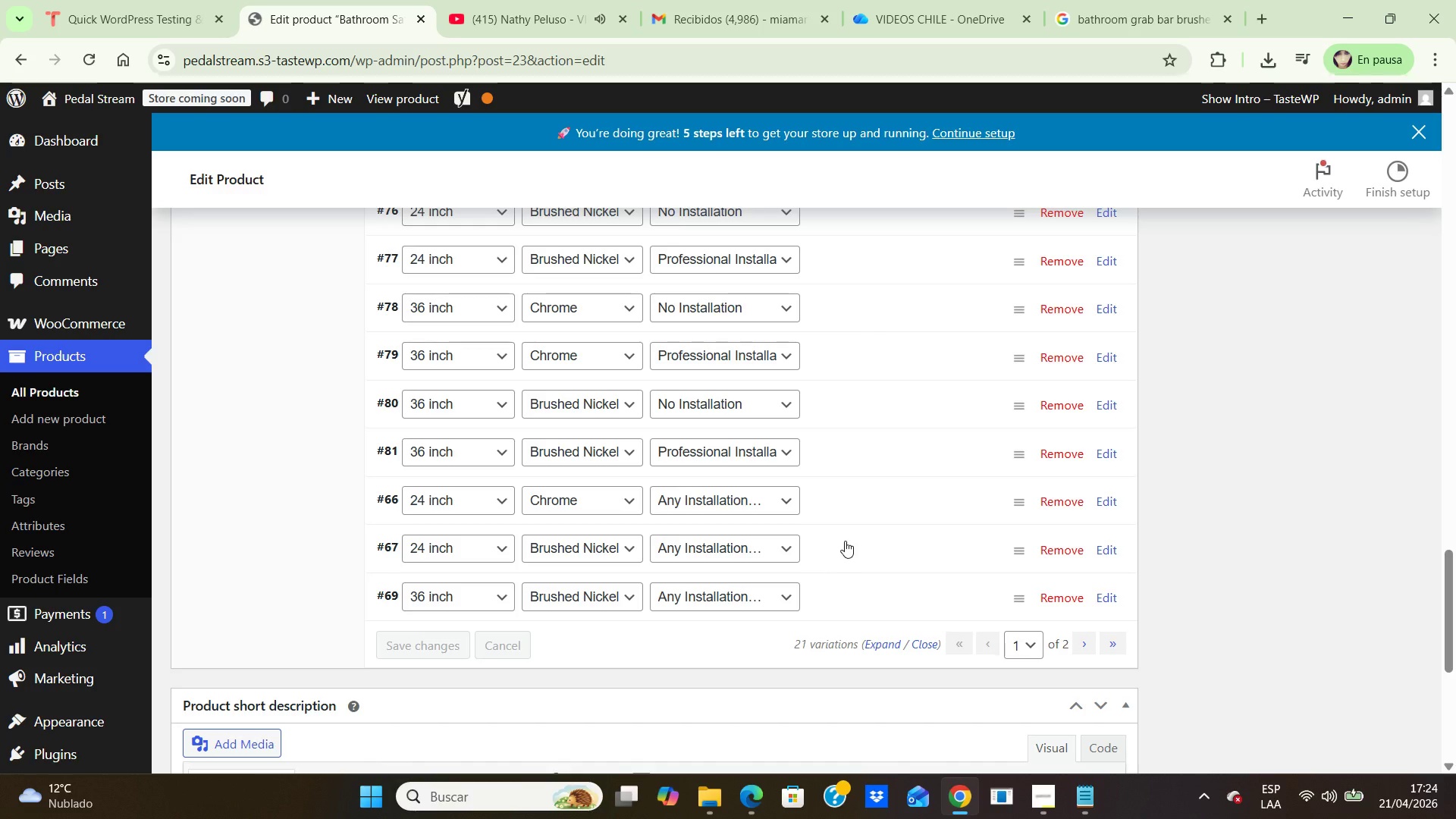 
wait(6.61)
 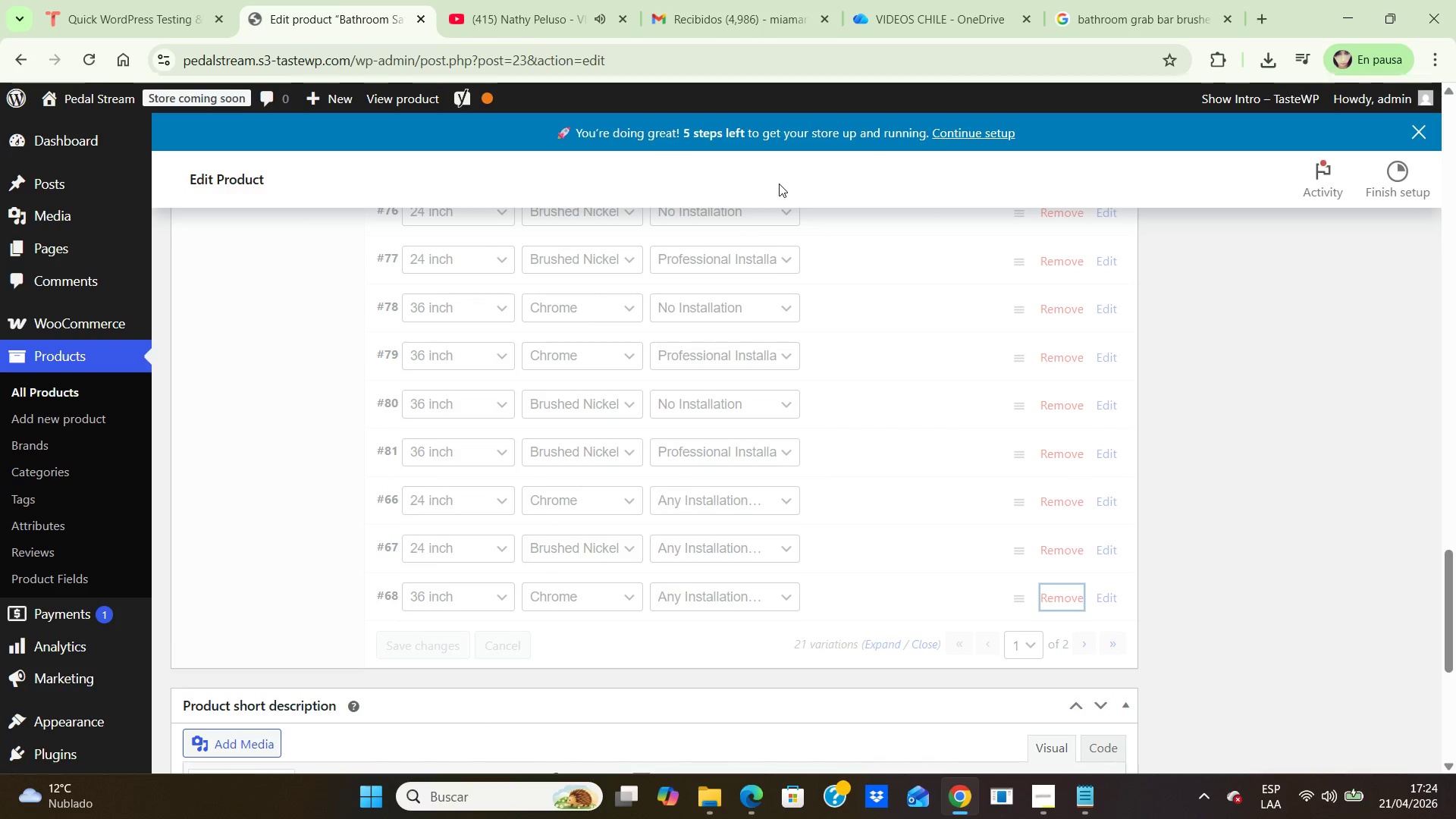 
left_click([1058, 498])
 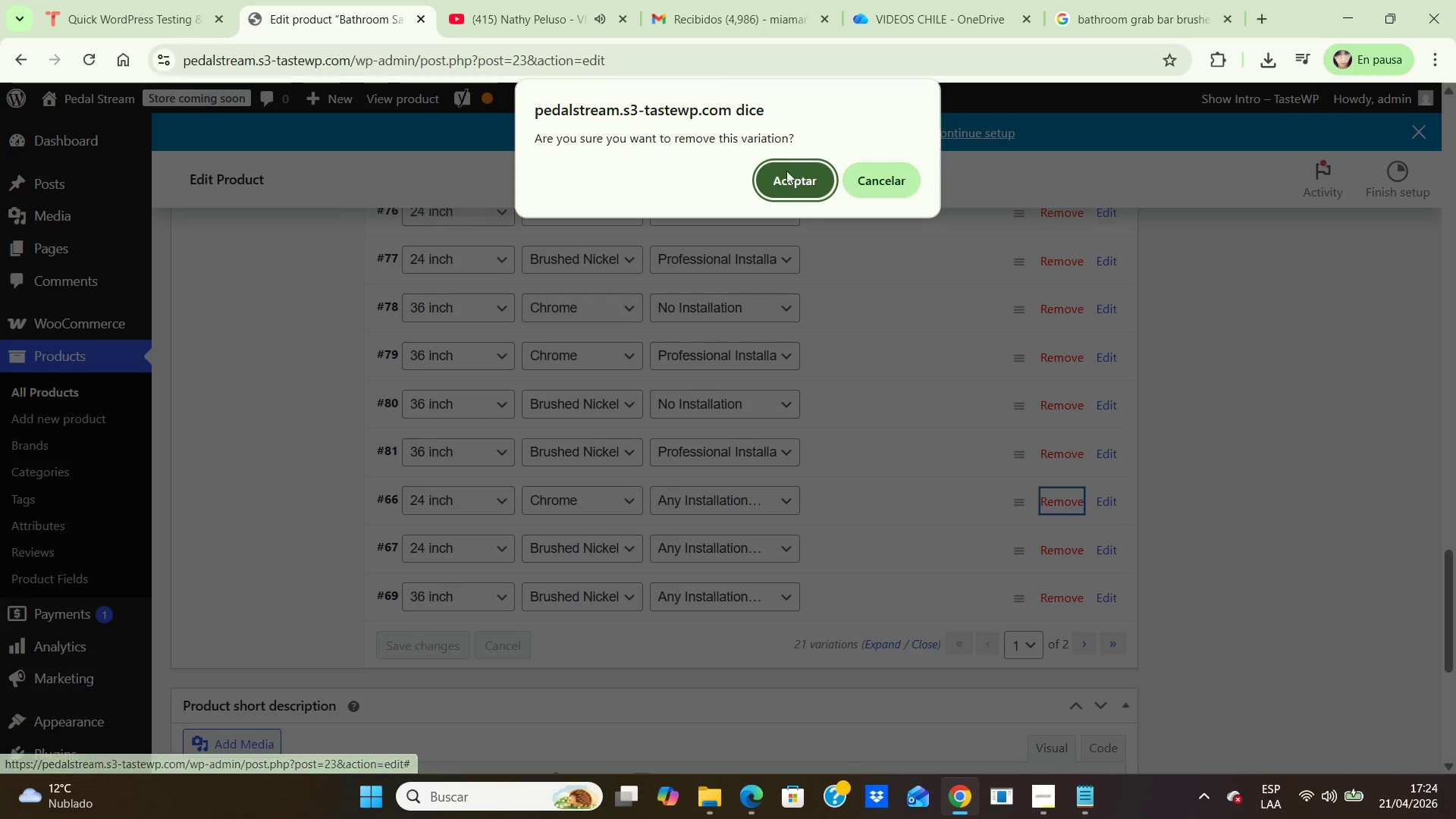 
left_click([792, 180])
 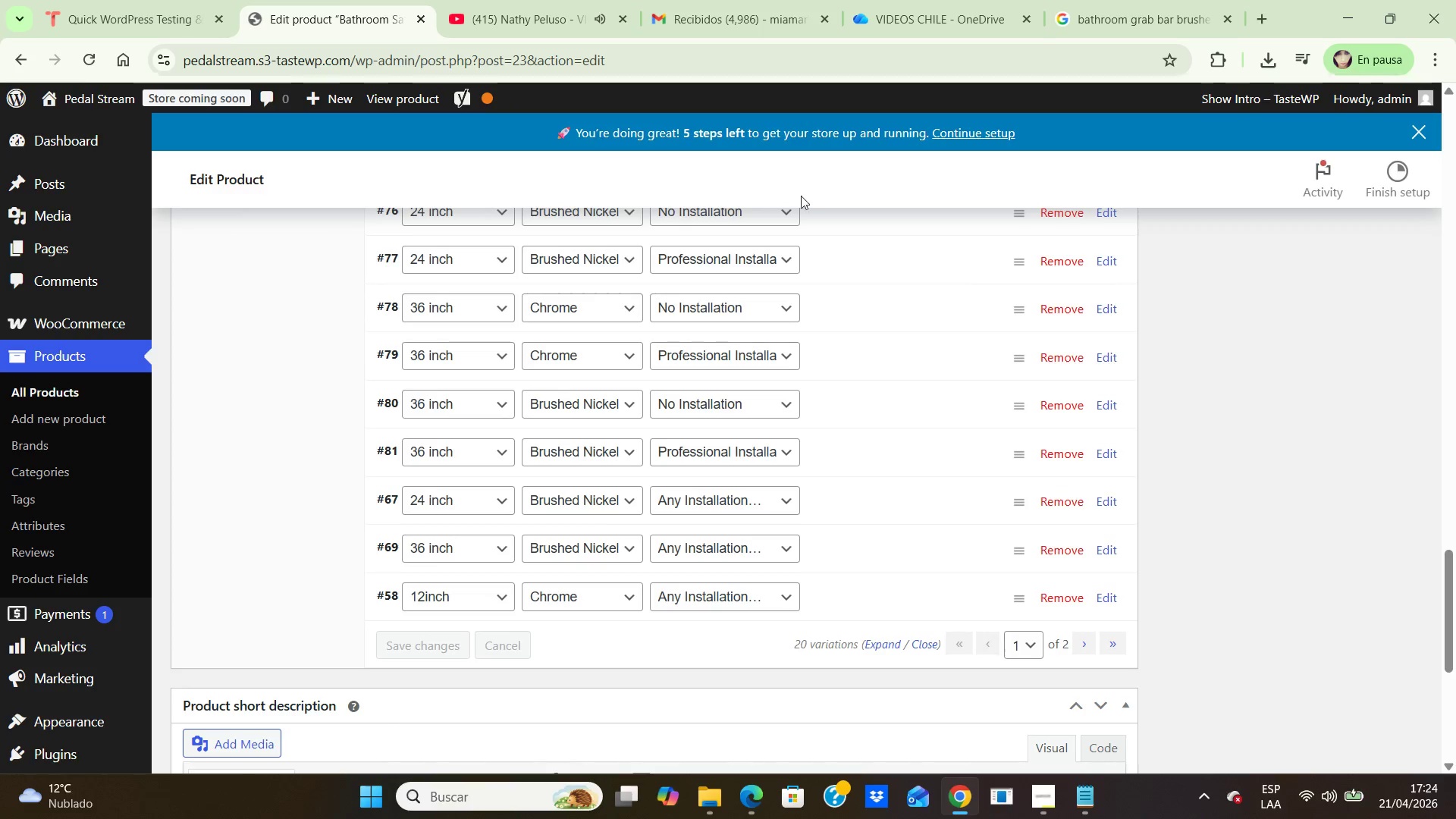 
left_click([1100, 503])
 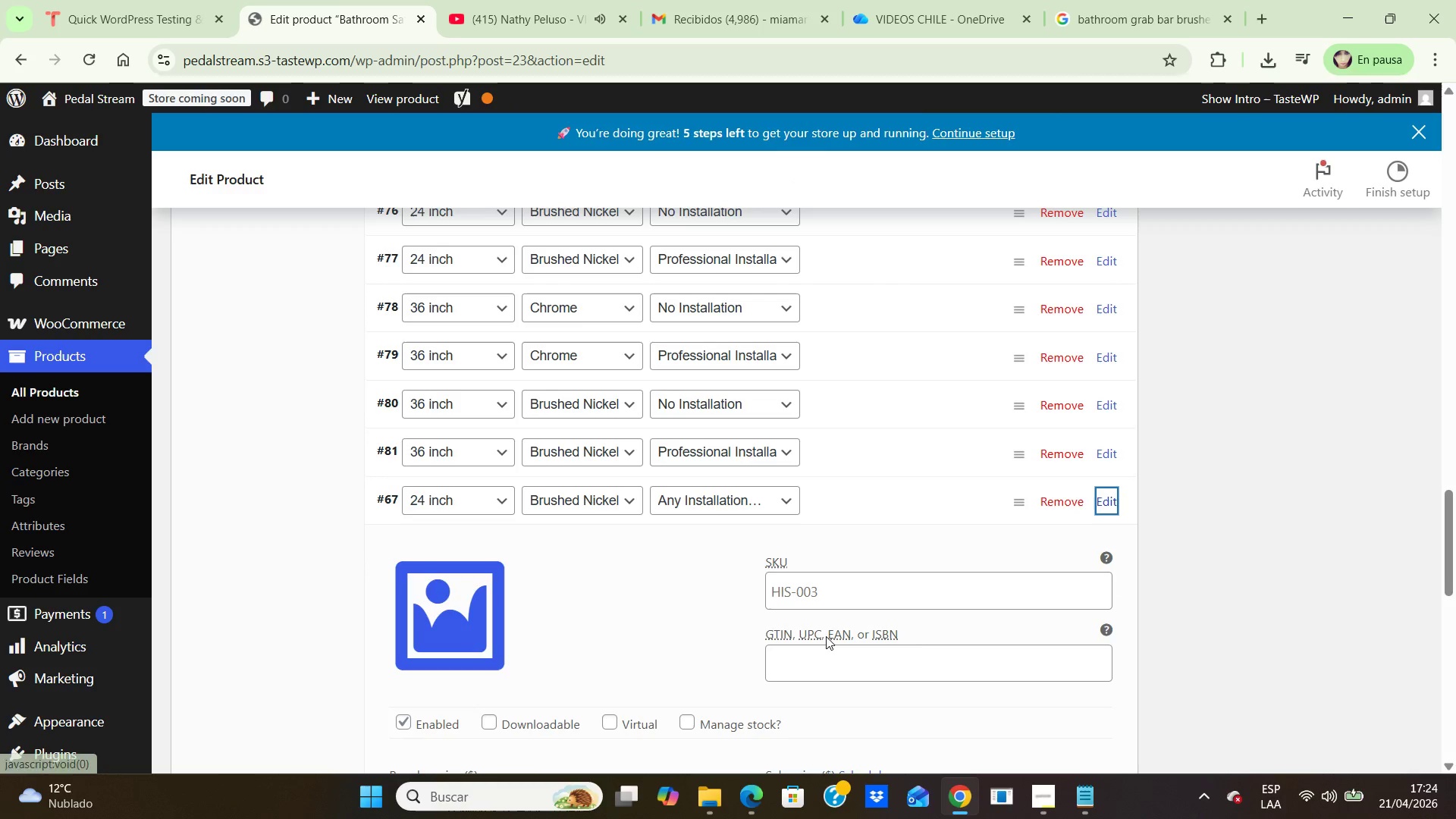 
scroll: coordinate [817, 629], scroll_direction: down, amount: 2.0
 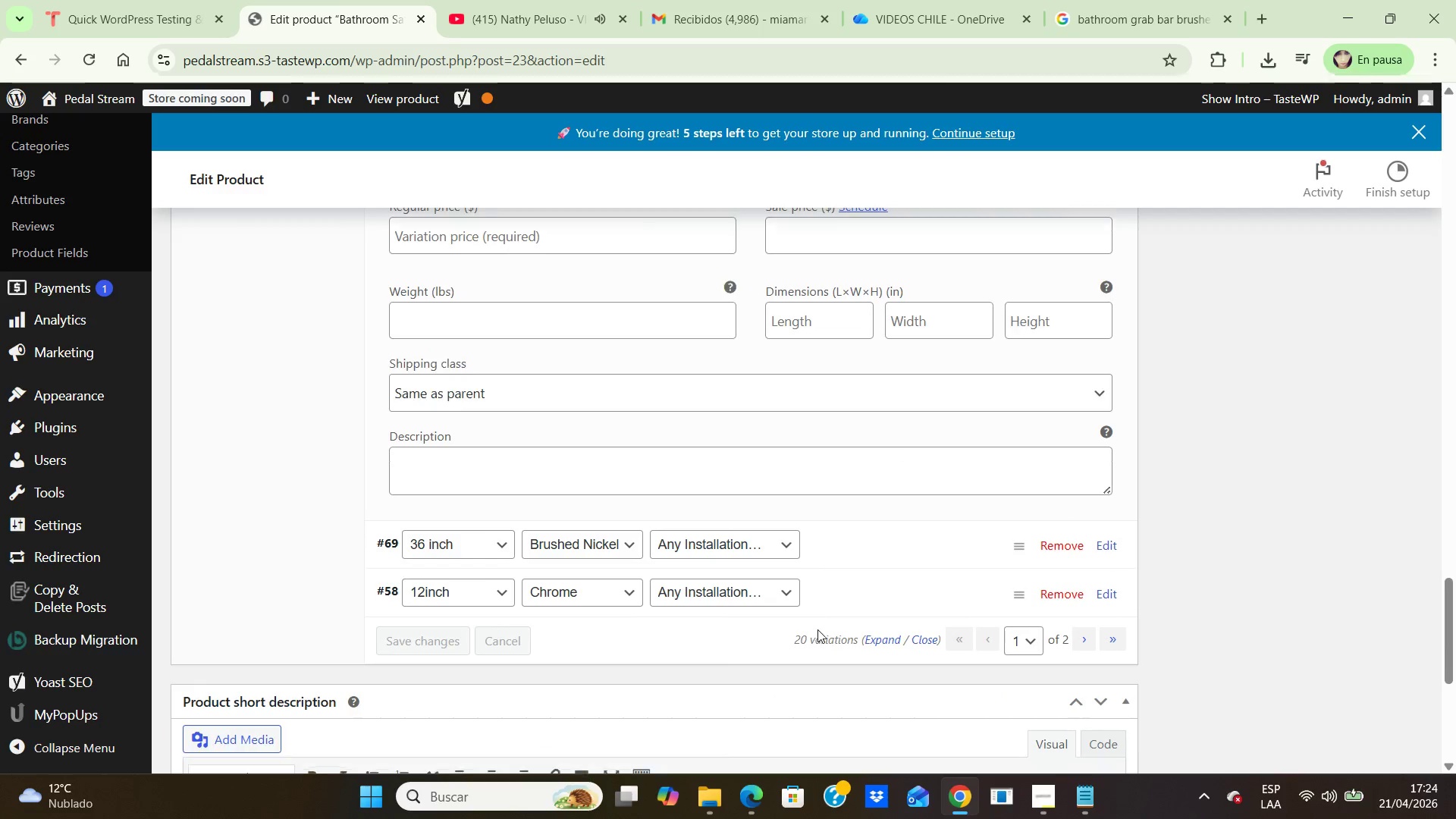 
scroll: coordinate [817, 629], scroll_direction: up, amount: 6.0
 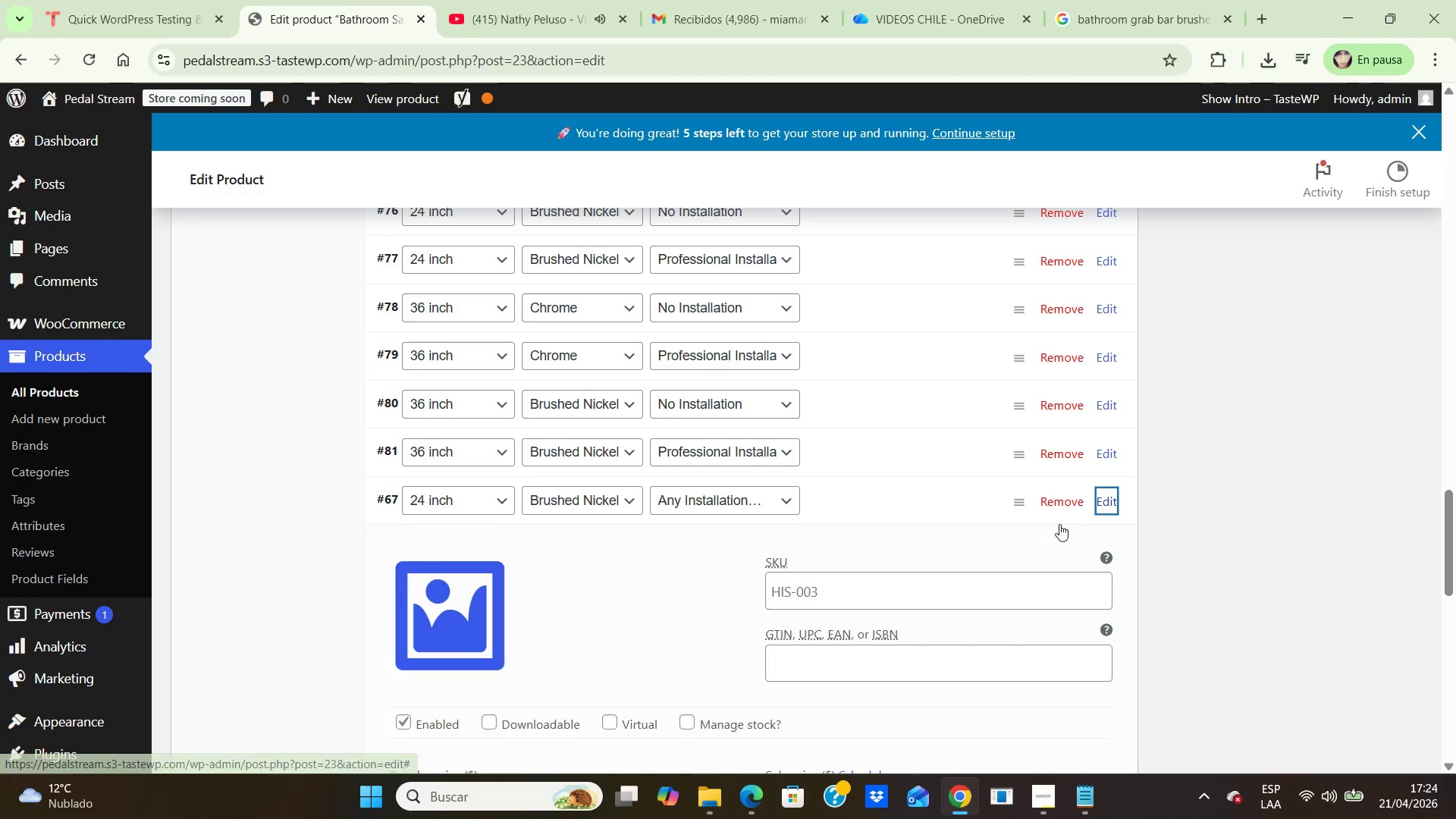 
left_click([1052, 500])
 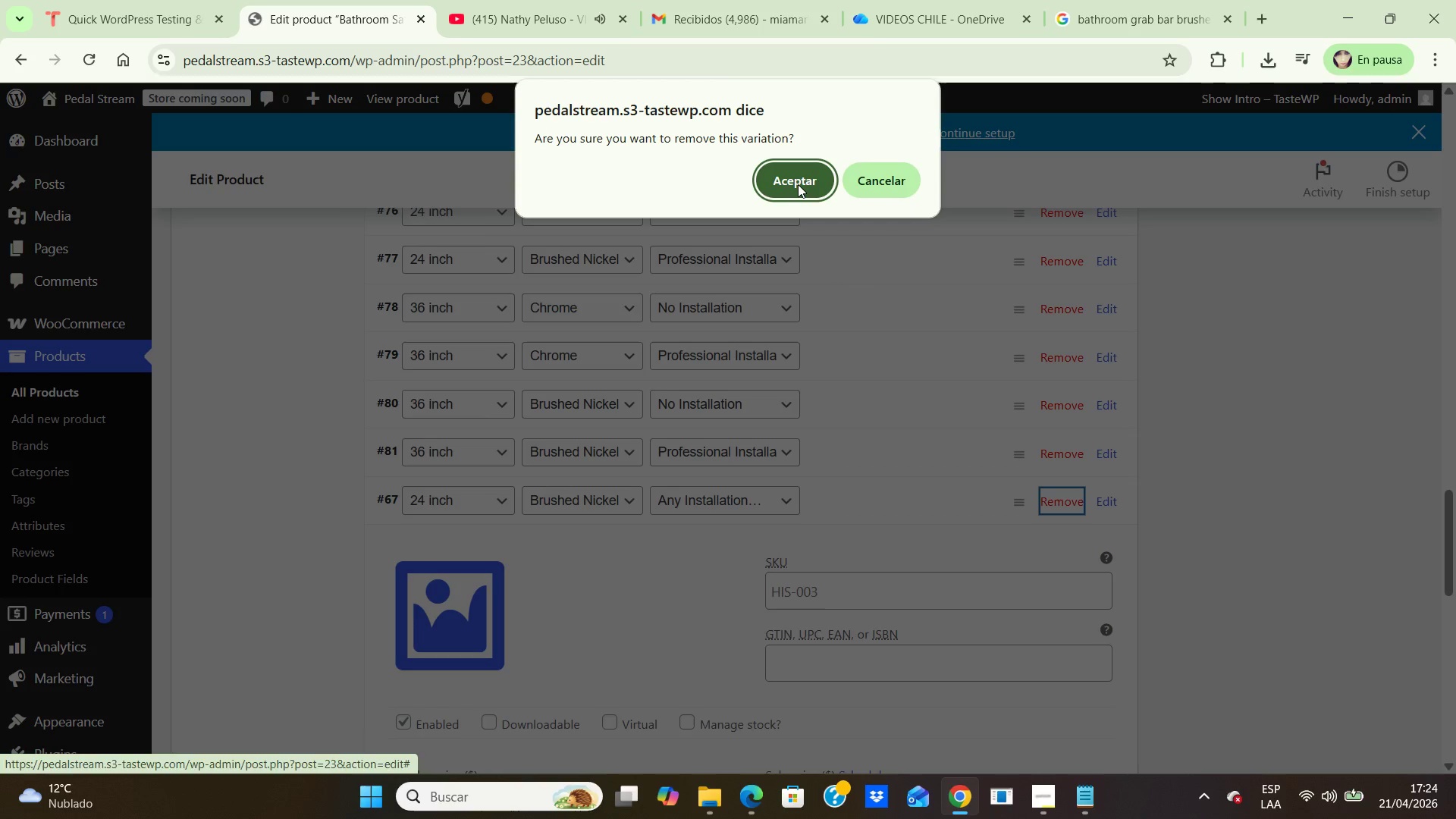 
left_click([798, 184])
 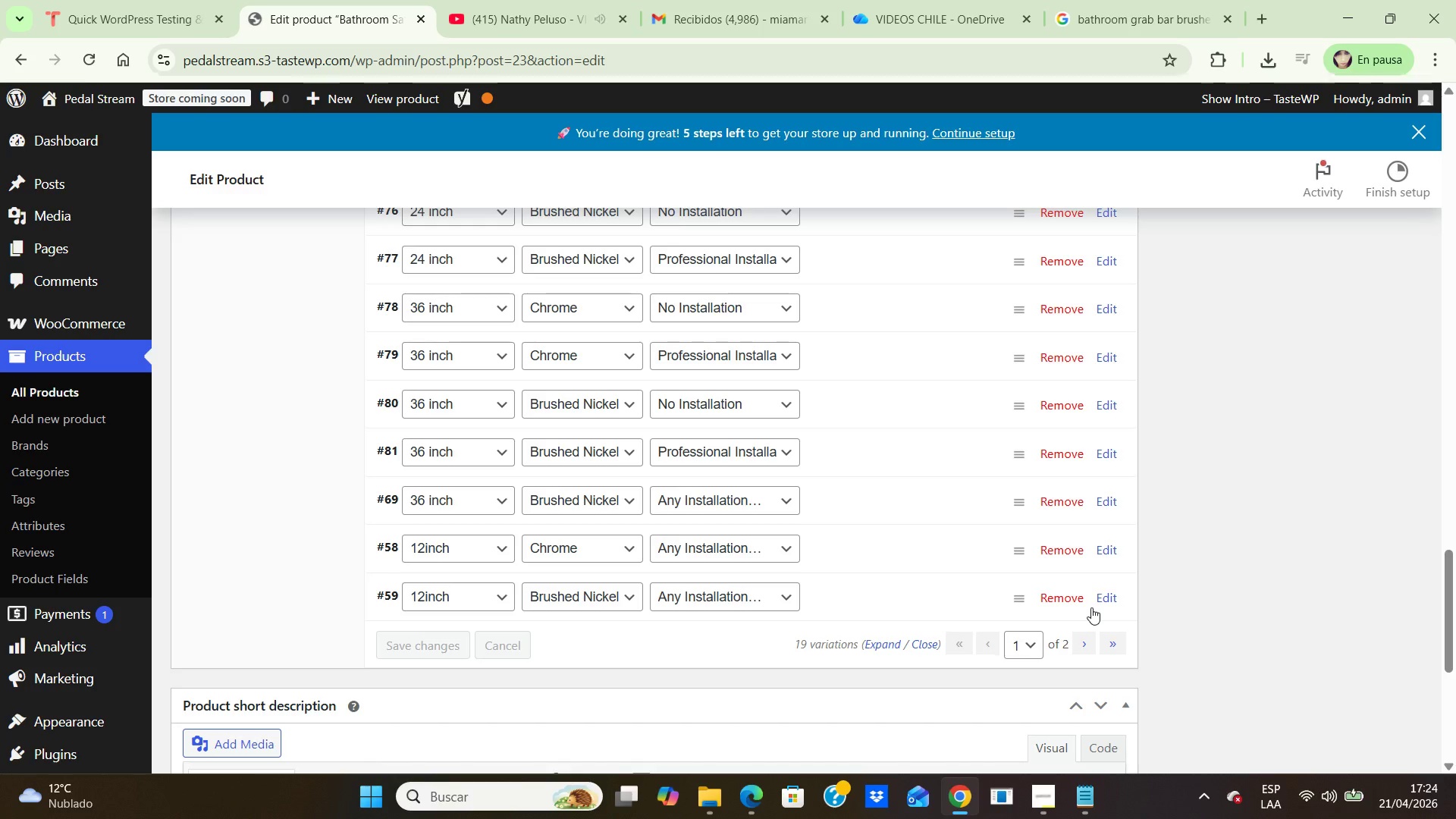 
wait(5.55)
 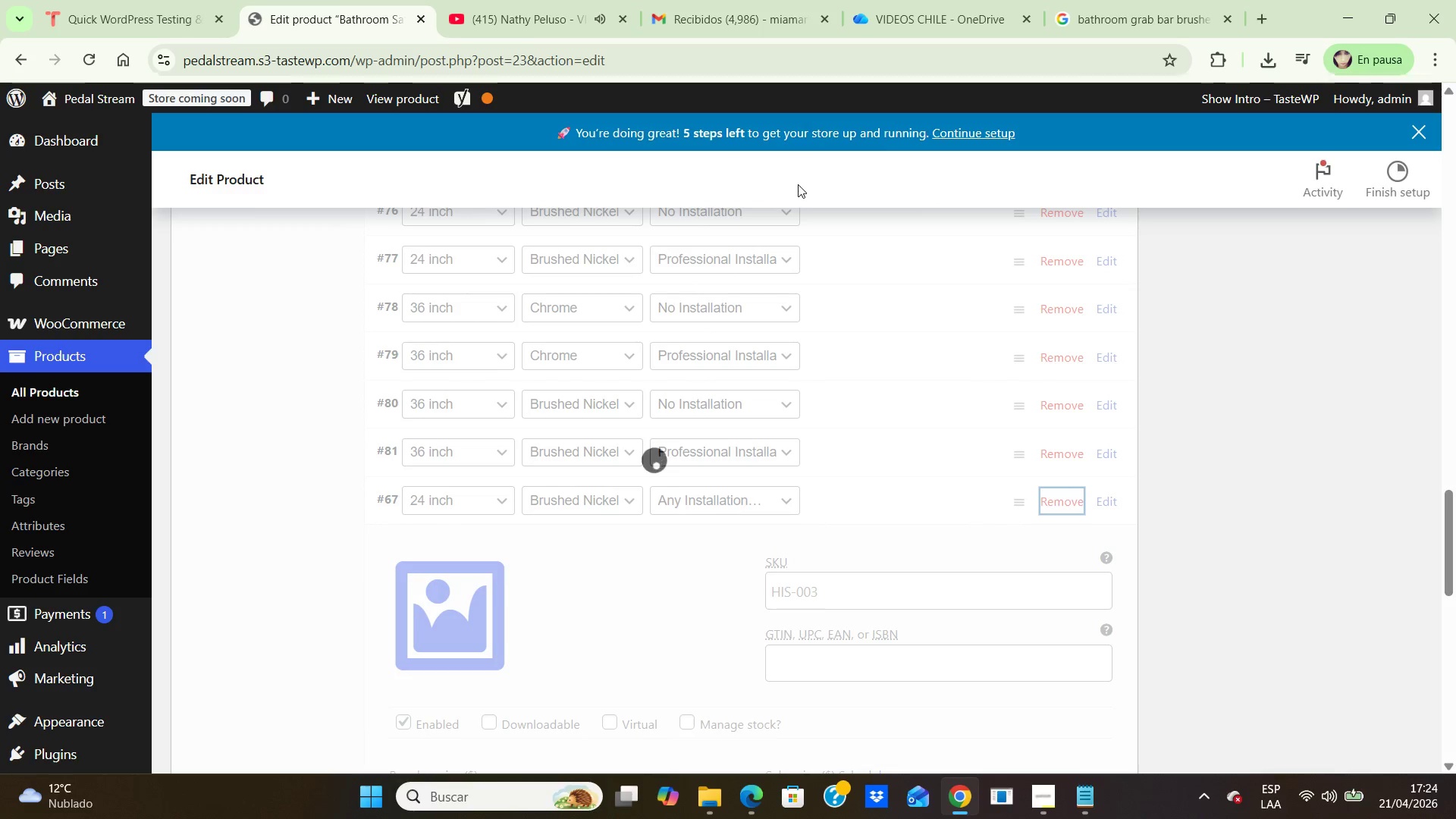 
left_click([1103, 592])
 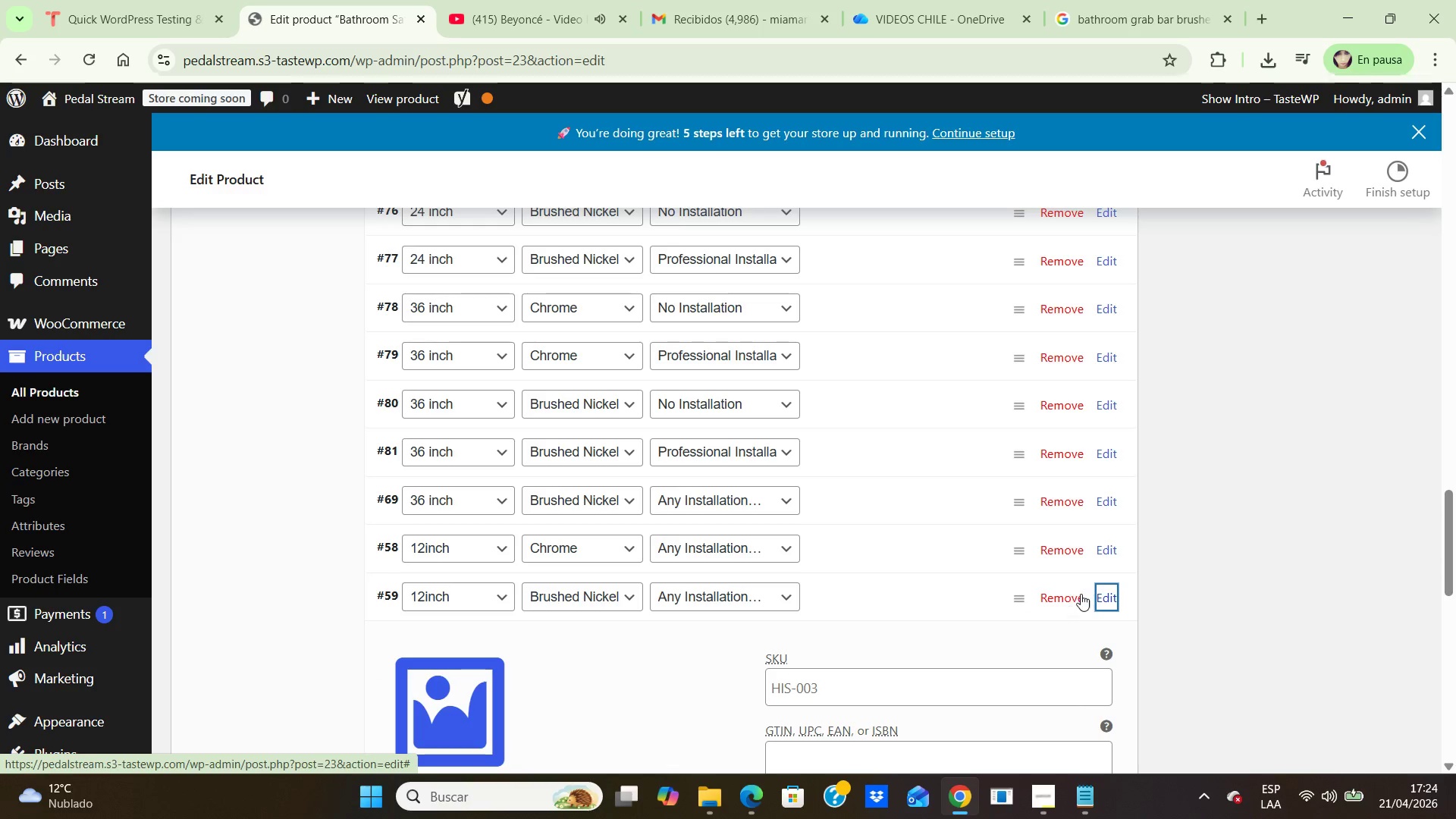 
left_click([1081, 594])
 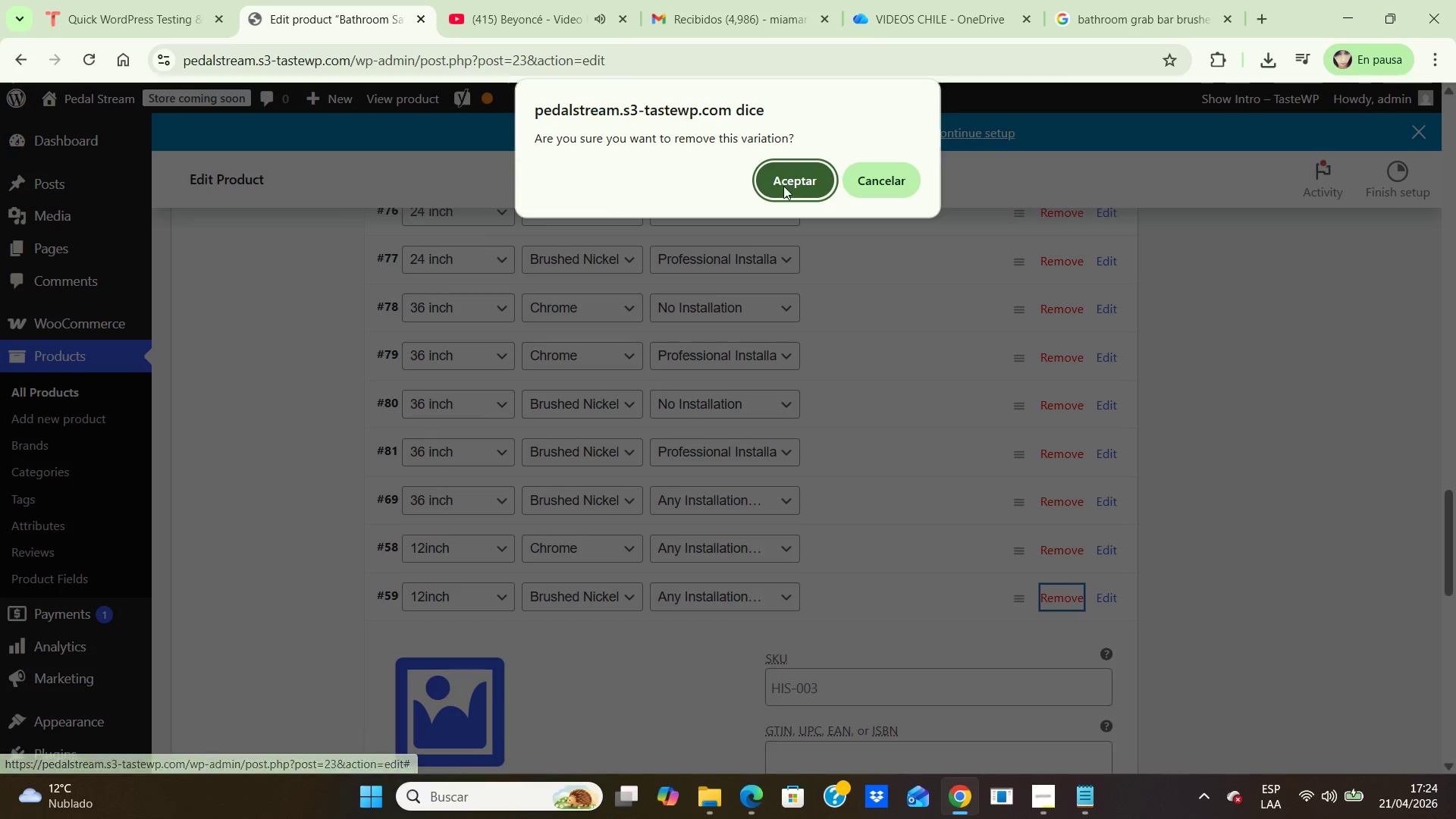 
left_click([783, 177])
 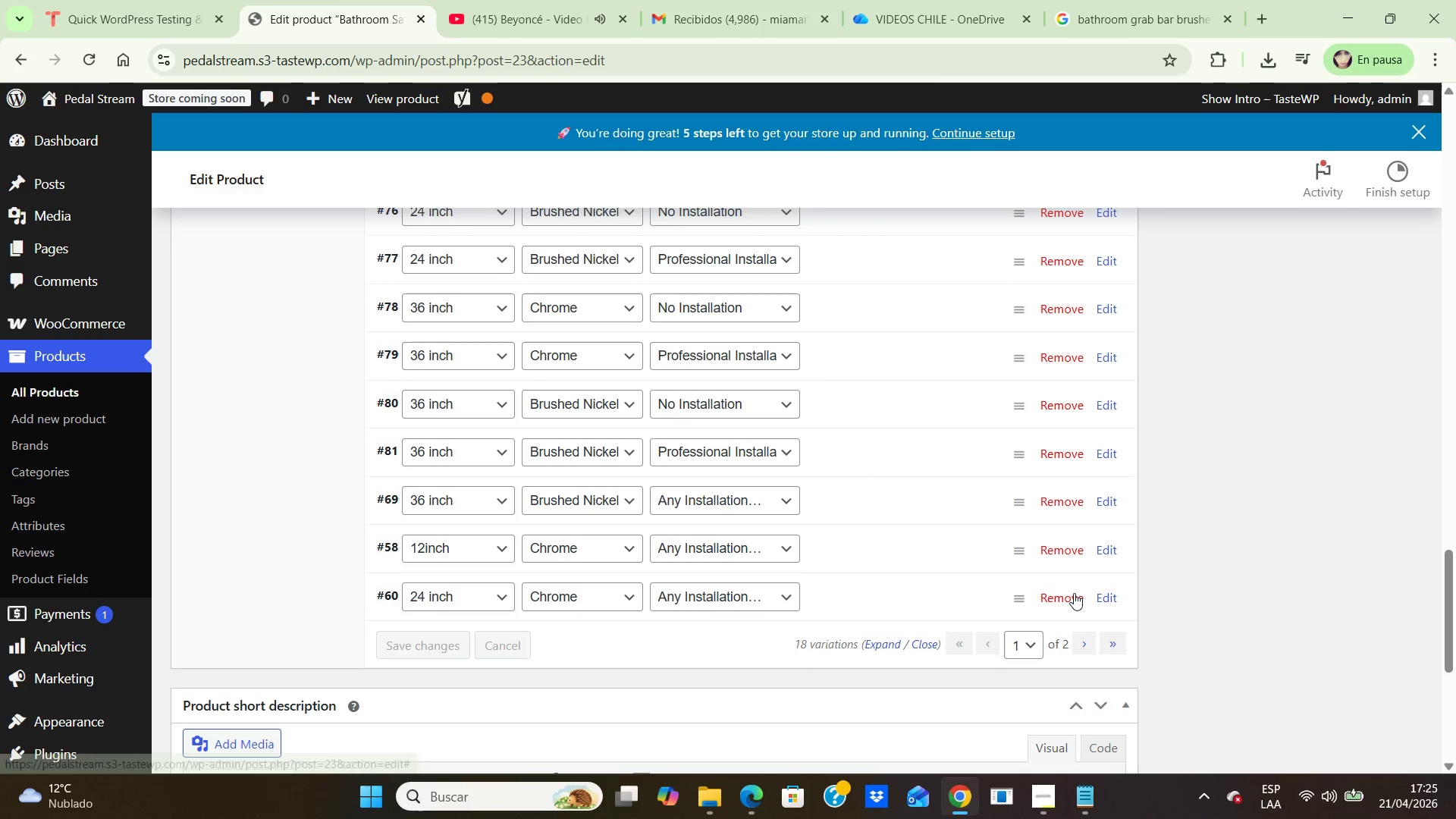 
wait(5.3)
 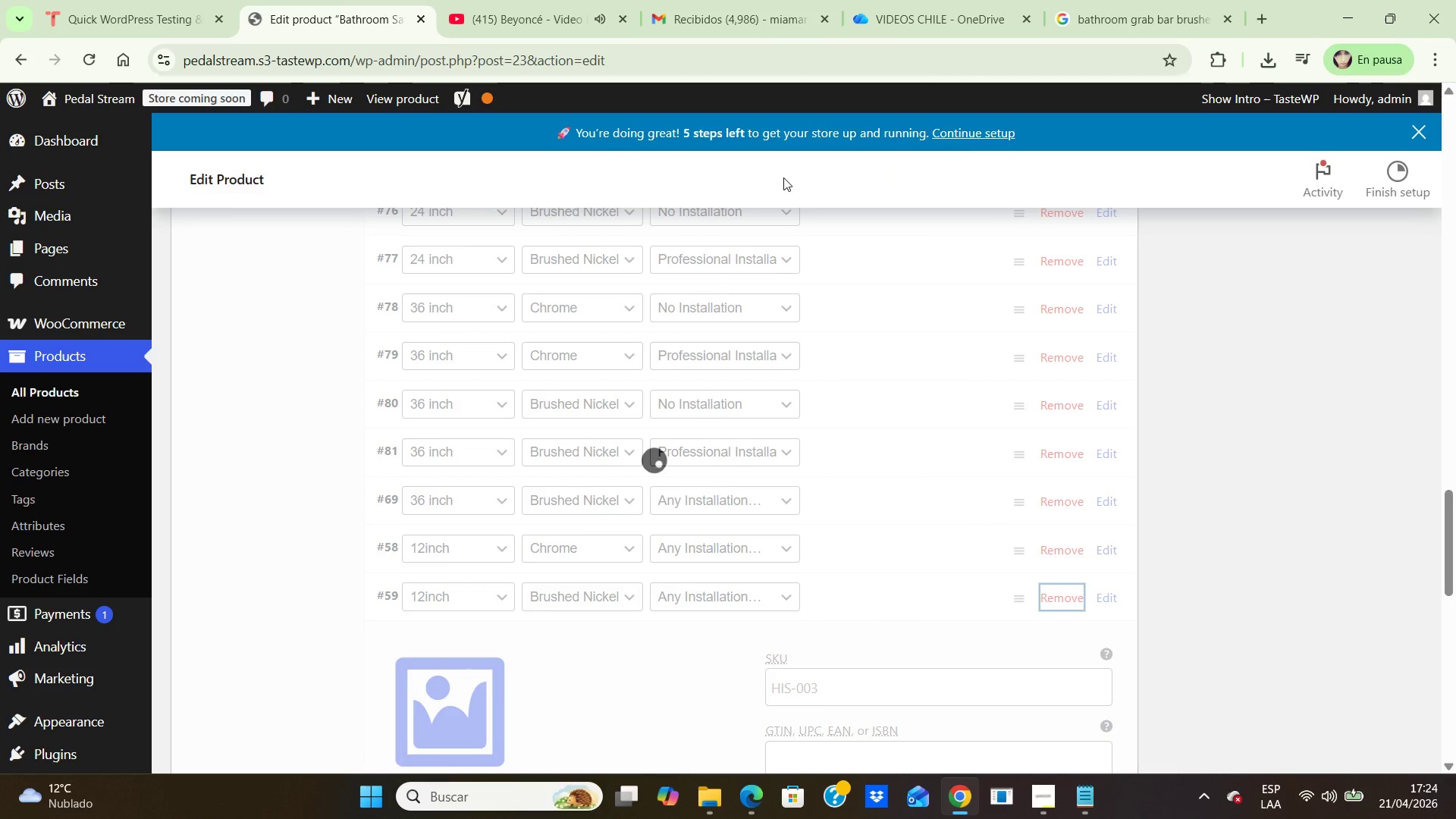 
left_click([1100, 593])
 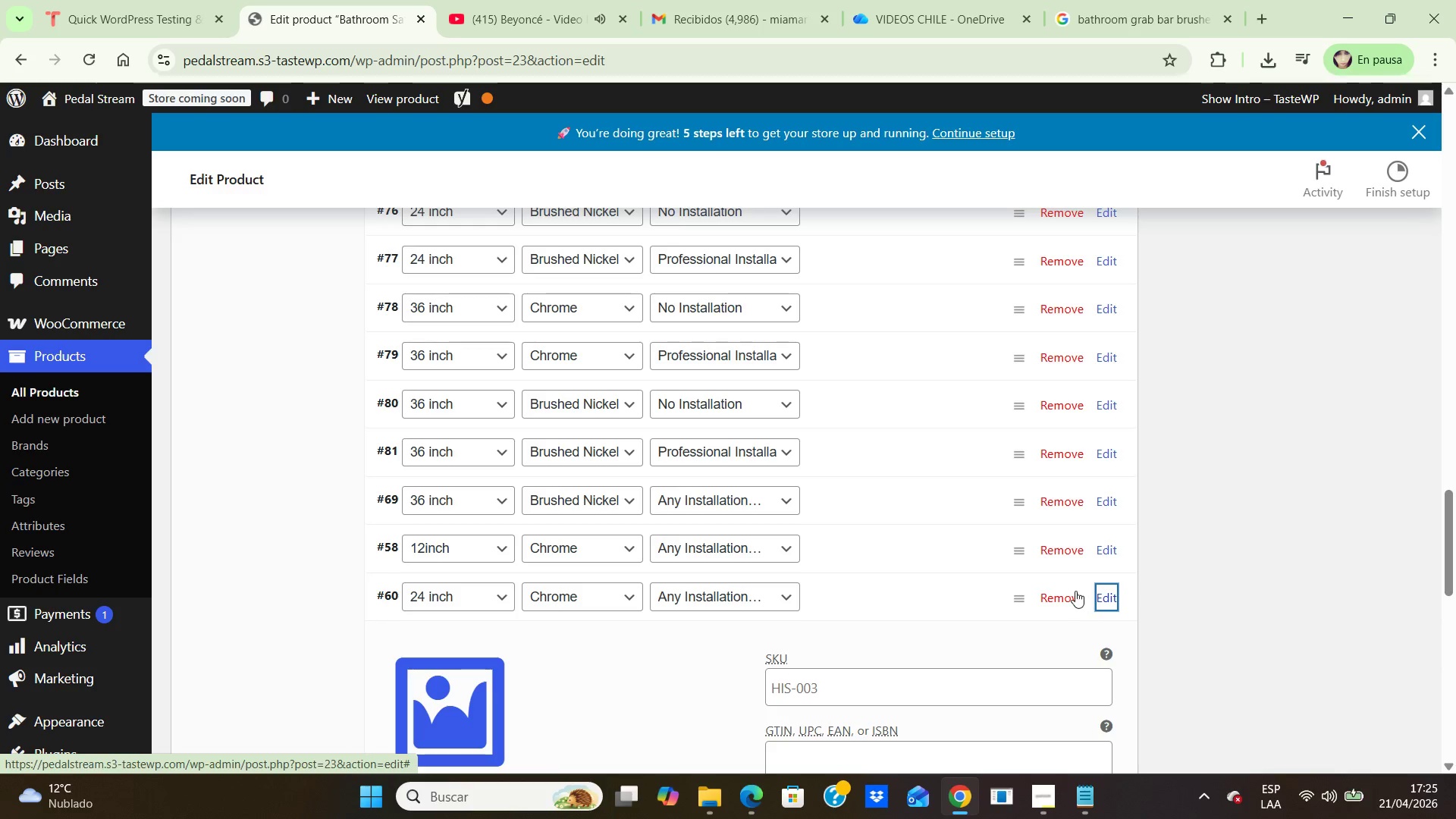 
left_click([1060, 595])
 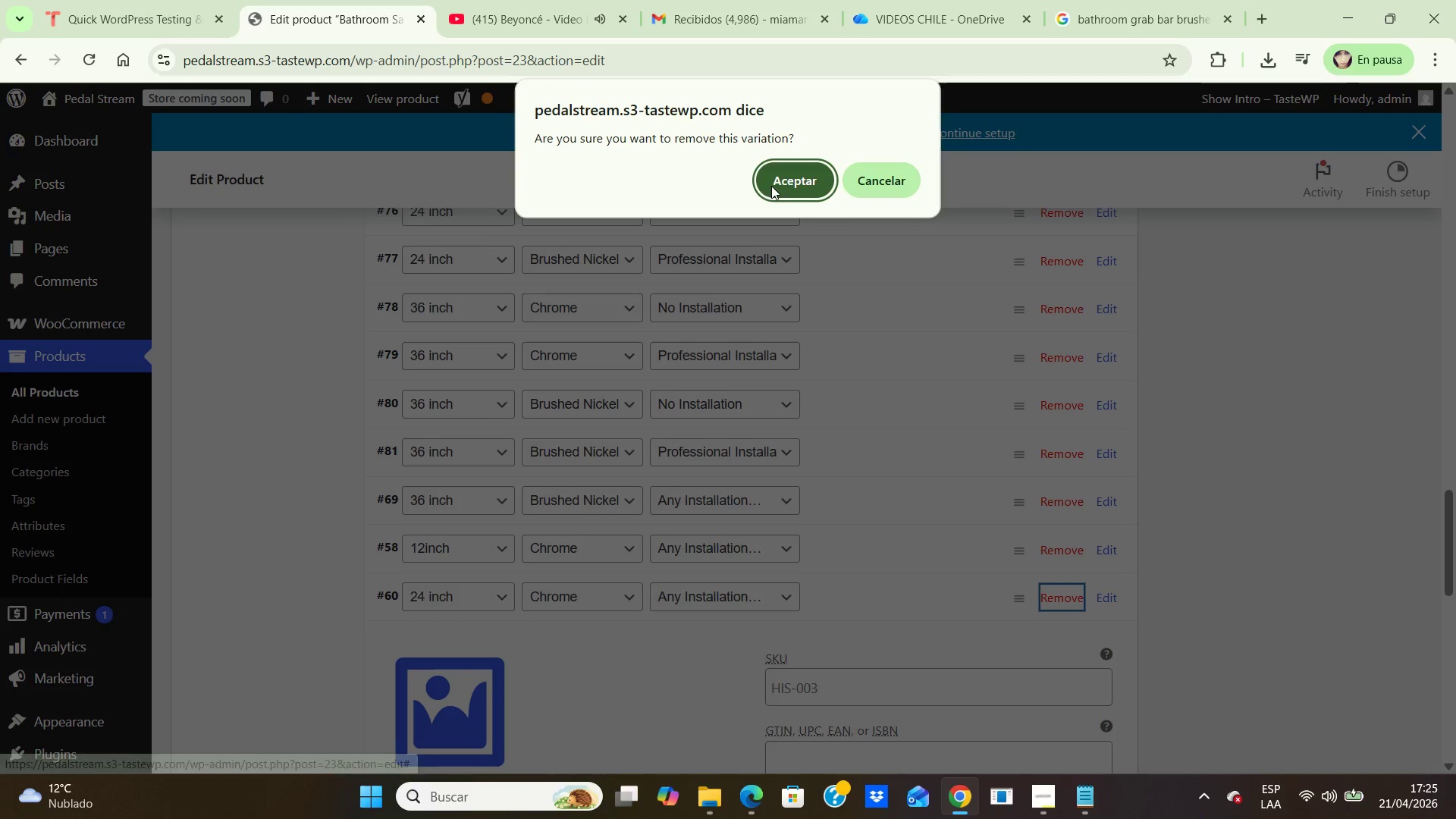 
left_click([778, 191])
 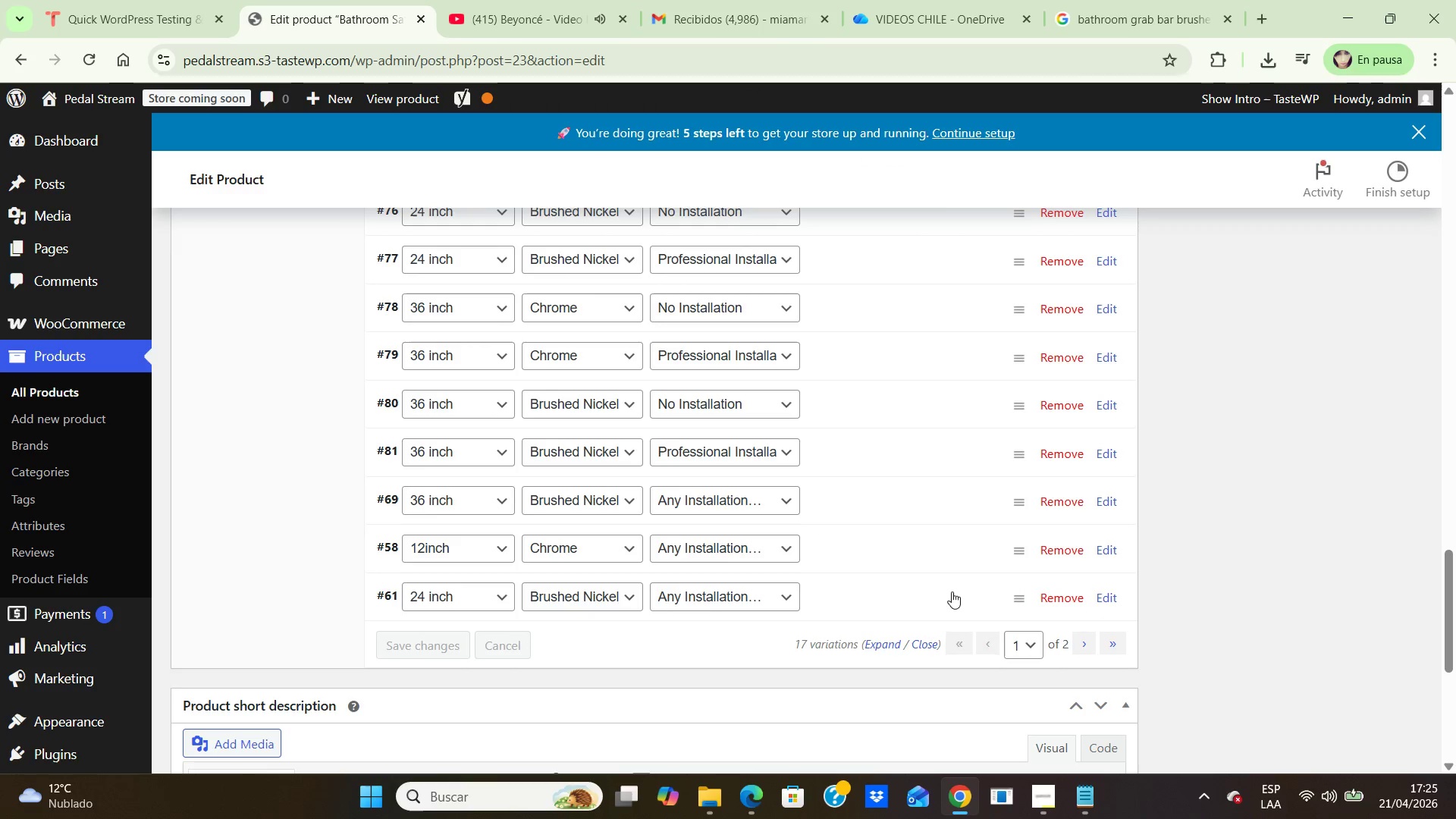 
wait(6.28)
 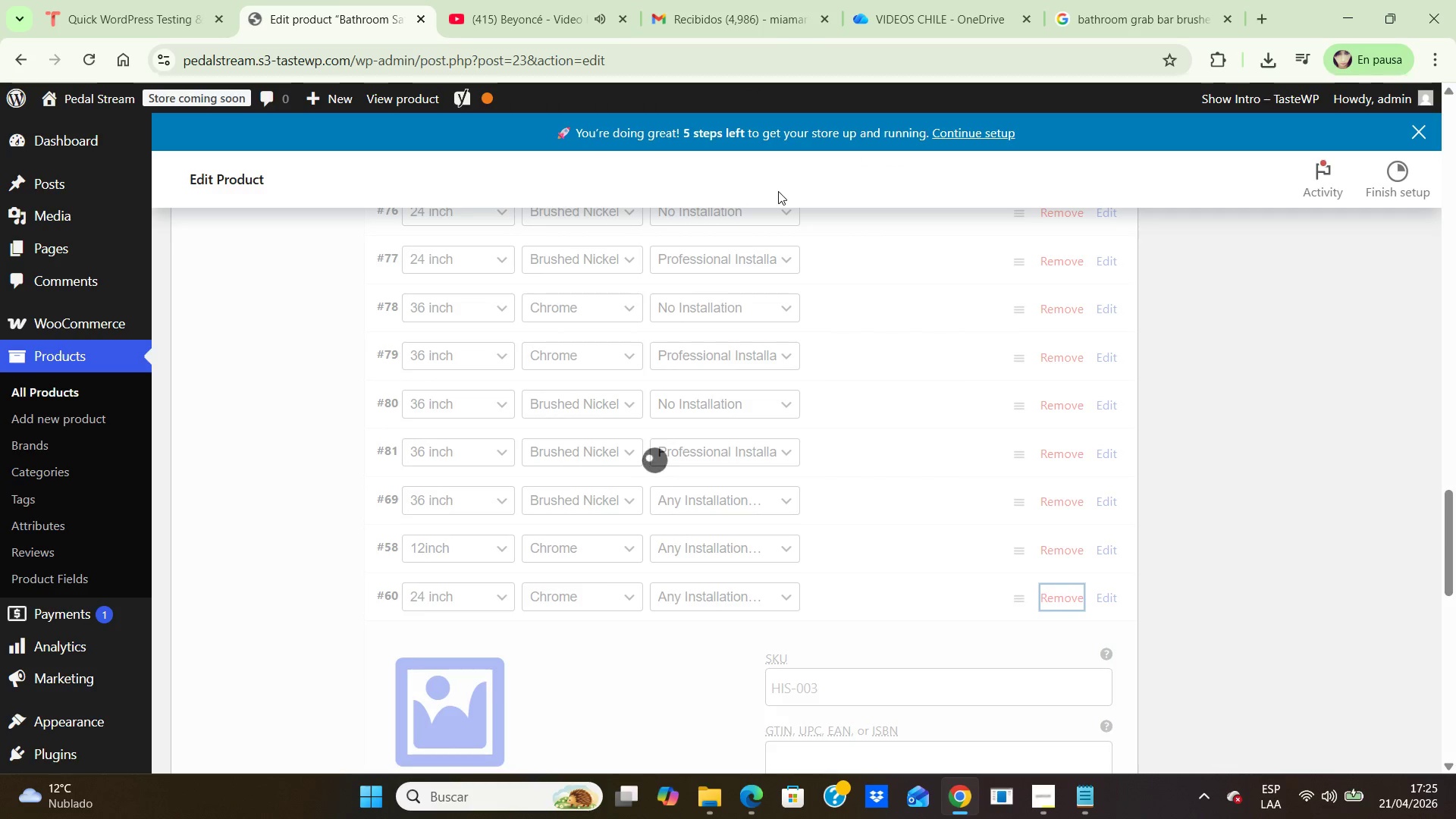 
left_click([1099, 545])
 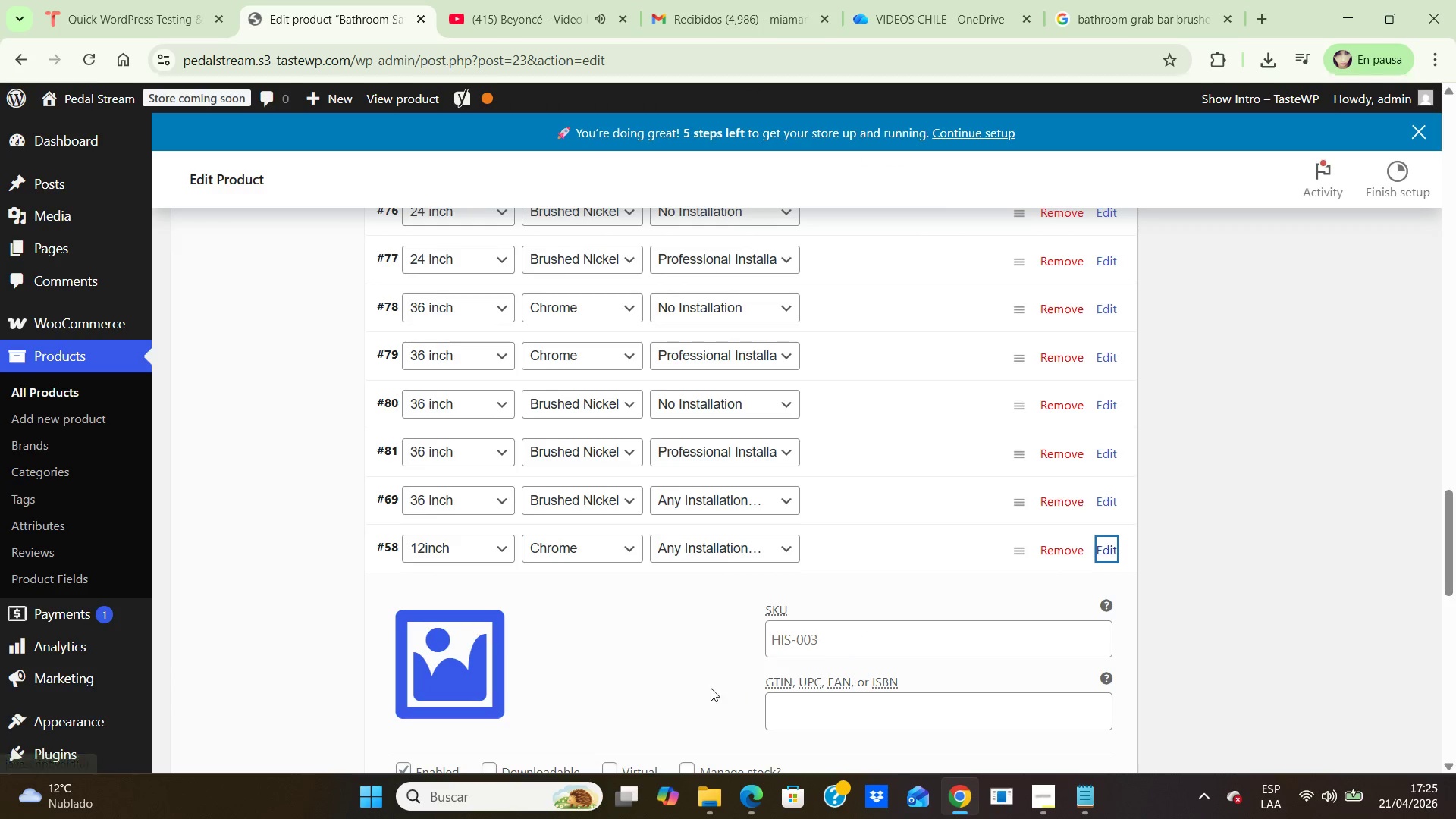 
left_click([693, 686])
 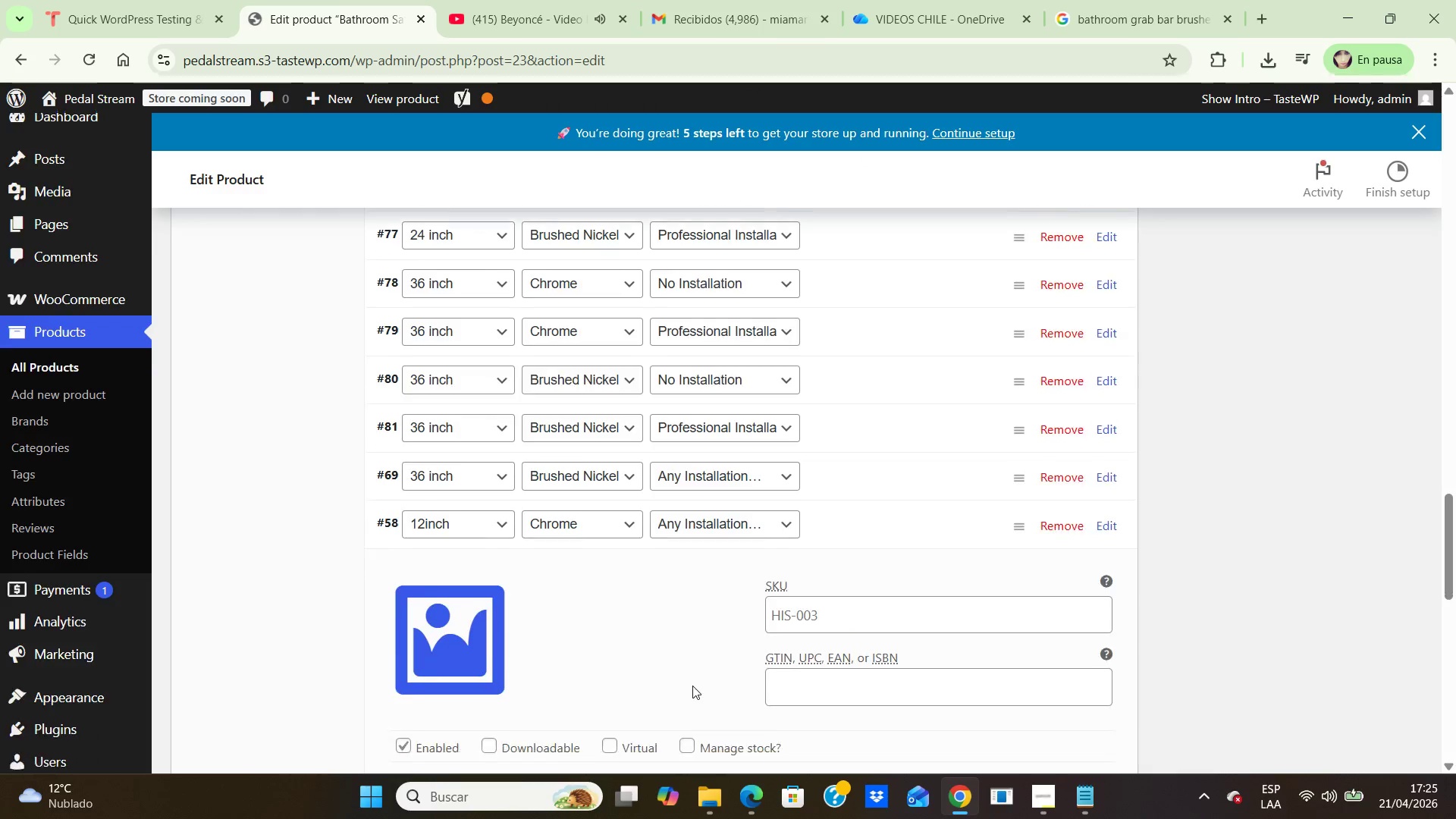 
scroll: coordinate [692, 686], scroll_direction: down, amount: 2.0
 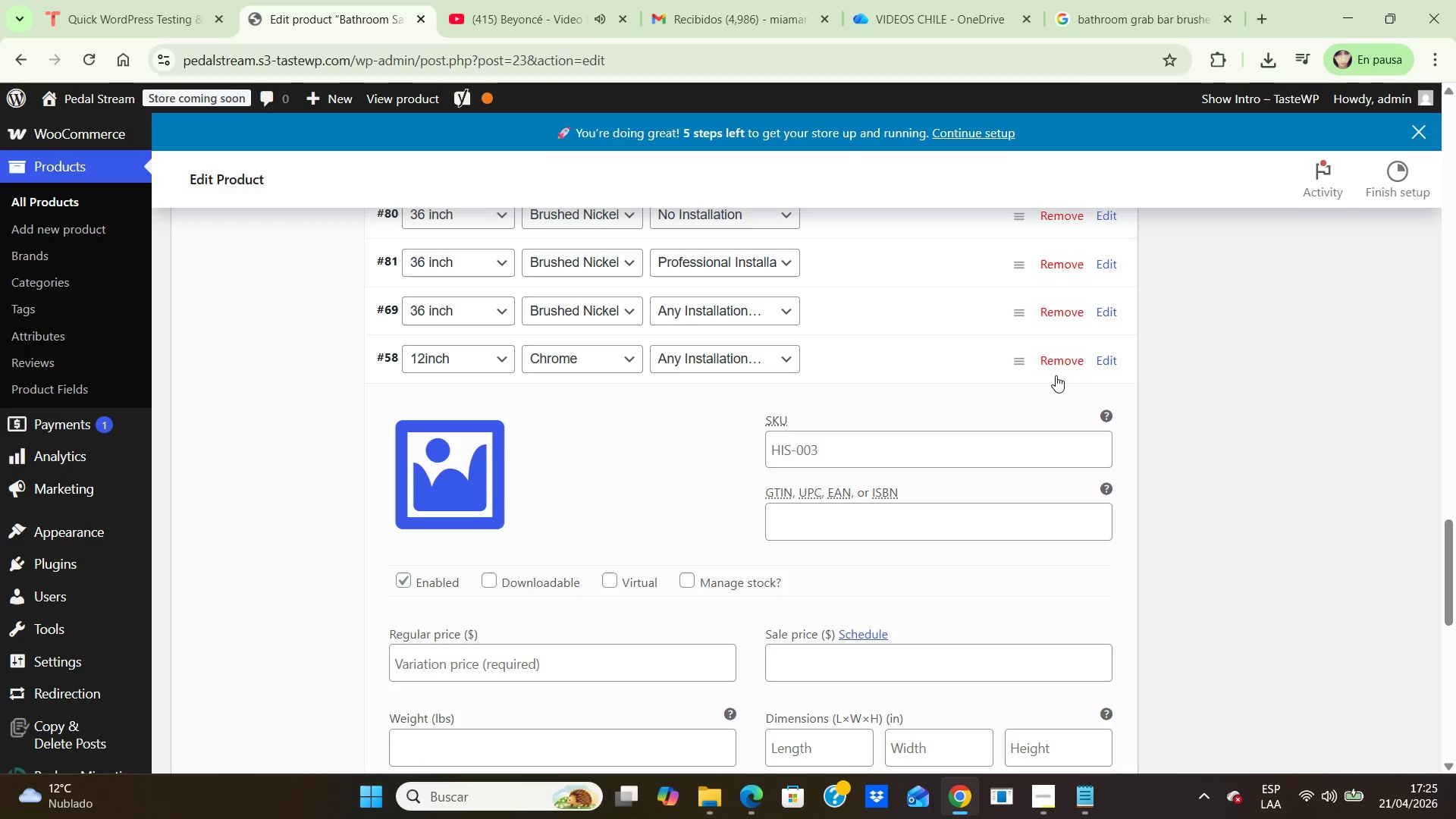 
left_click([1064, 359])
 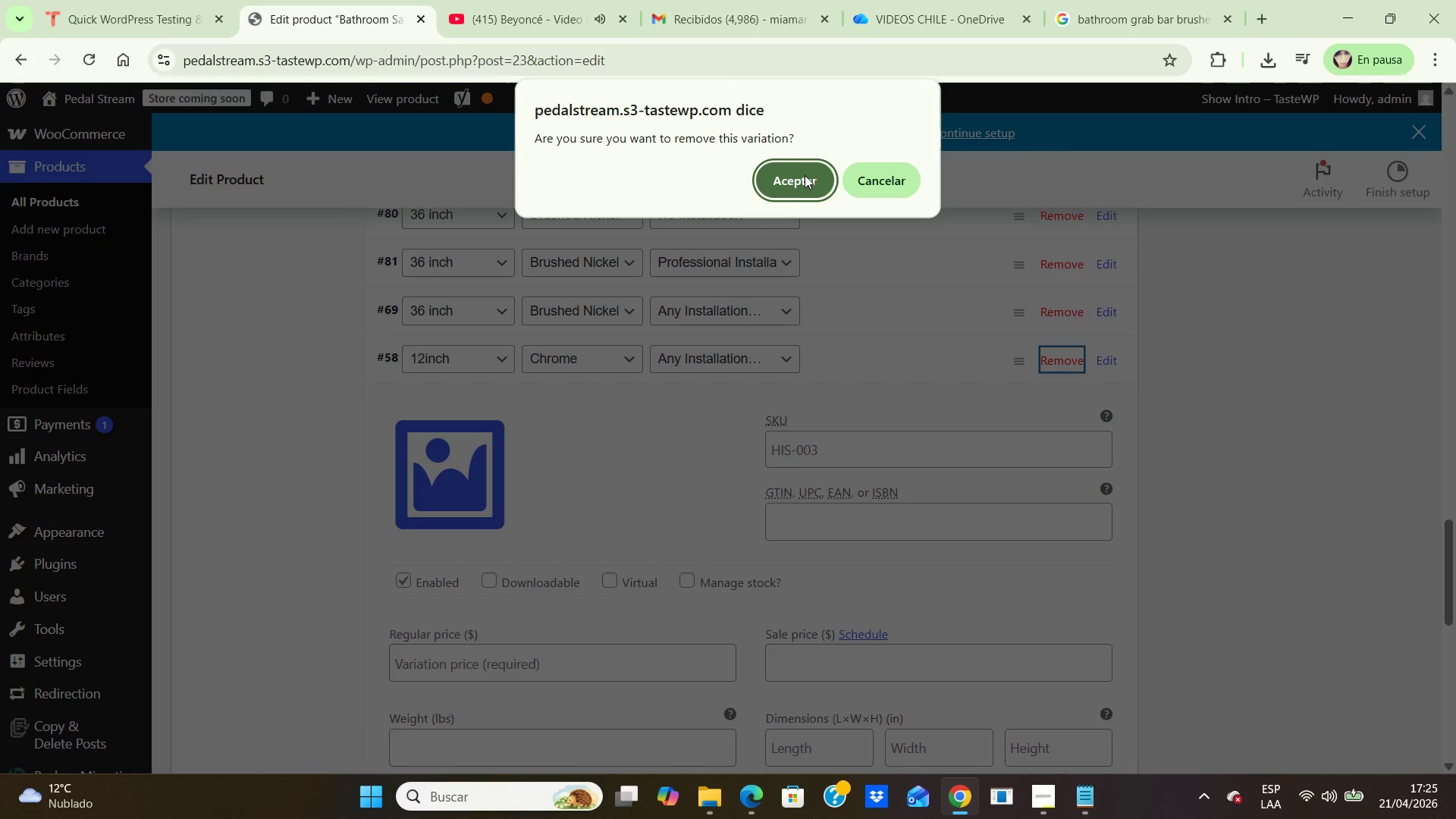 
left_click([805, 175])
 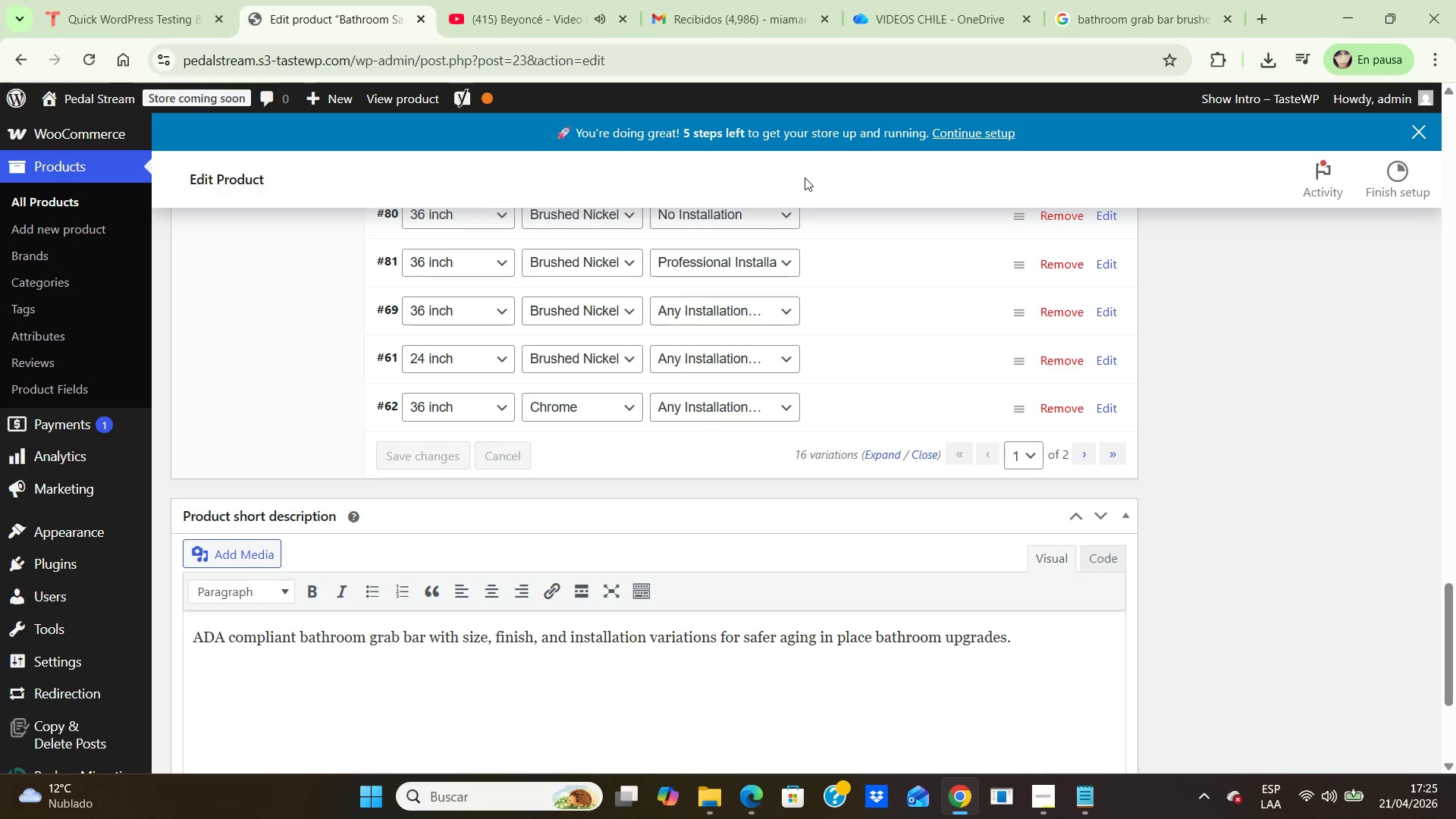 
wait(13.81)
 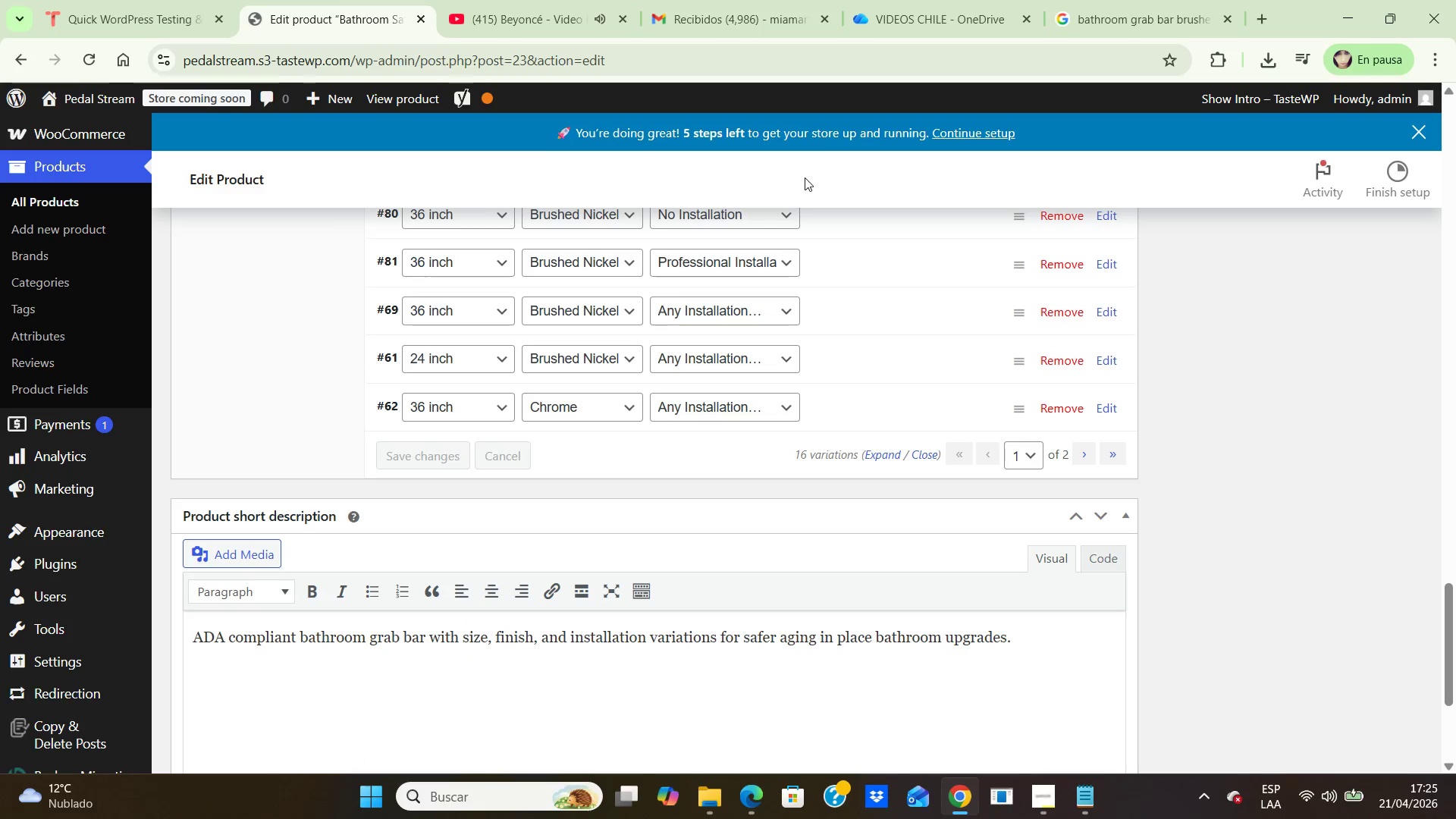 
left_click([1065, 312])
 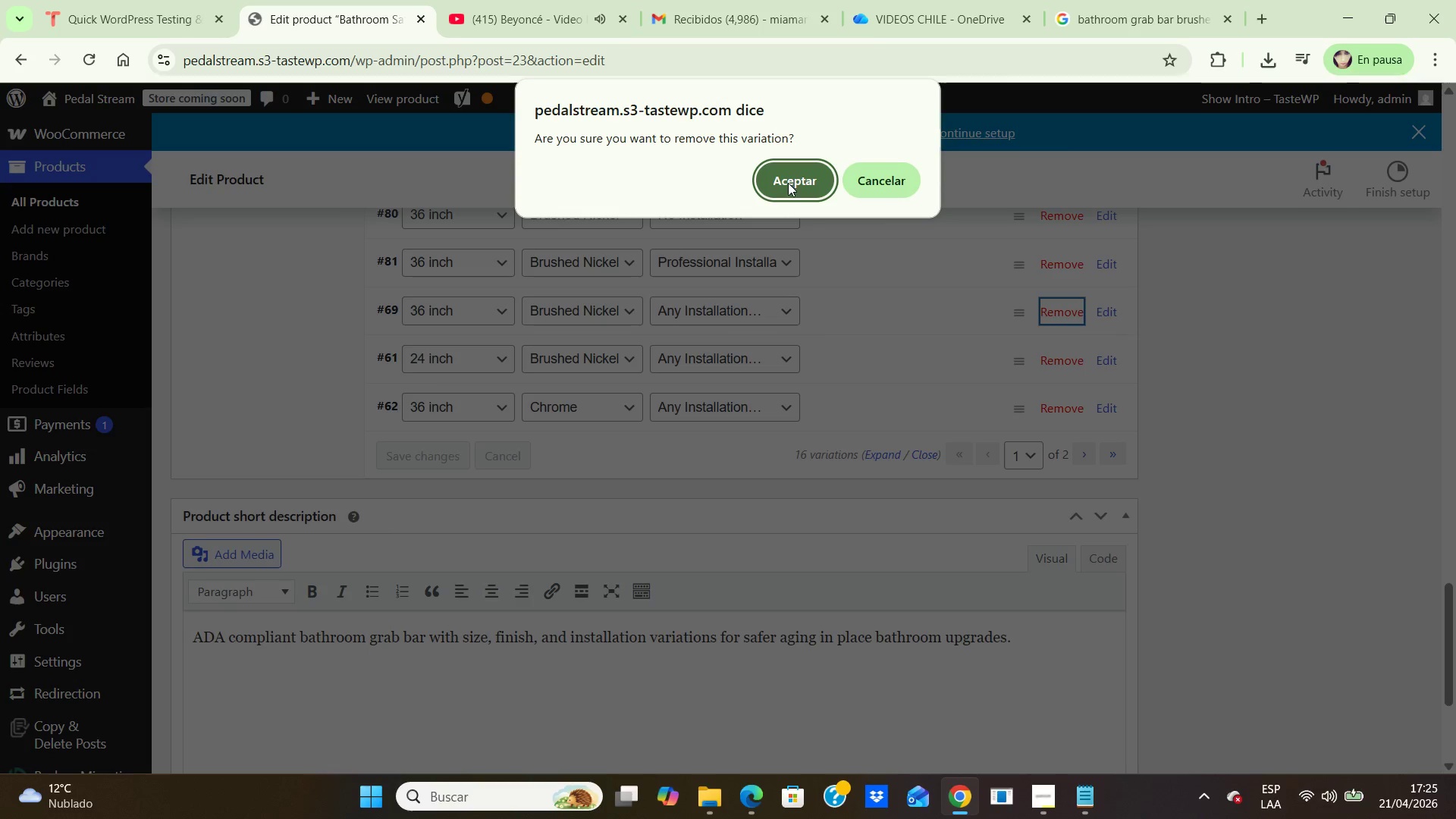 
left_click([893, 308])
 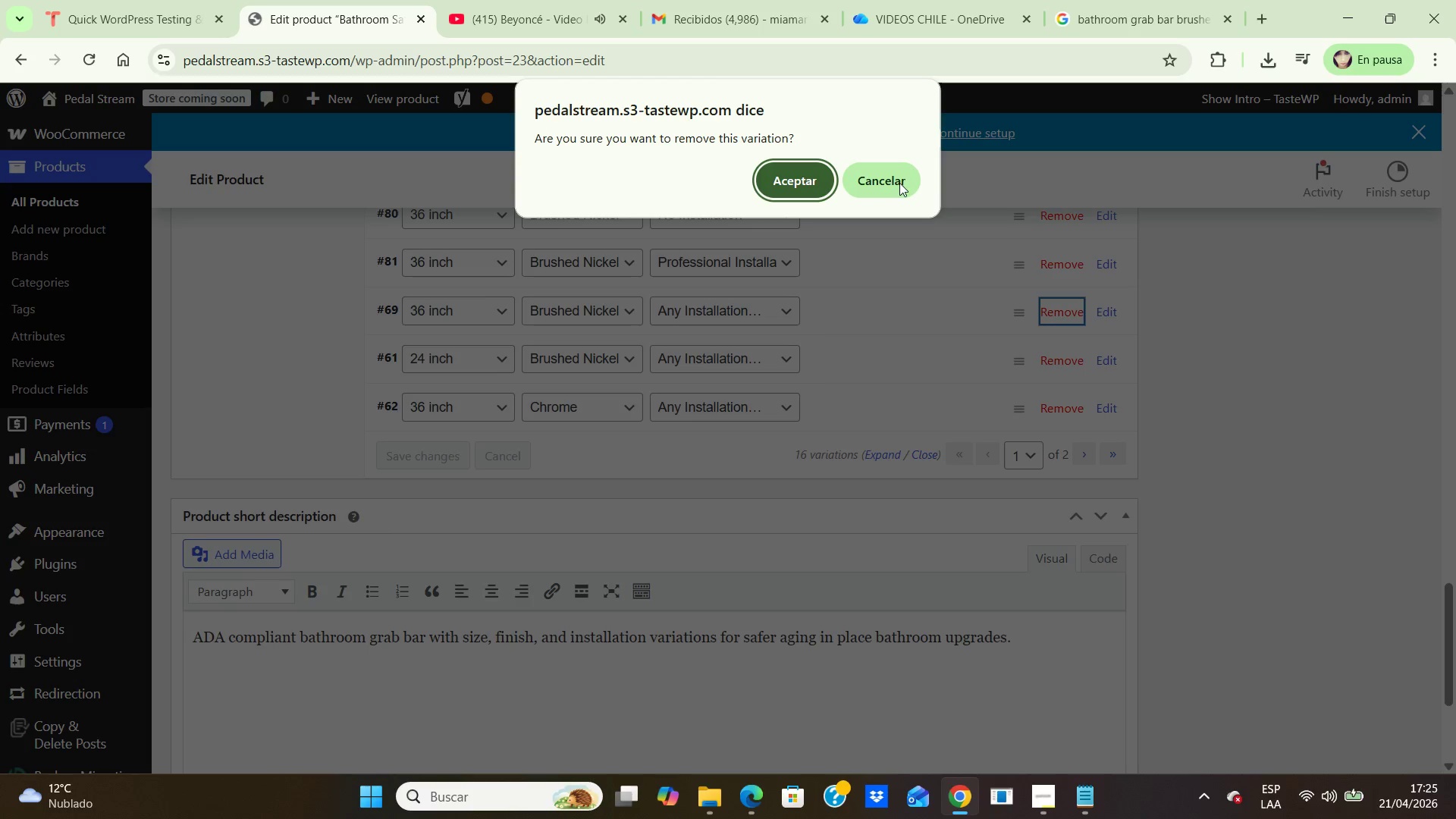 
left_click([883, 168])
 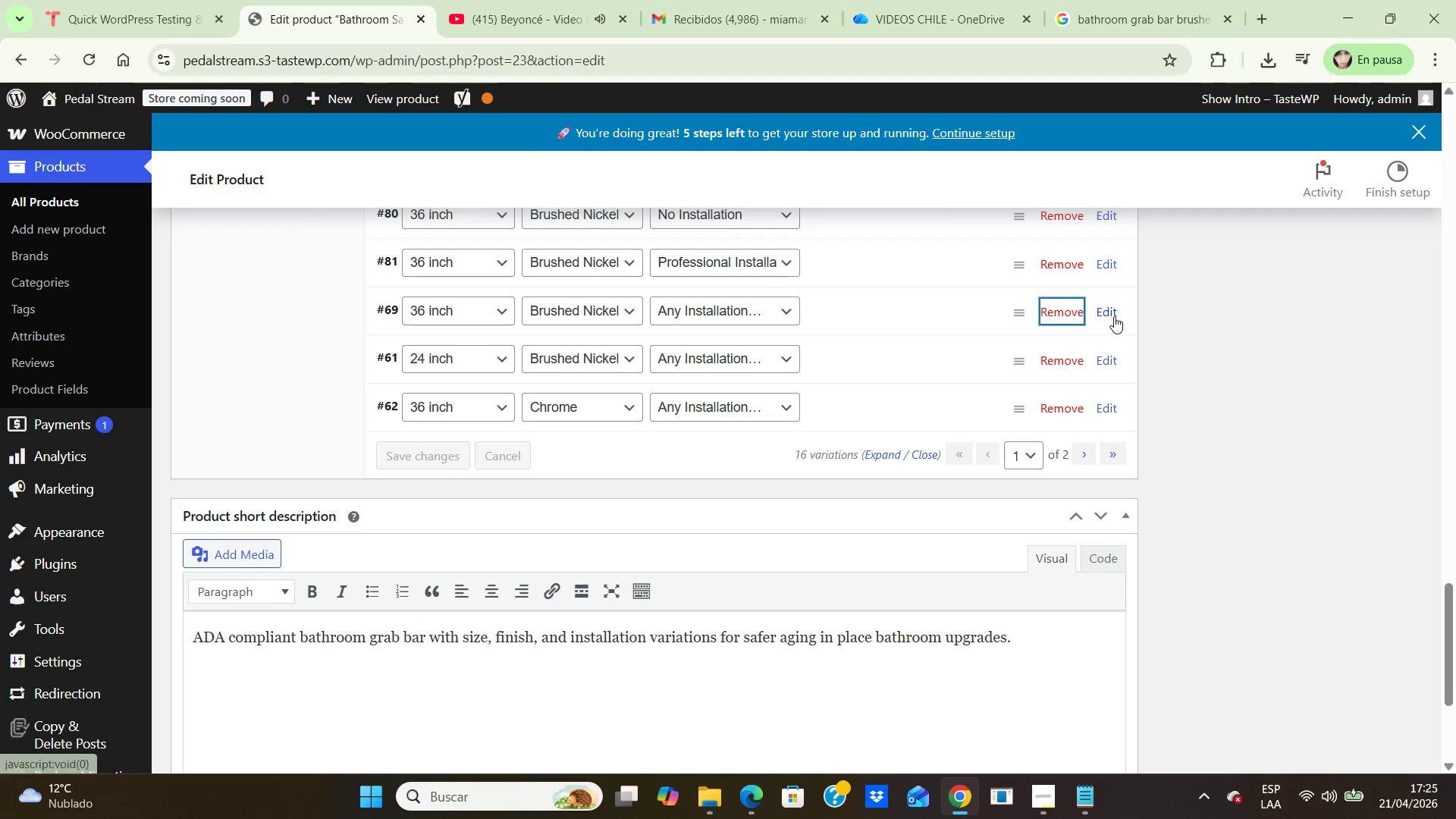 
left_click([1106, 314])
 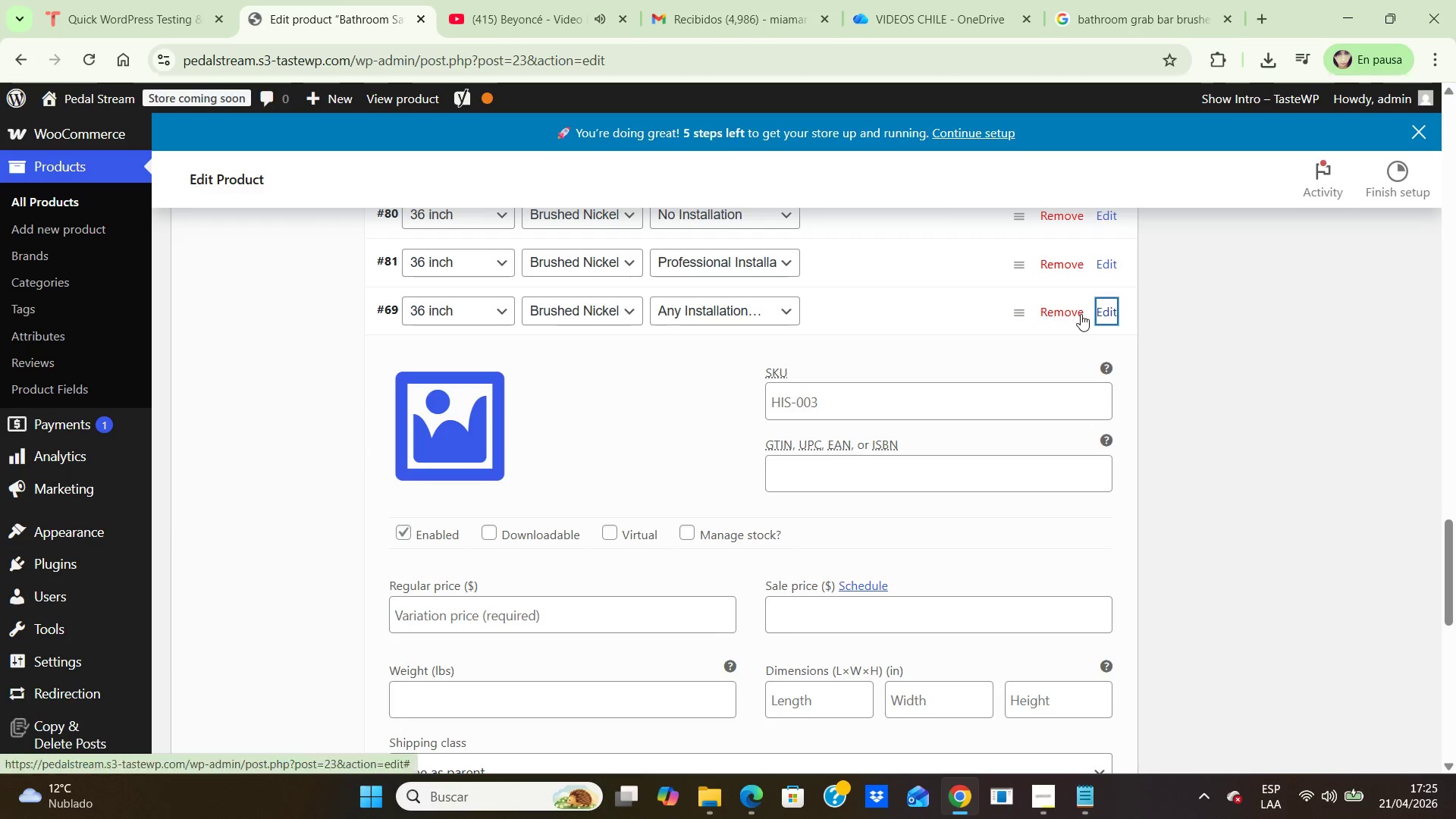 
left_click([1068, 314])
 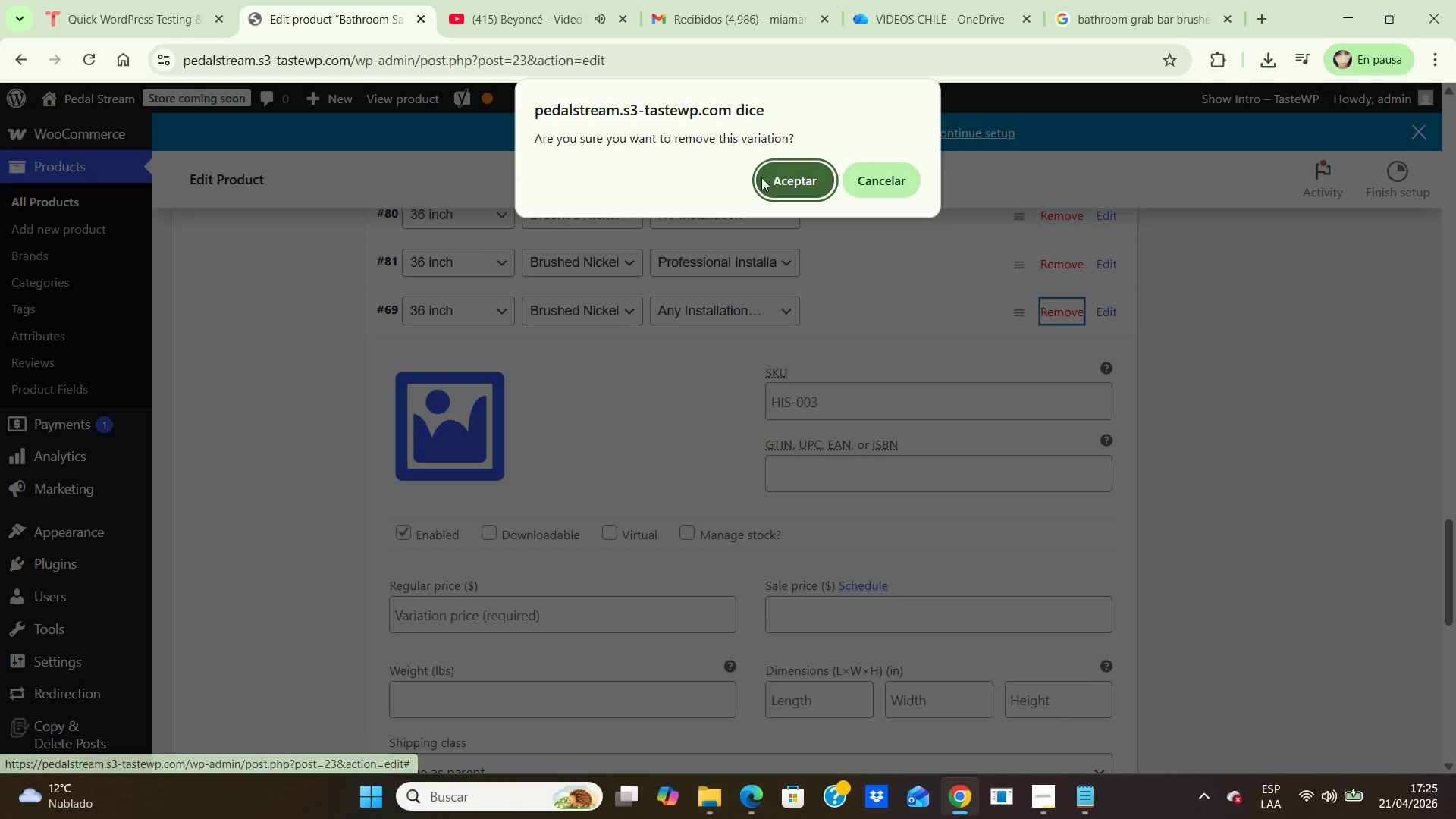 
left_click([758, 177])
 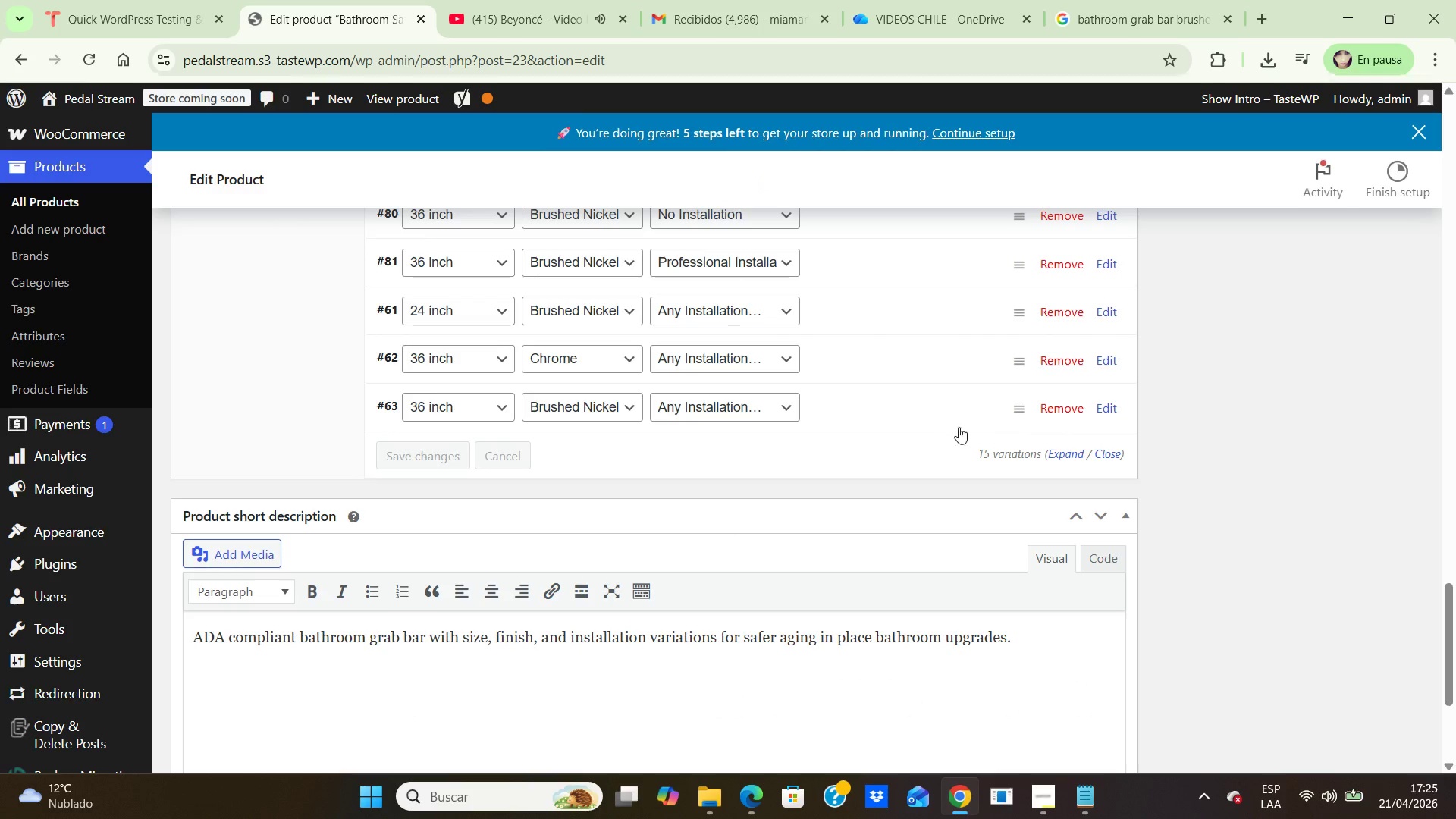 
wait(6.3)
 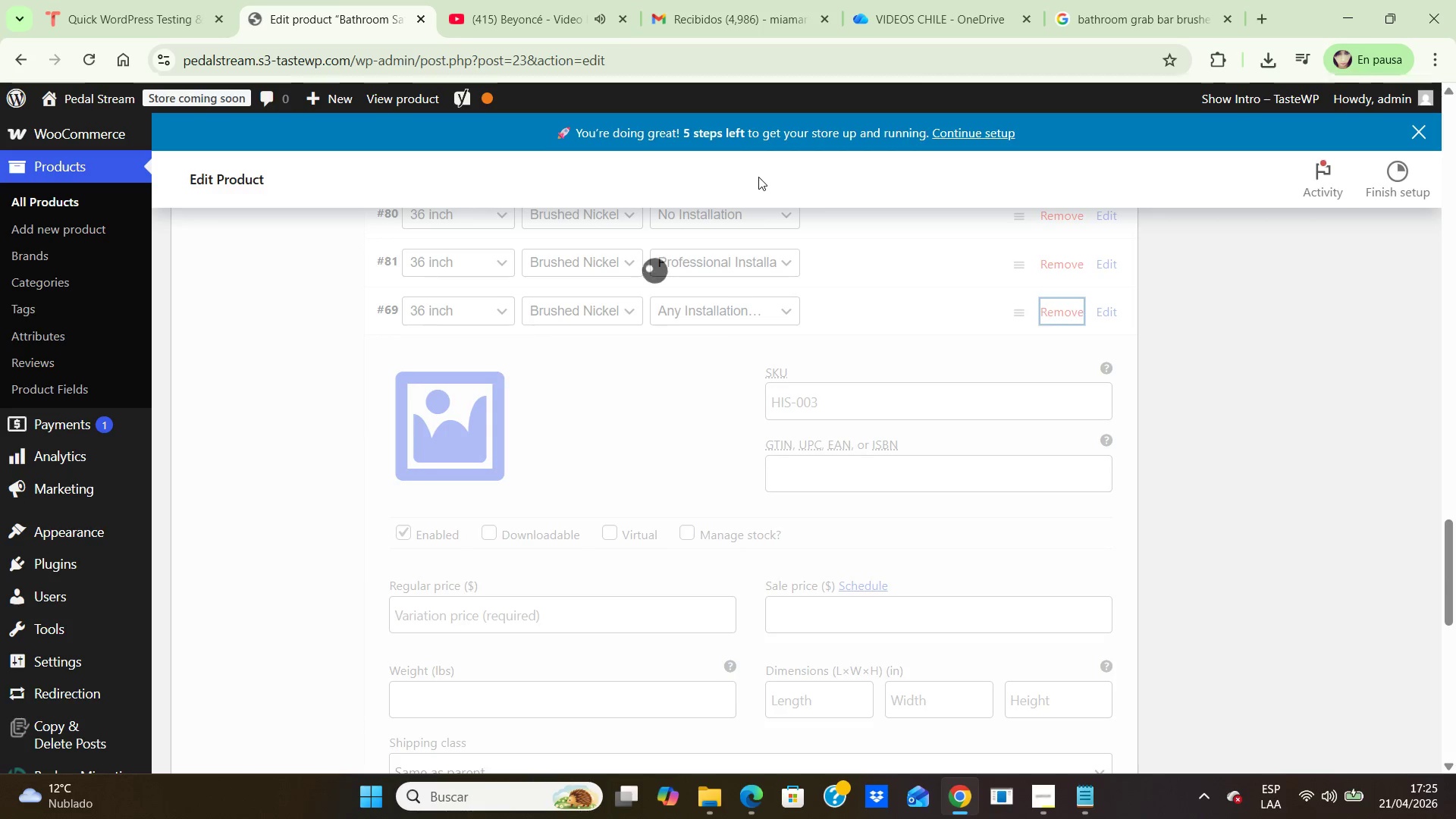 
scroll: coordinate [922, 419], scroll_direction: up, amount: 1.0
 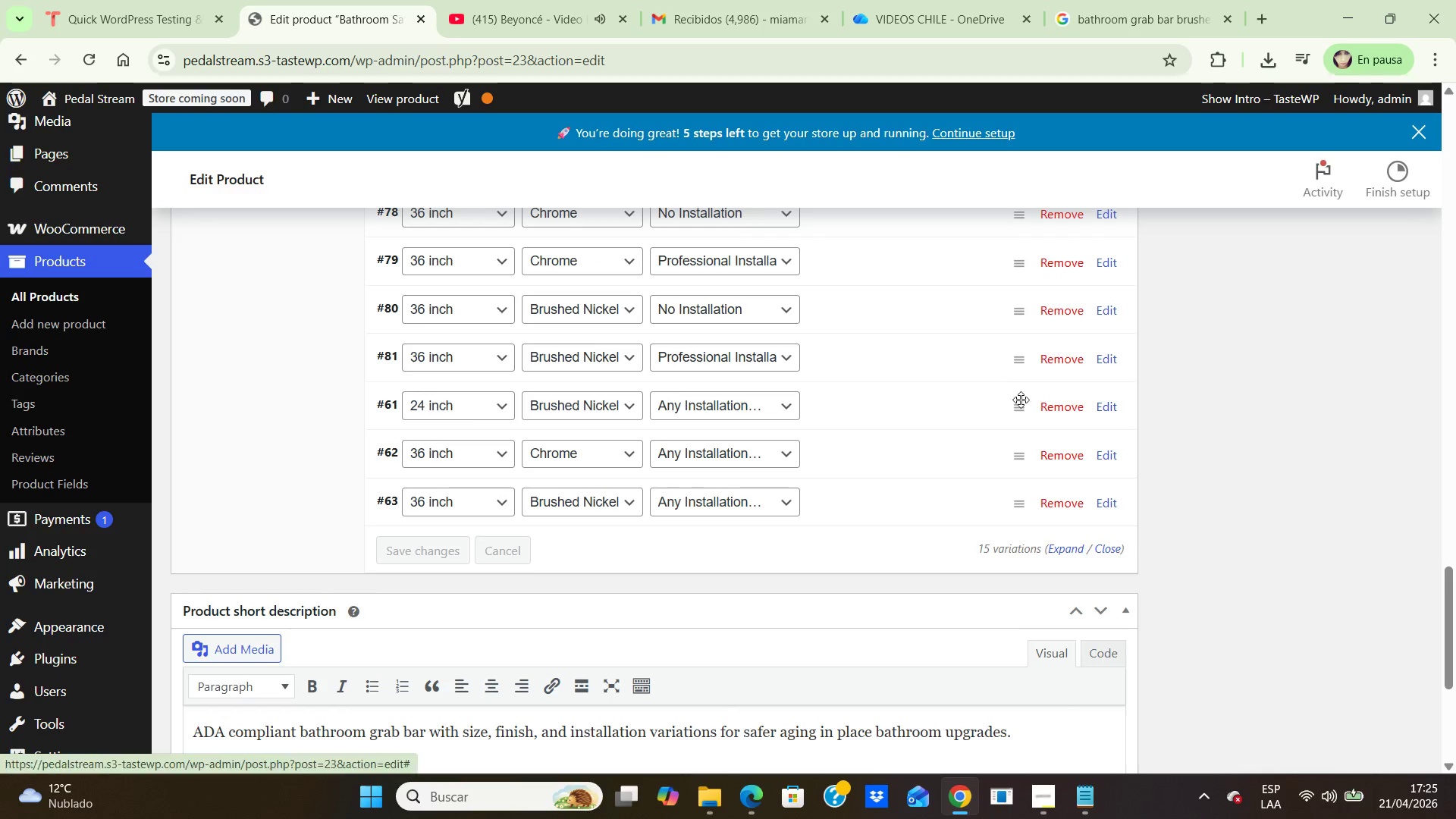 
left_click([1021, 410])
 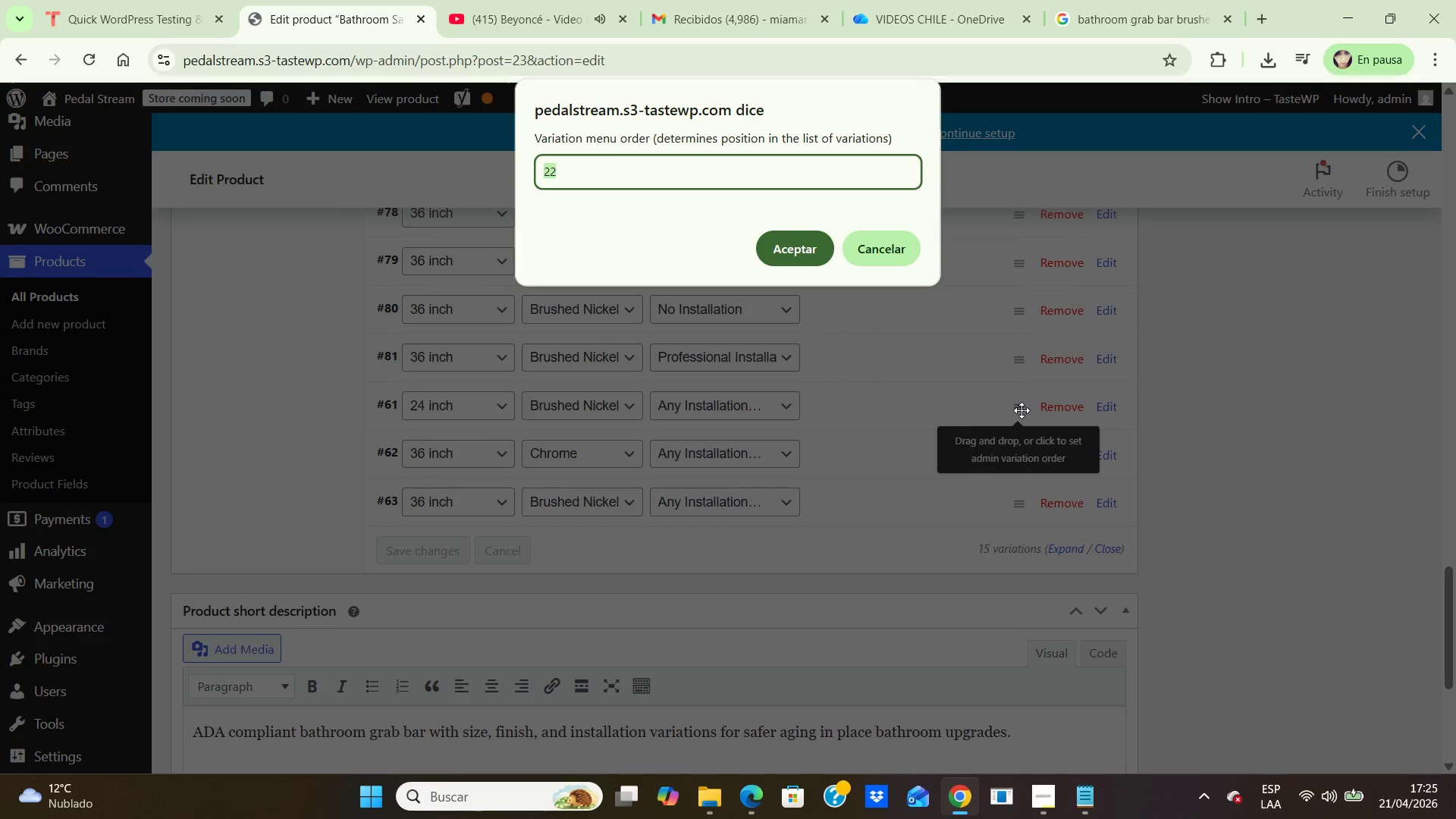 
wait(5.12)
 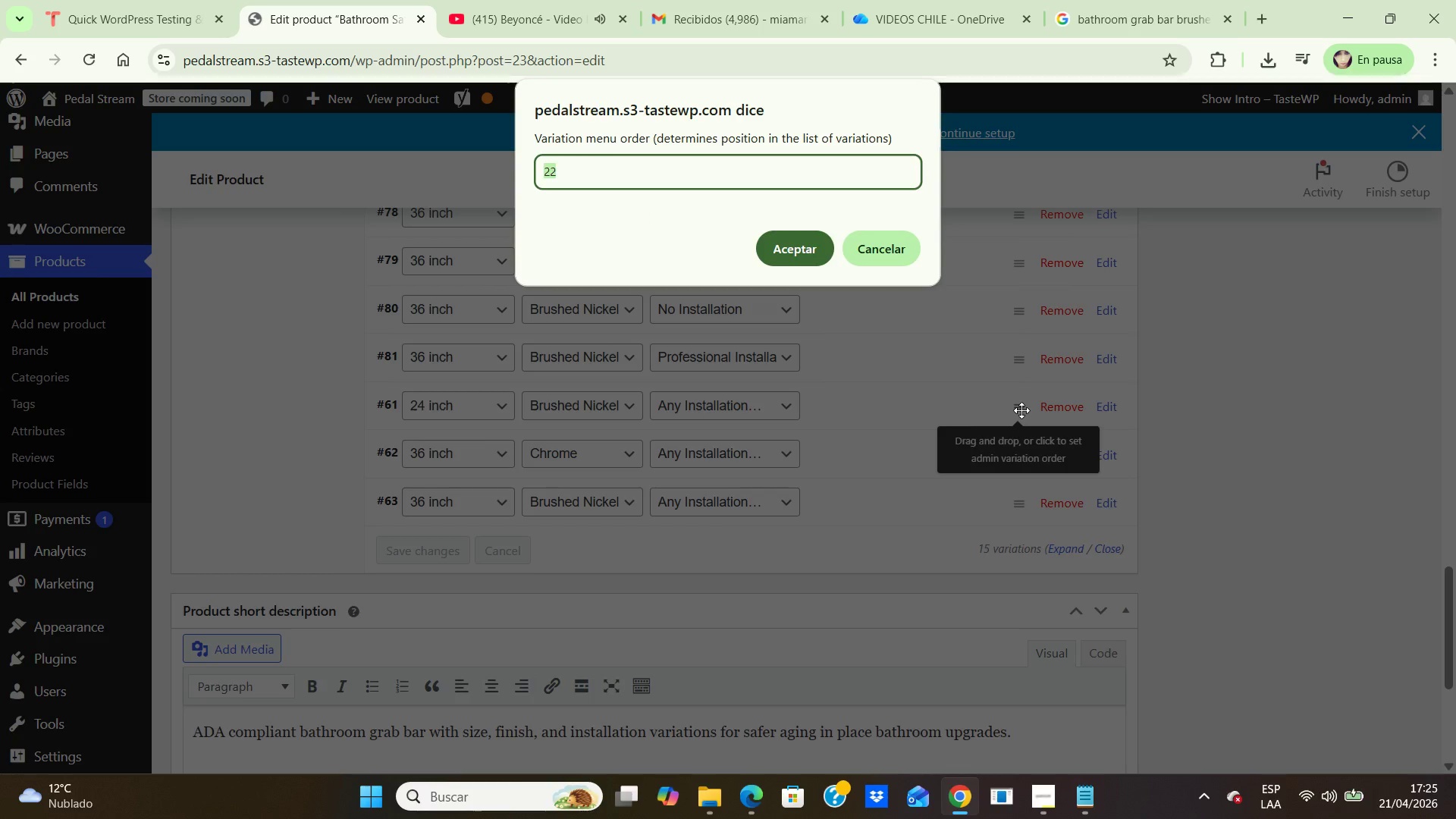 
left_click([903, 245])
 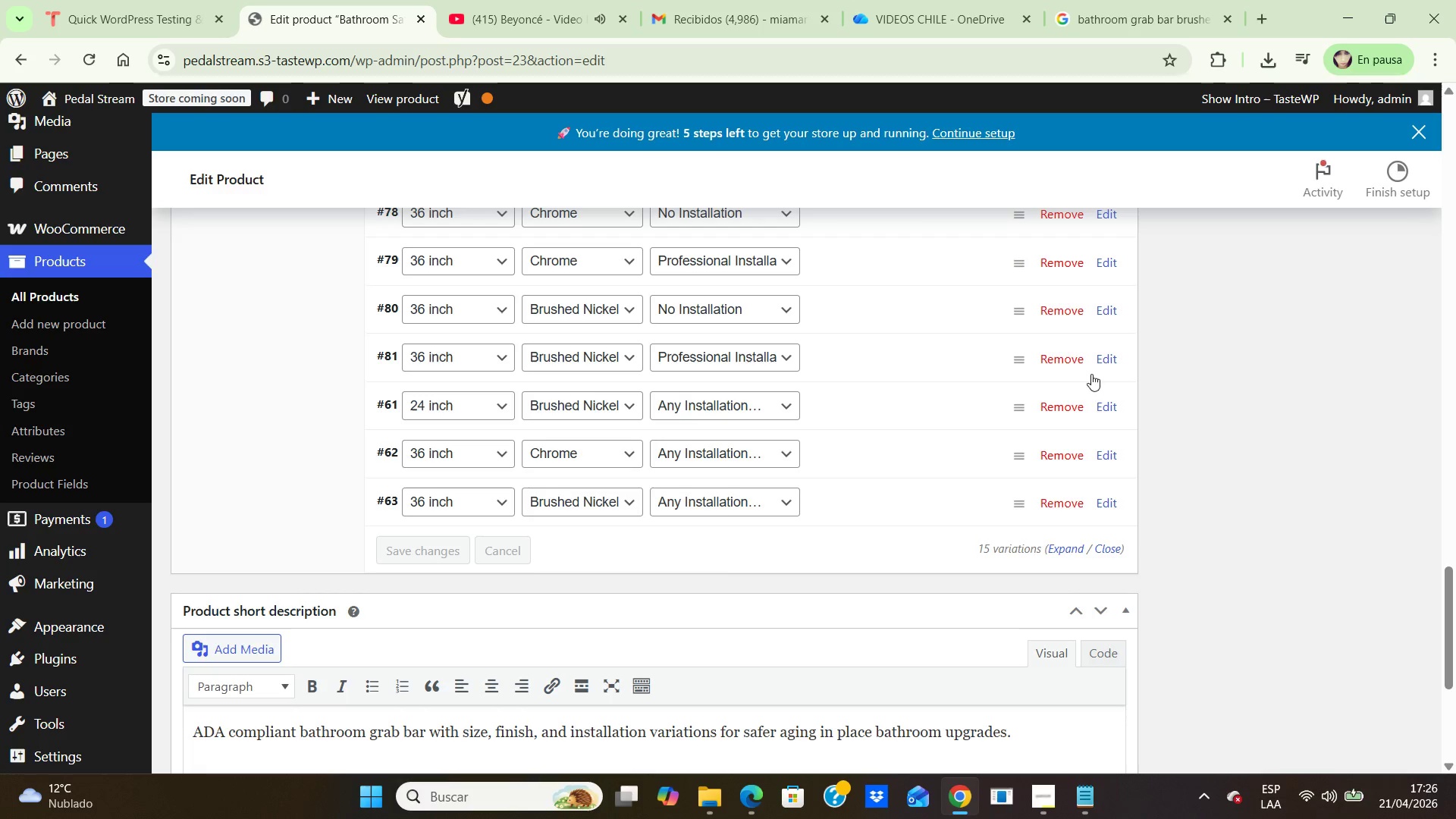 
wait(7.02)
 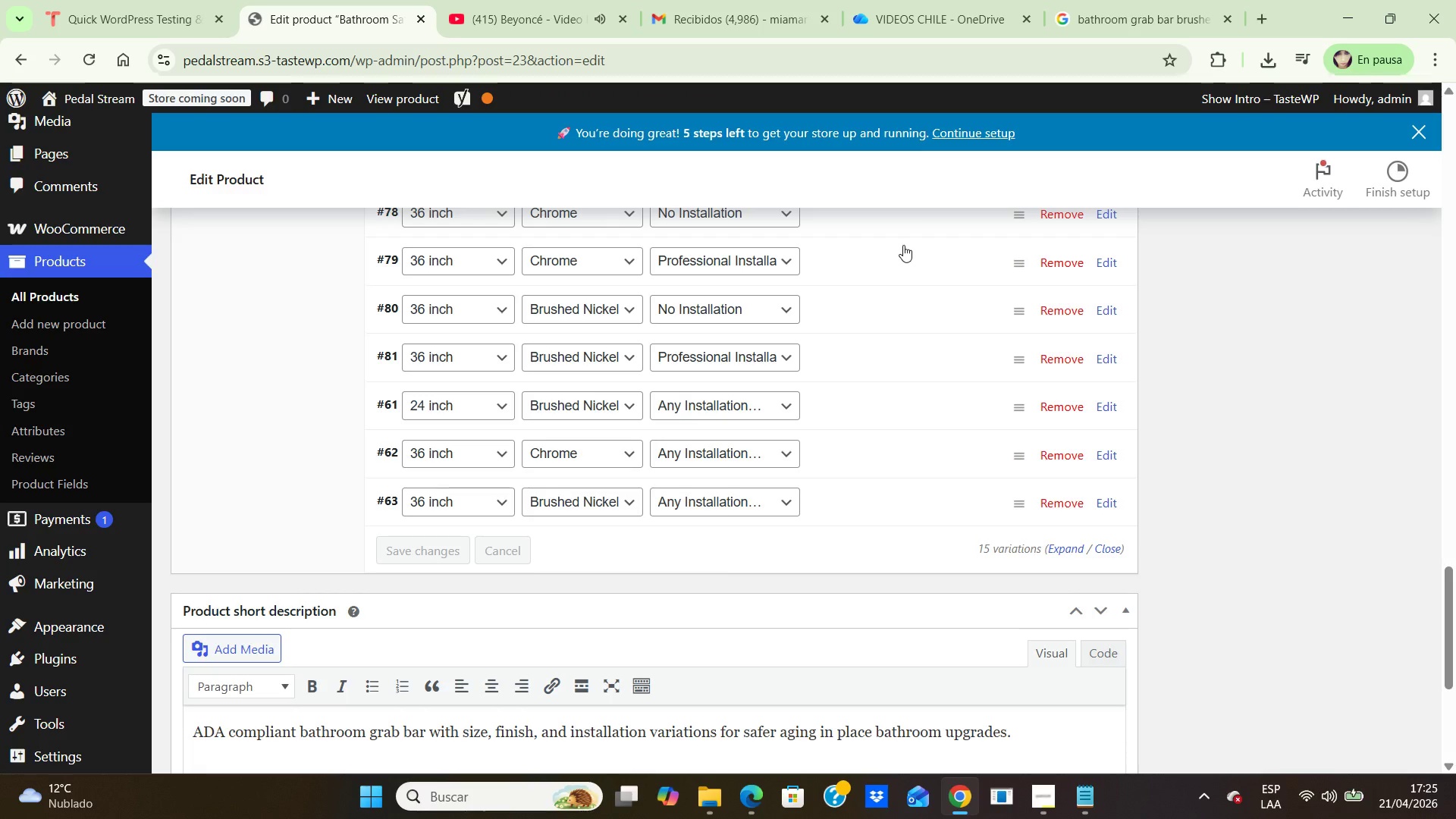 
left_click([1100, 495])
 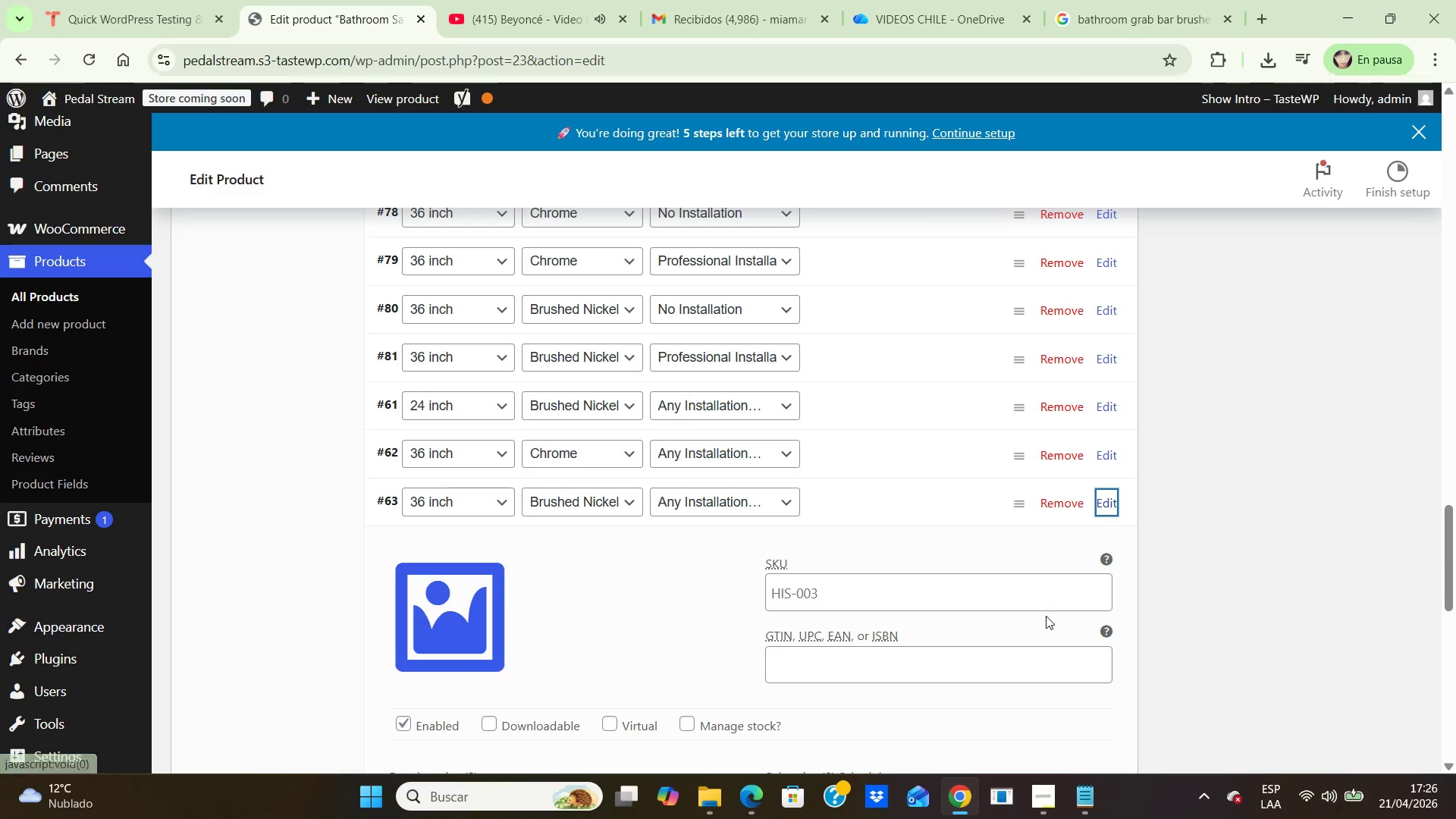 
scroll: coordinate [1045, 617], scroll_direction: down, amount: 2.0
 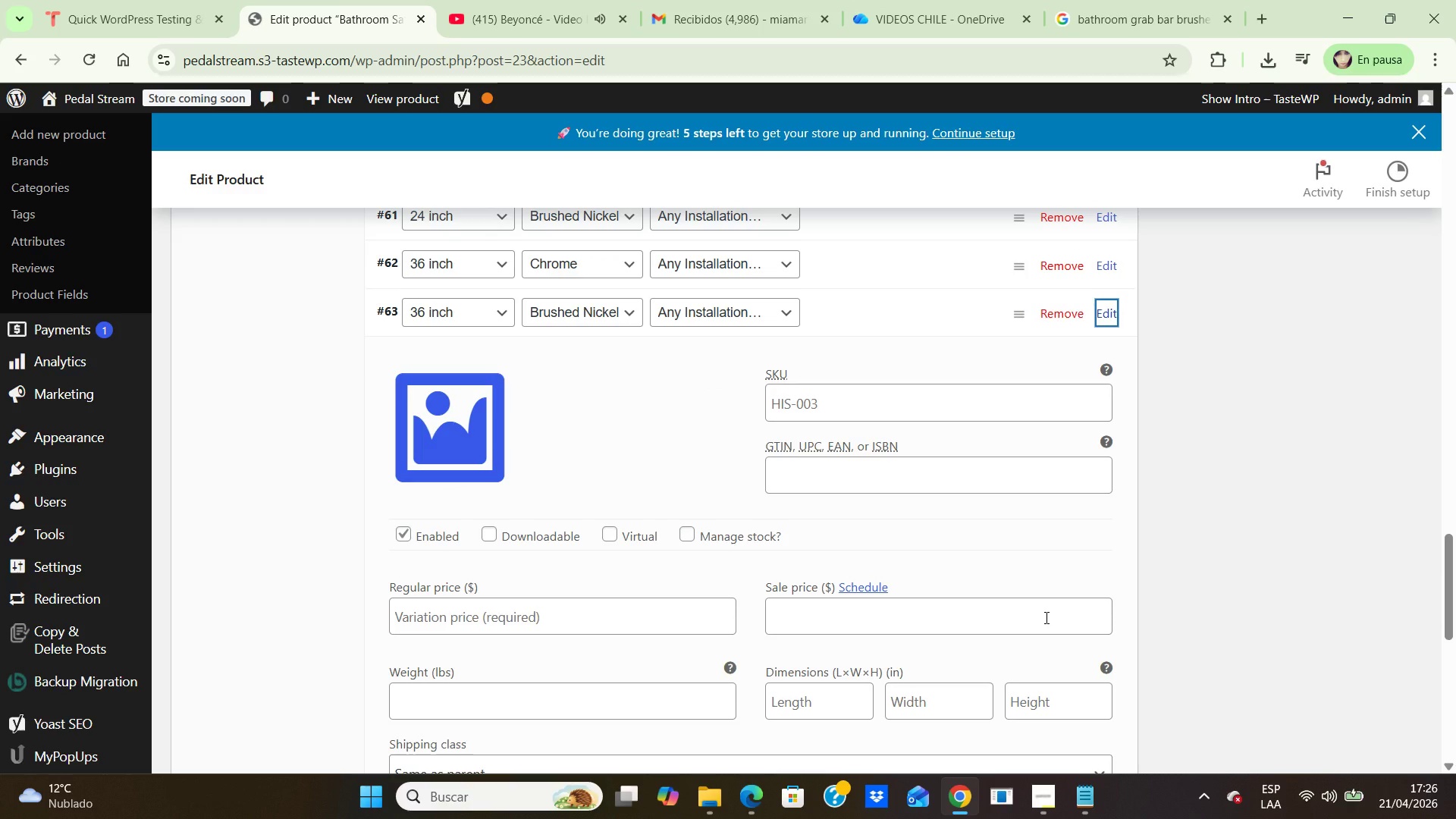 
scroll: coordinate [1045, 617], scroll_direction: up, amount: 1.0
 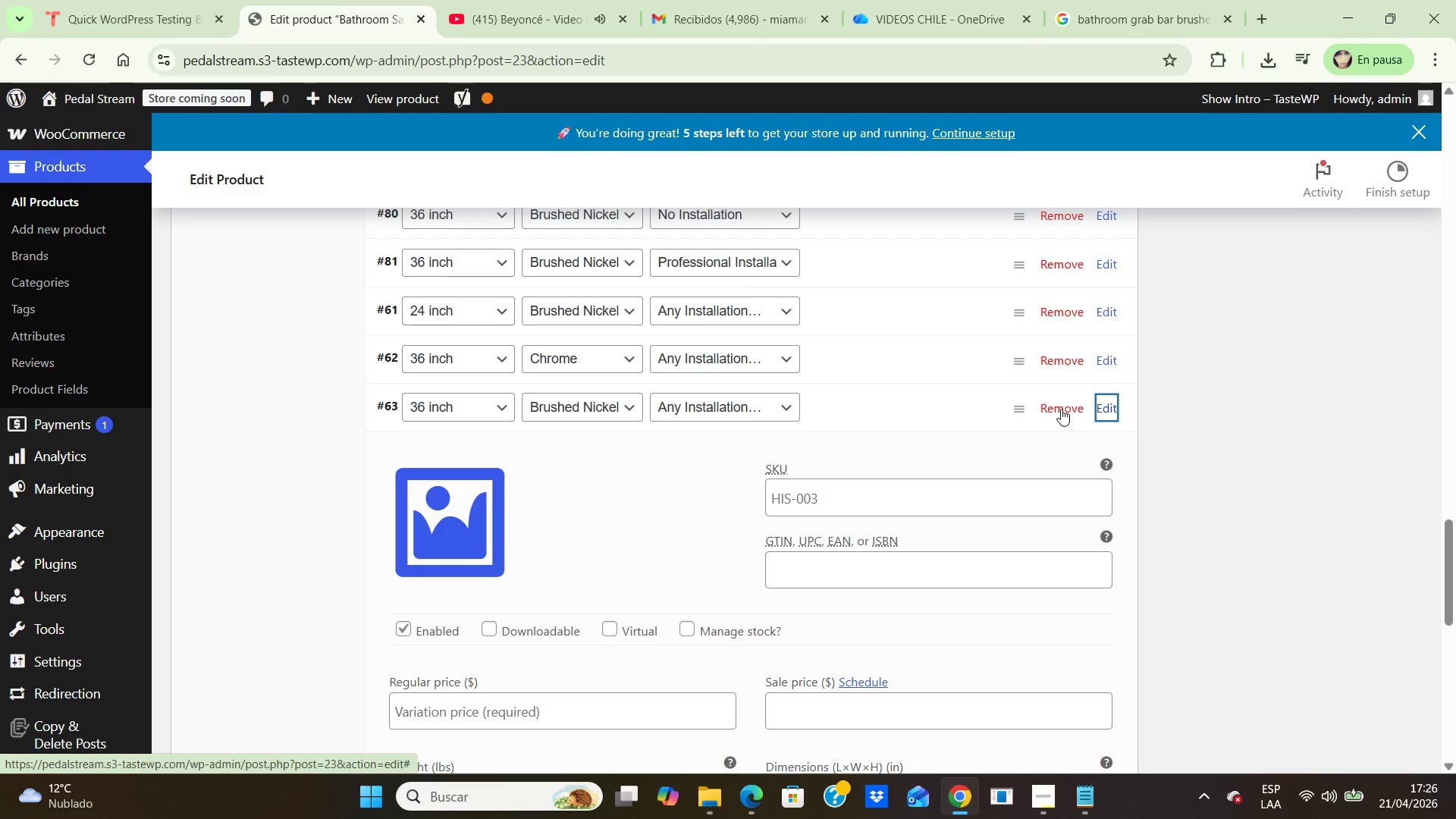 
left_click([1004, 445])
 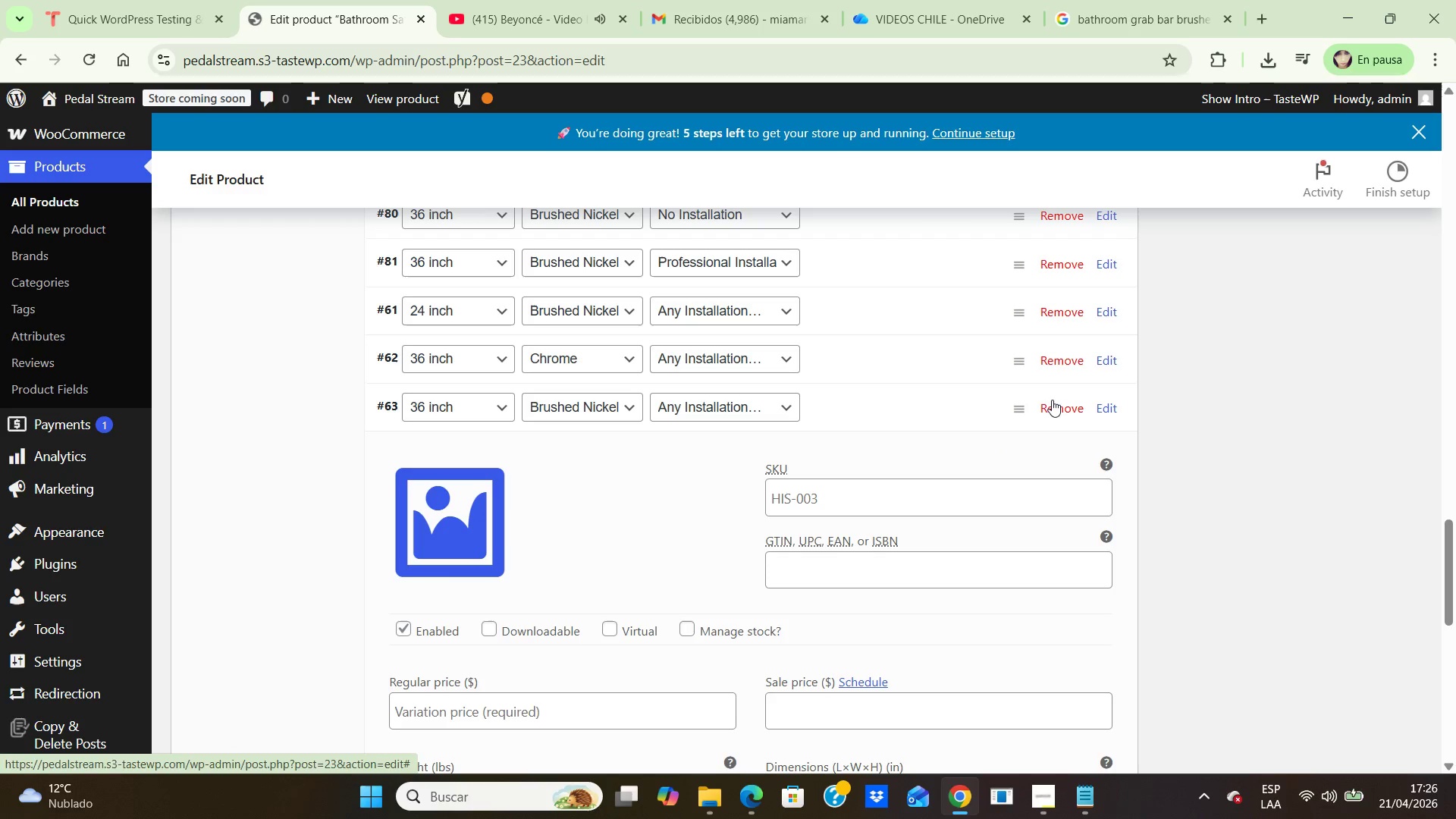 
left_click([1052, 401])
 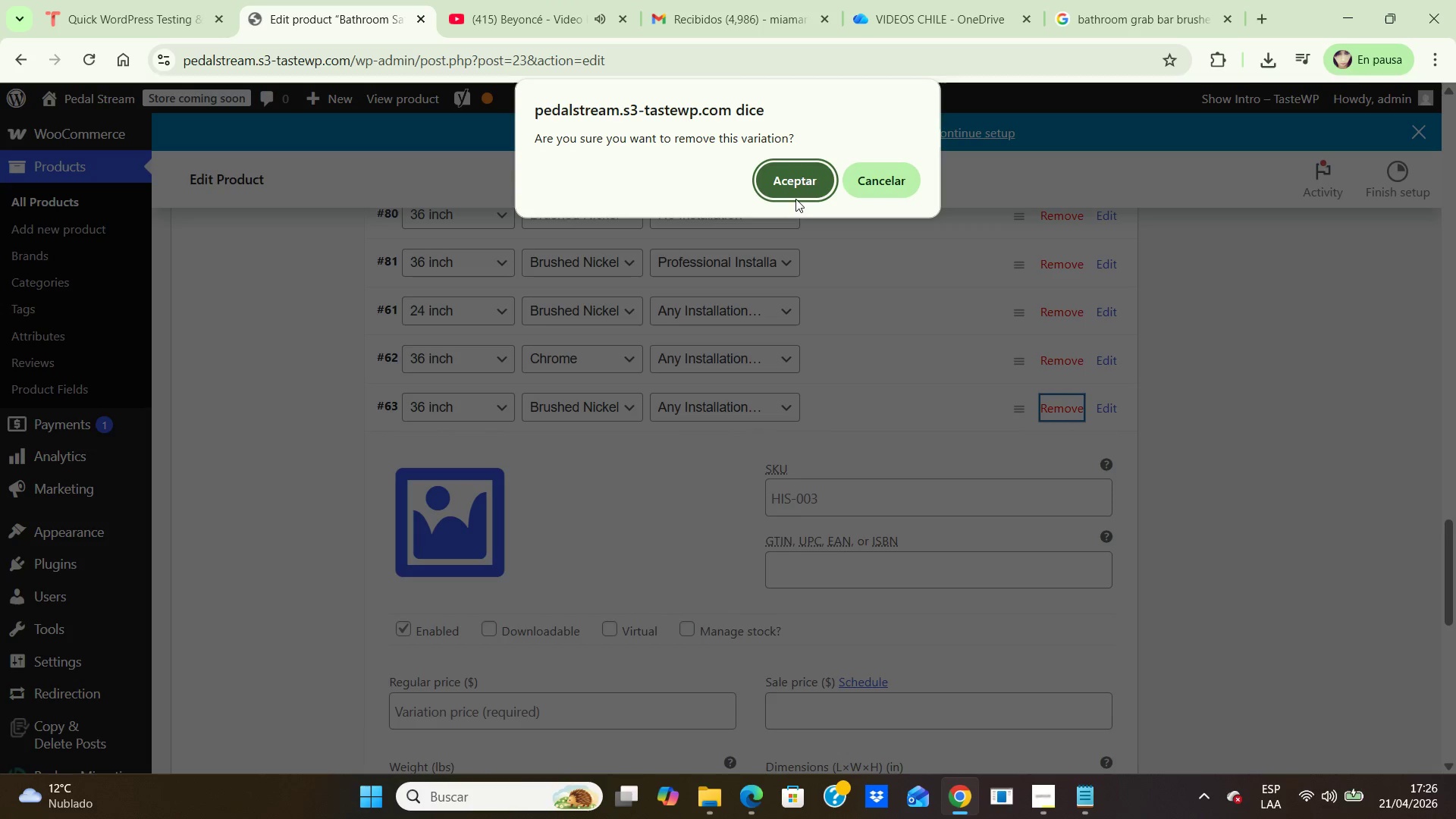 
left_click([791, 179])
 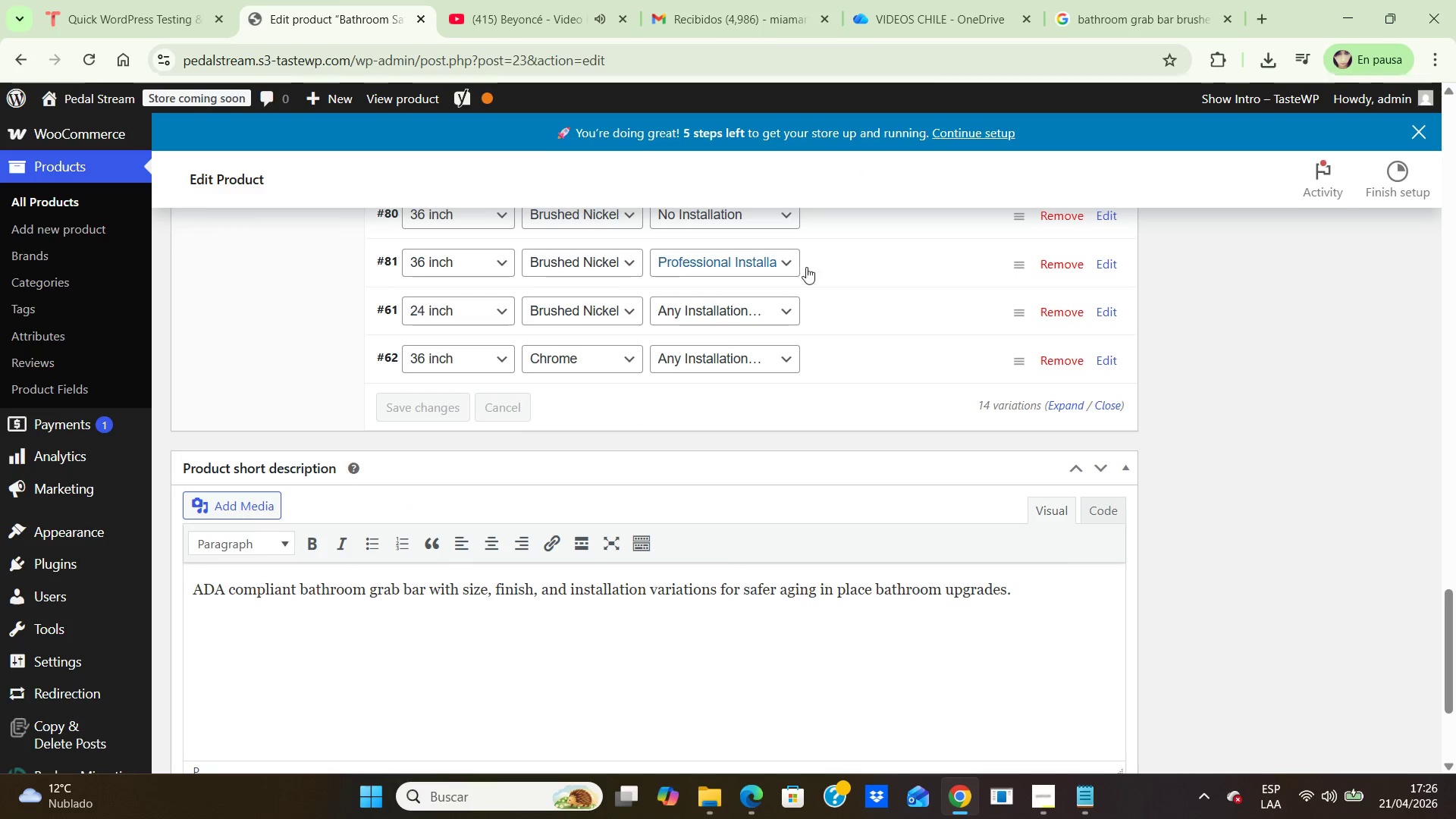 
scroll: coordinate [808, 448], scroll_direction: up, amount: 1.0
 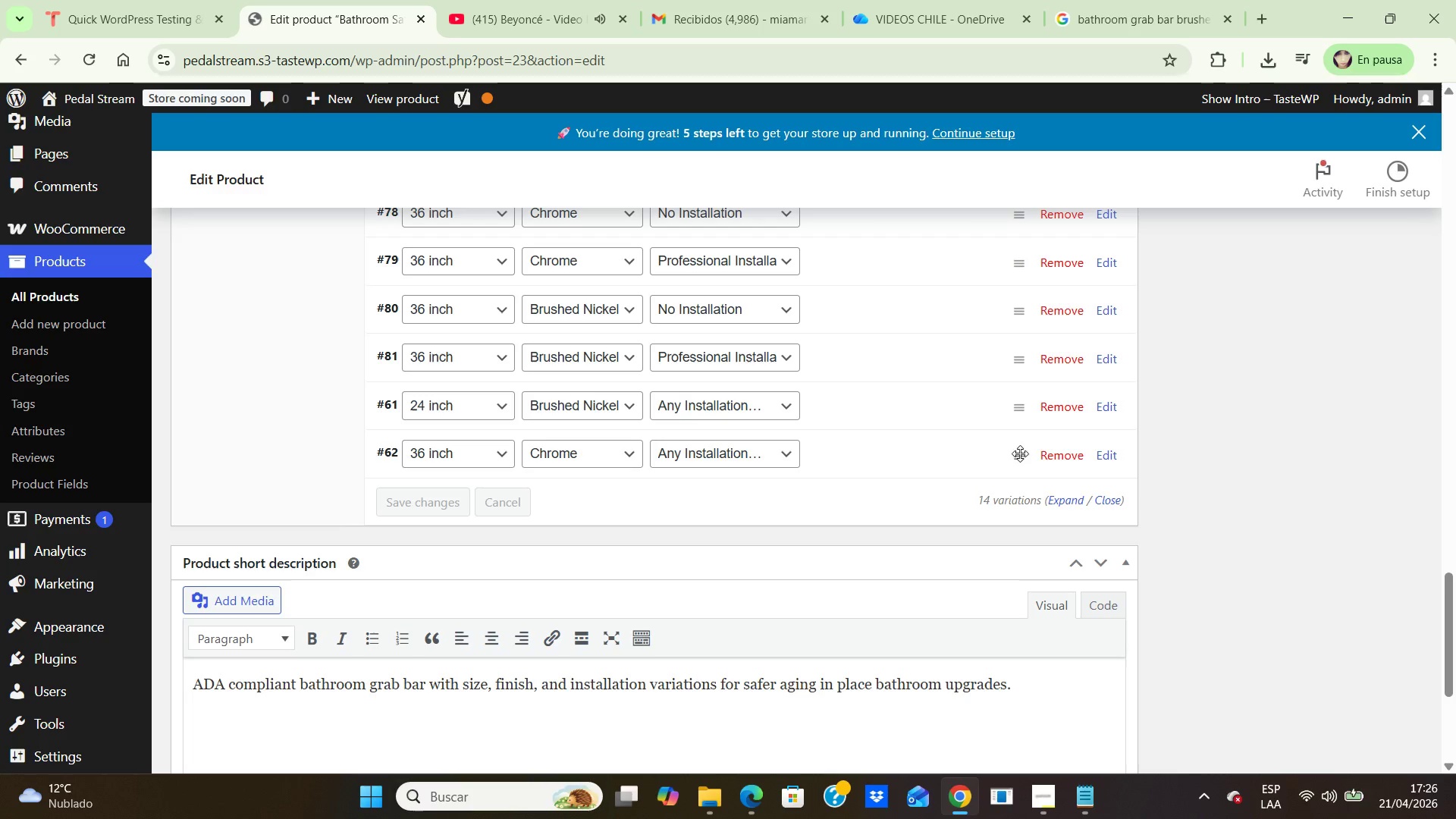 
left_click([1062, 450])
 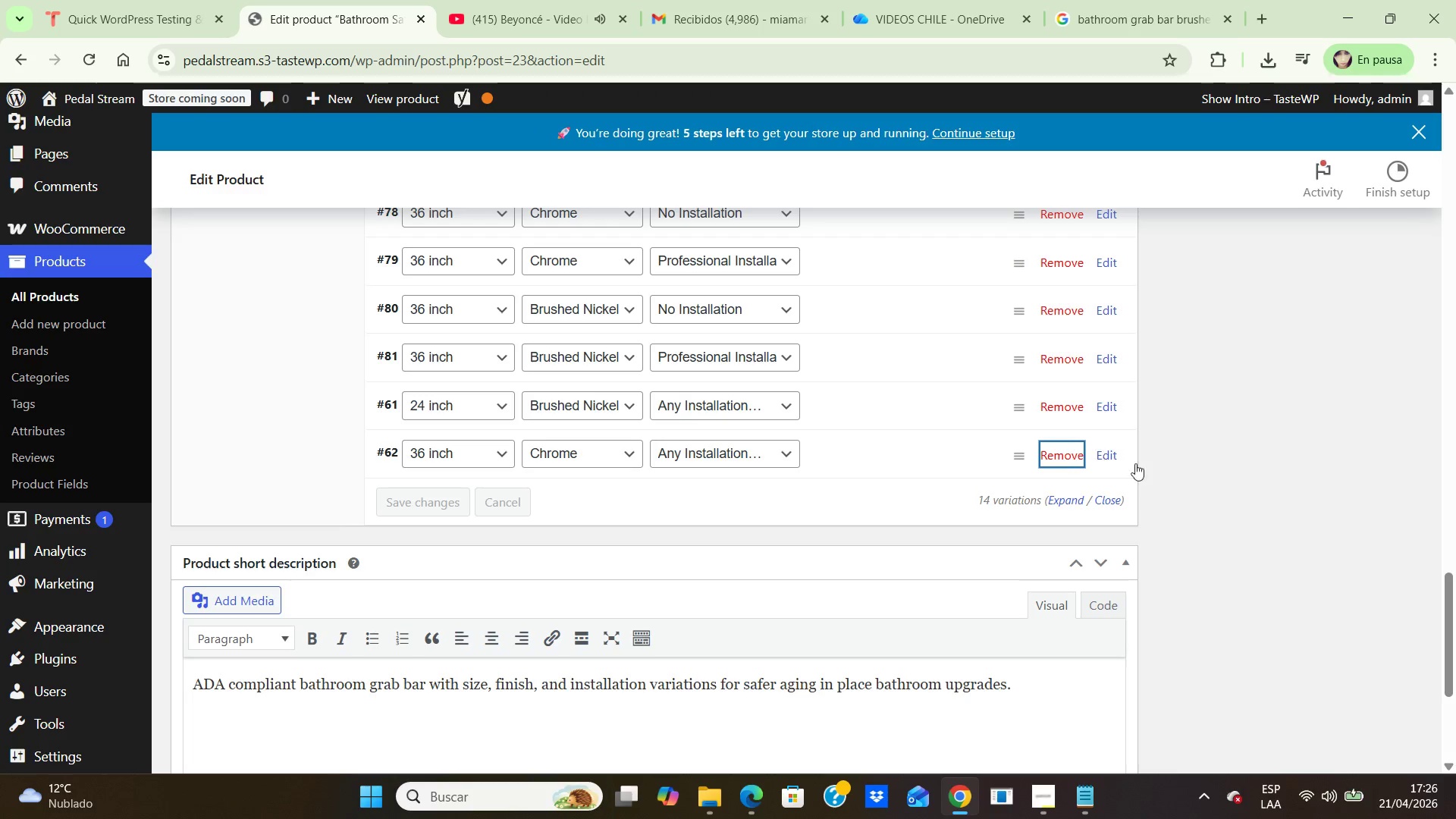 
left_click([1105, 461])
 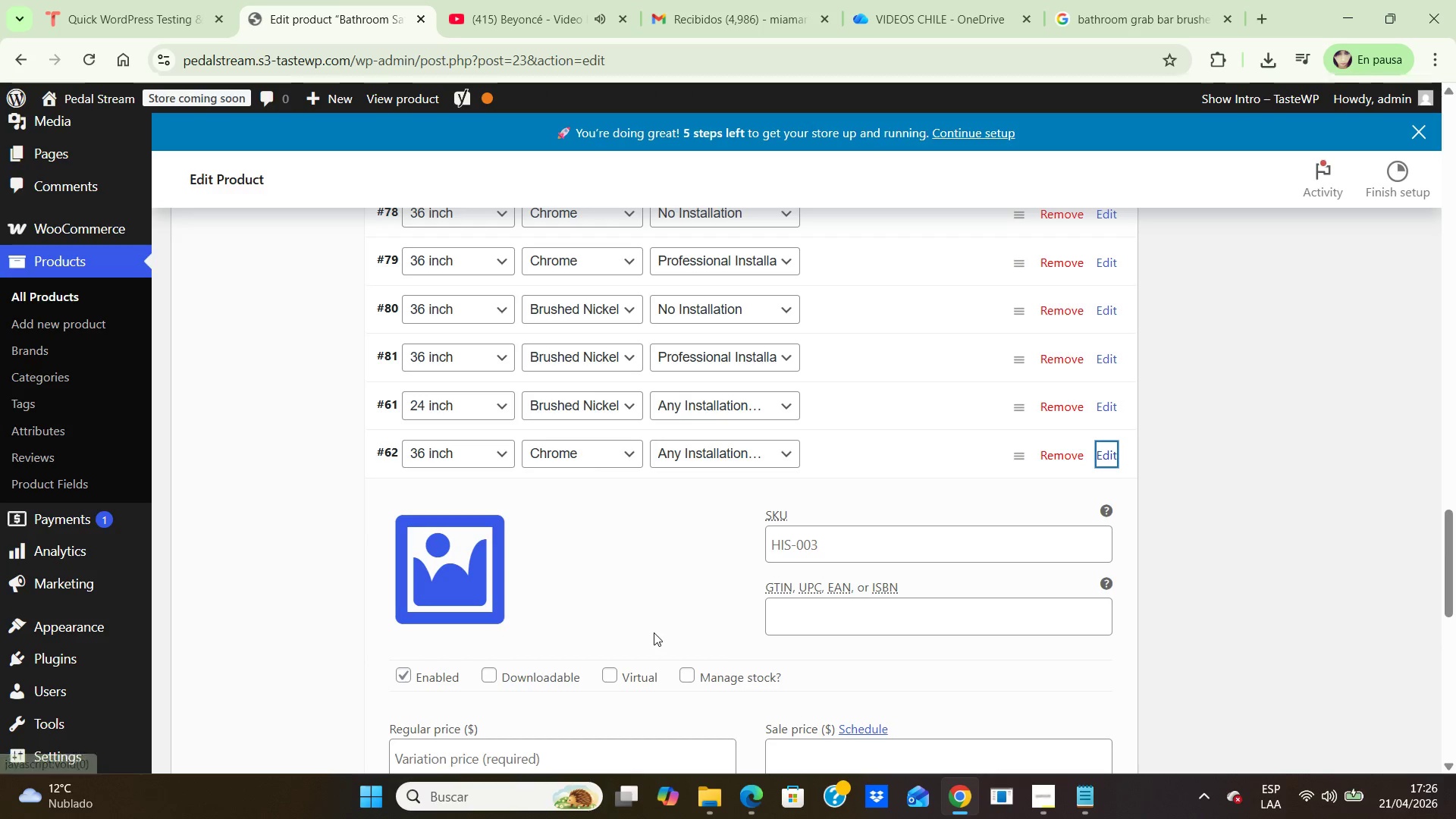 
left_click([653, 626])
 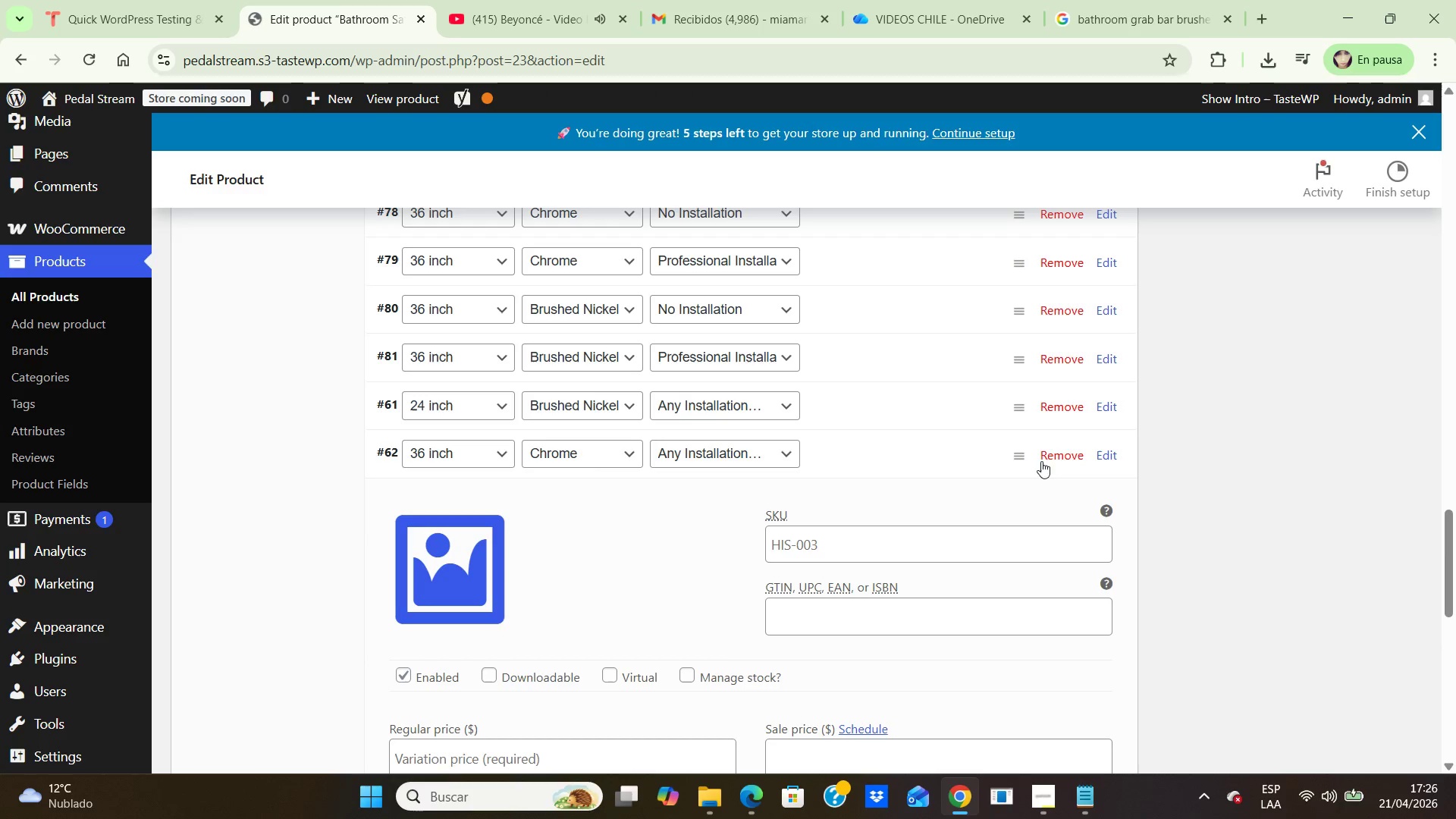 
left_click([1055, 454])
 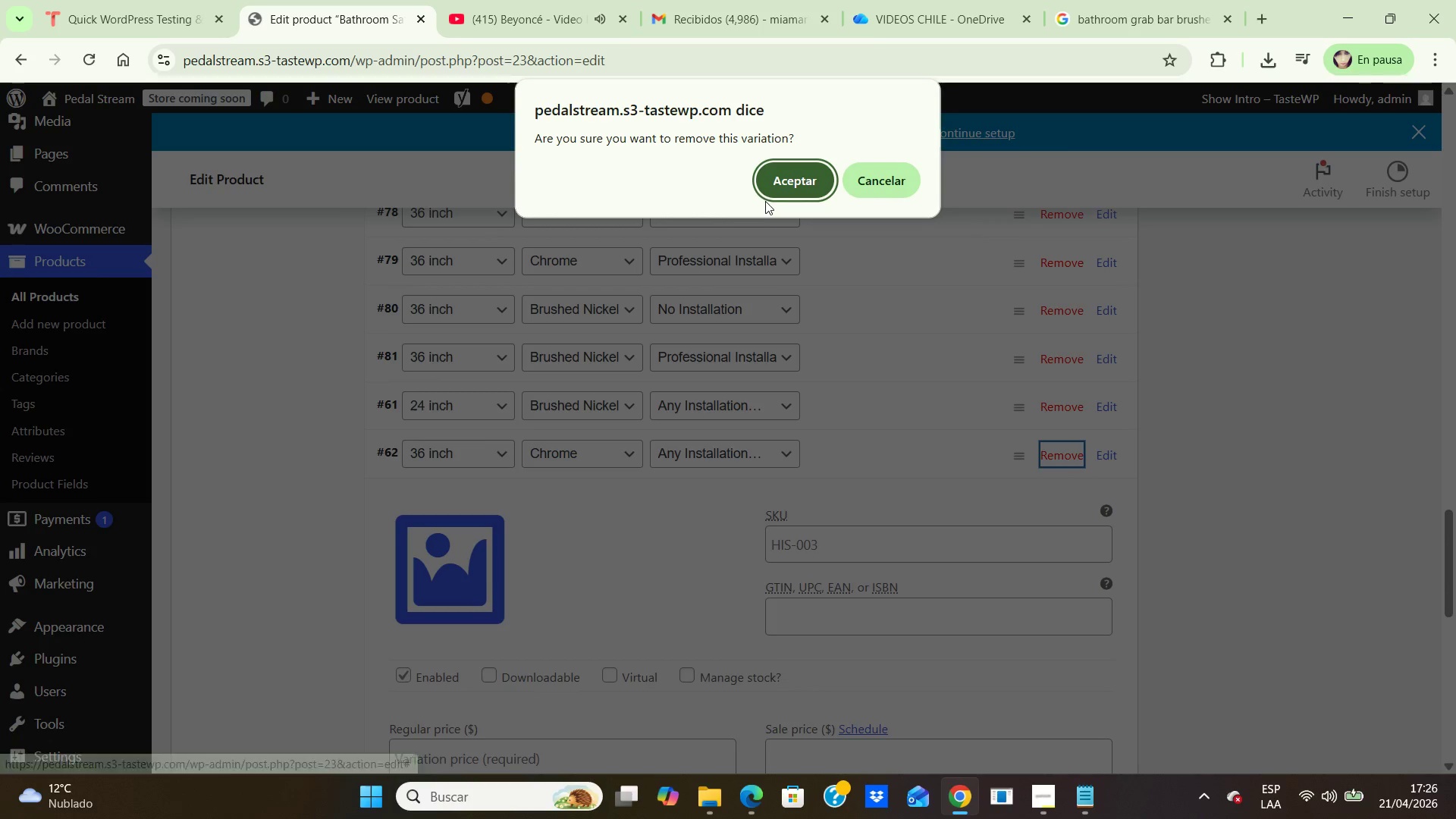 
left_click([772, 184])
 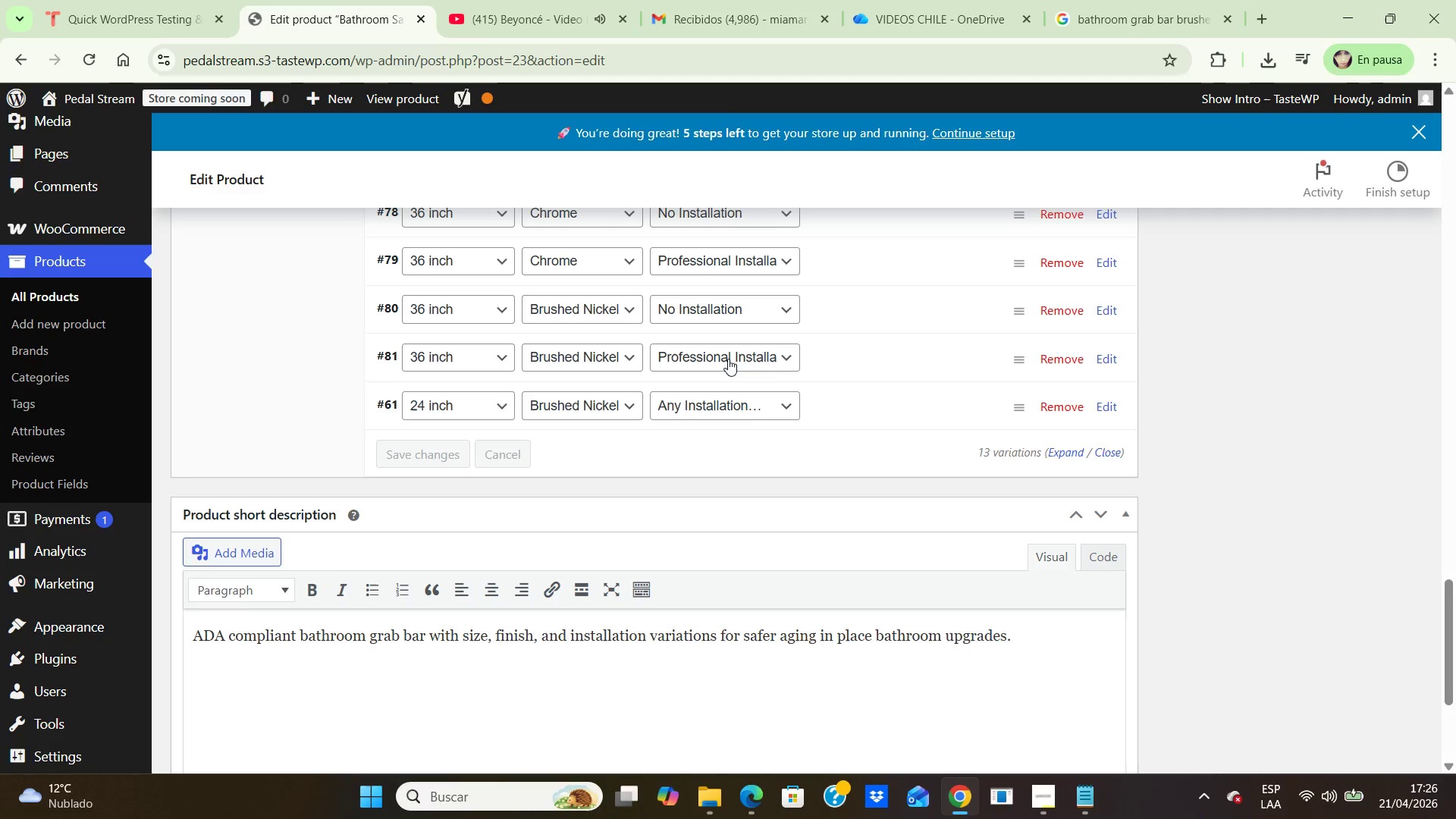 
wait(8.14)
 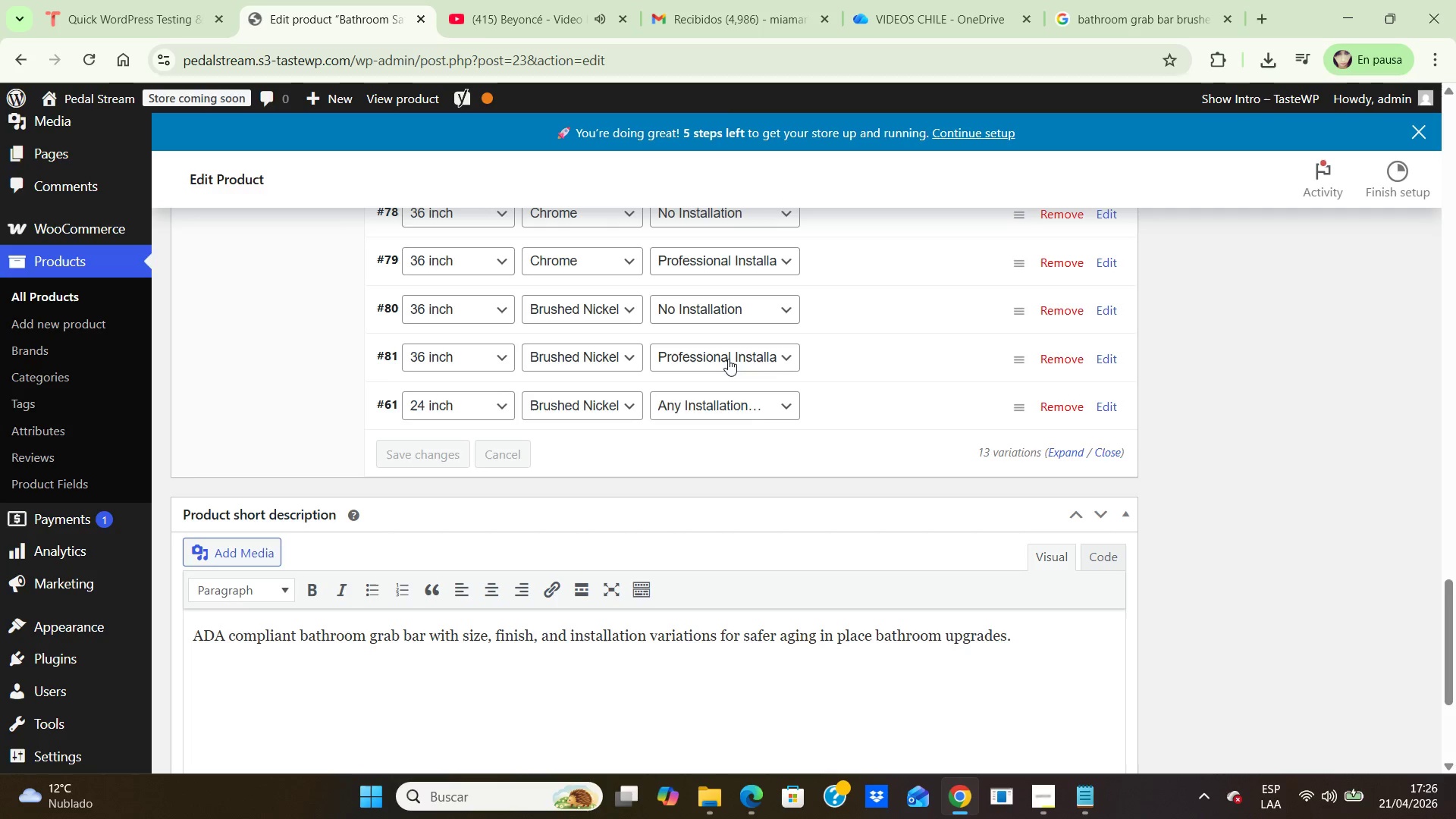 
left_click([1103, 400])
 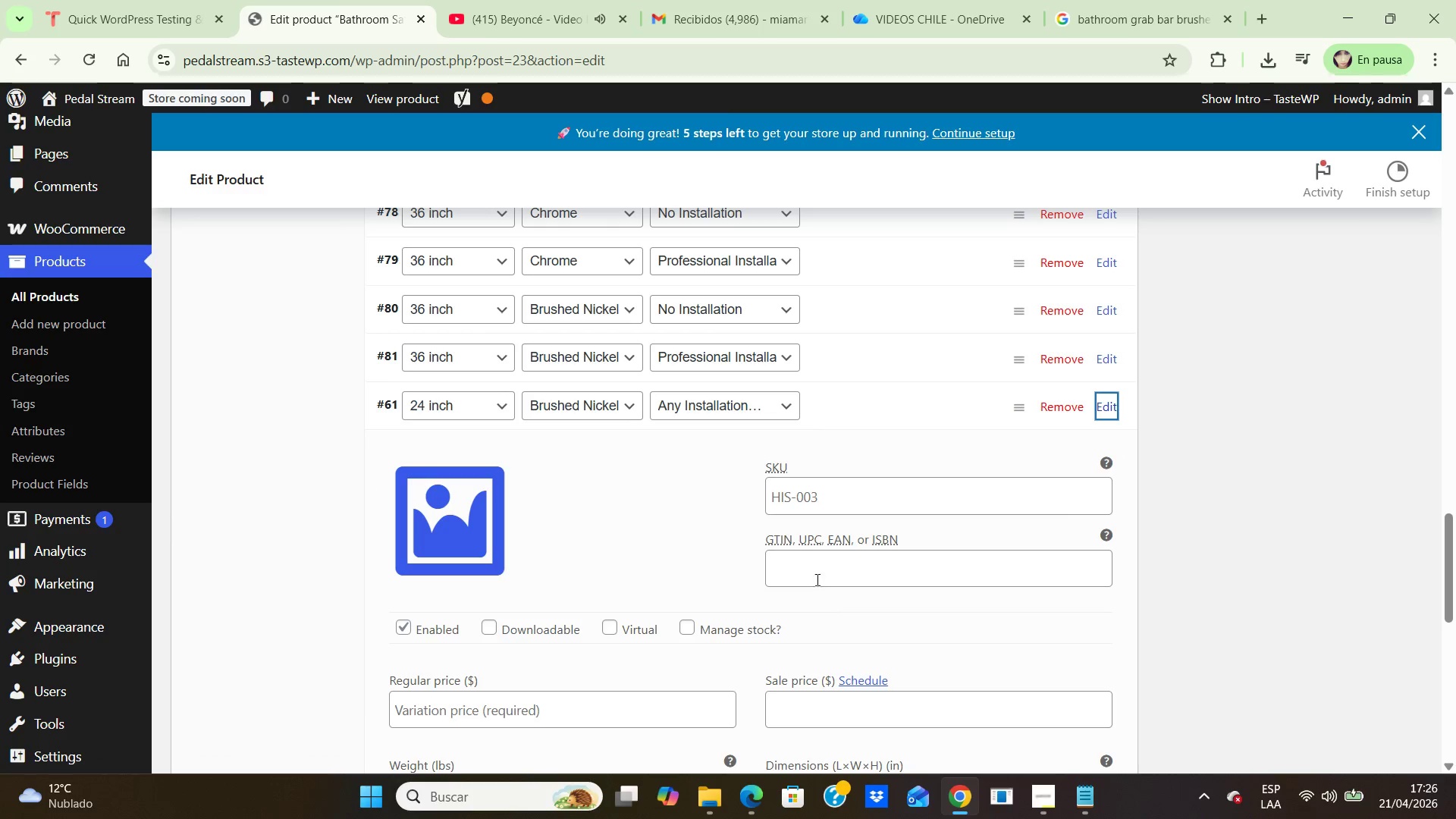 
left_click([816, 566])
 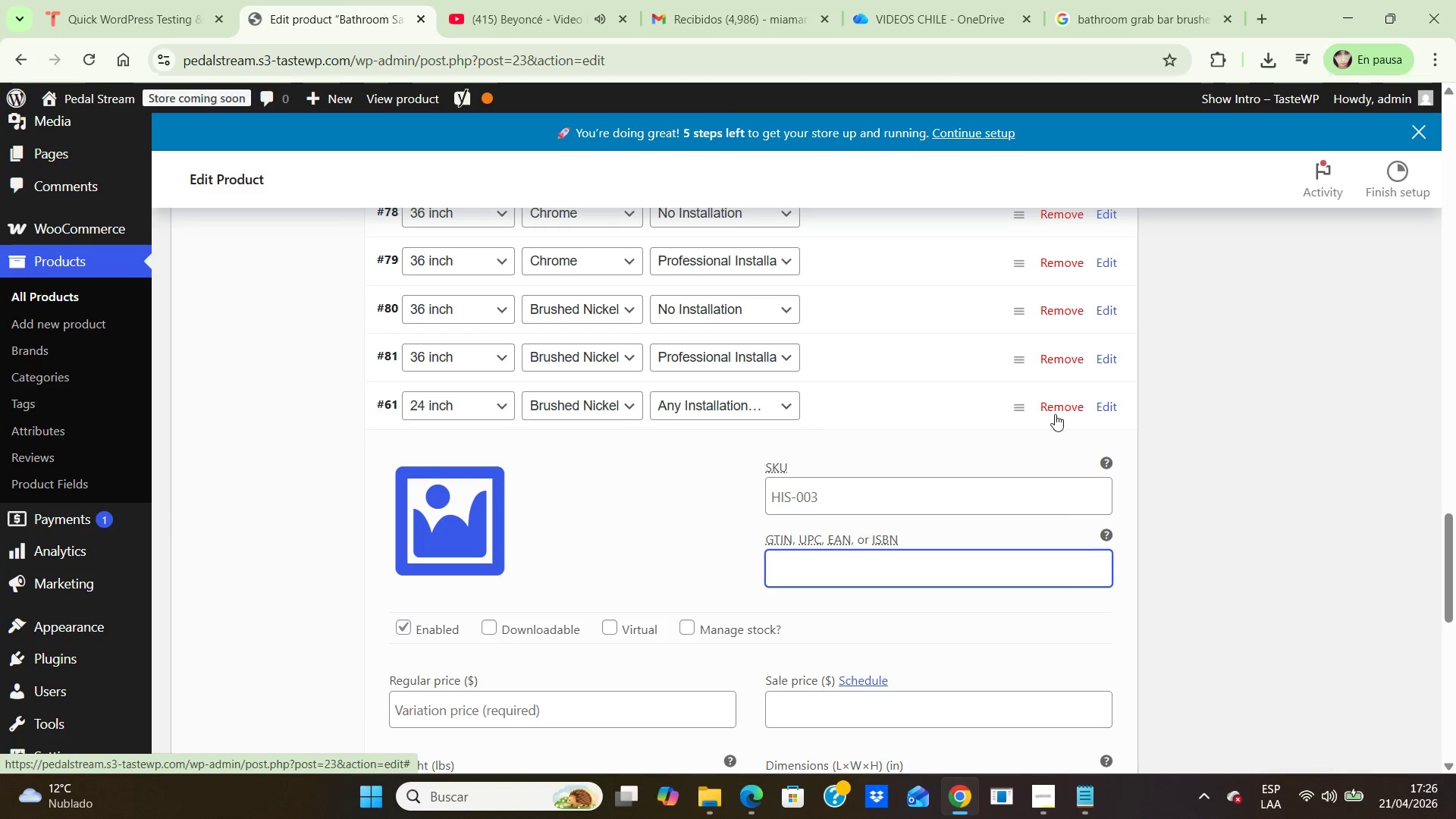 
left_click([1055, 407])
 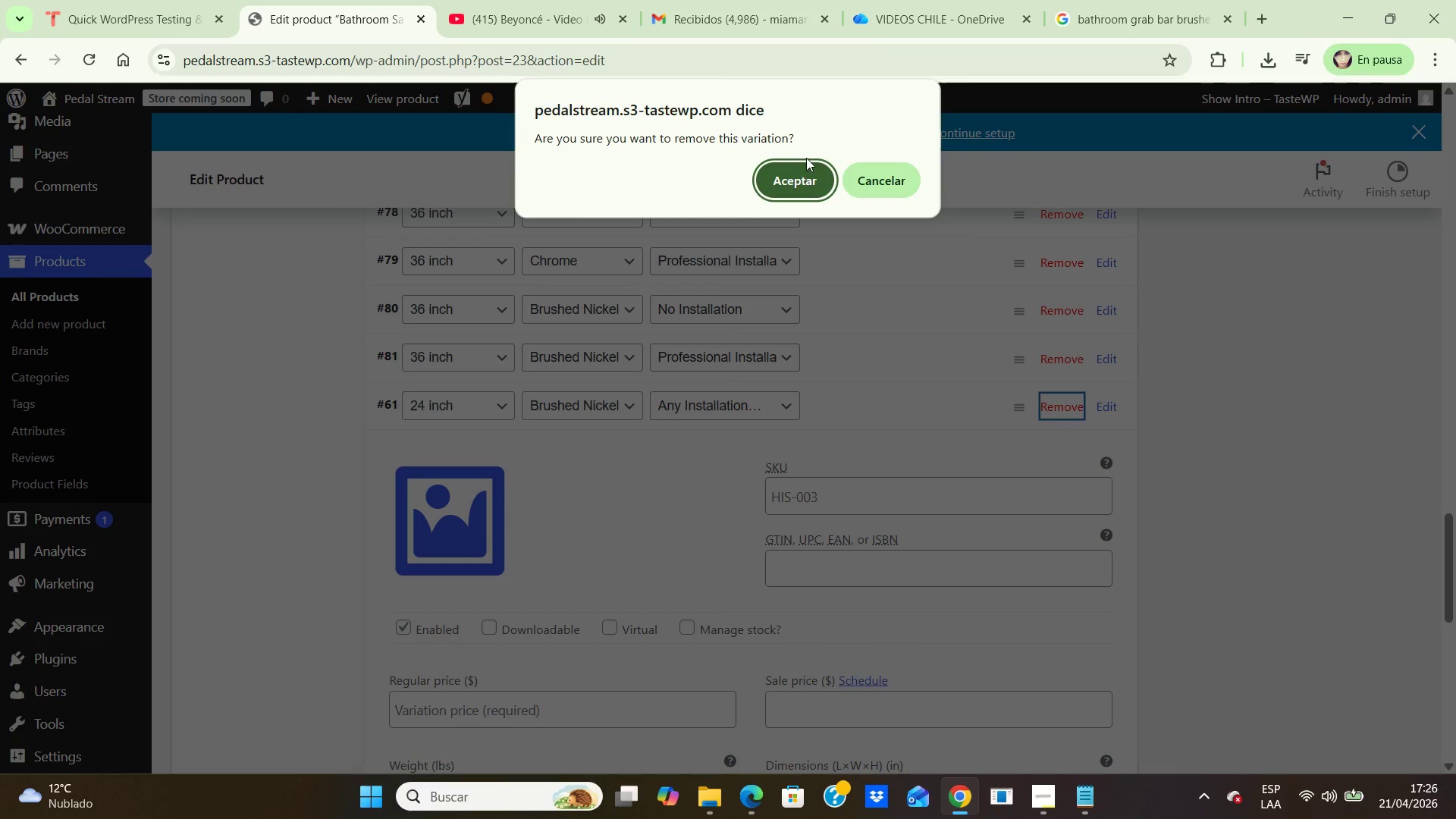 
left_click([799, 166])
 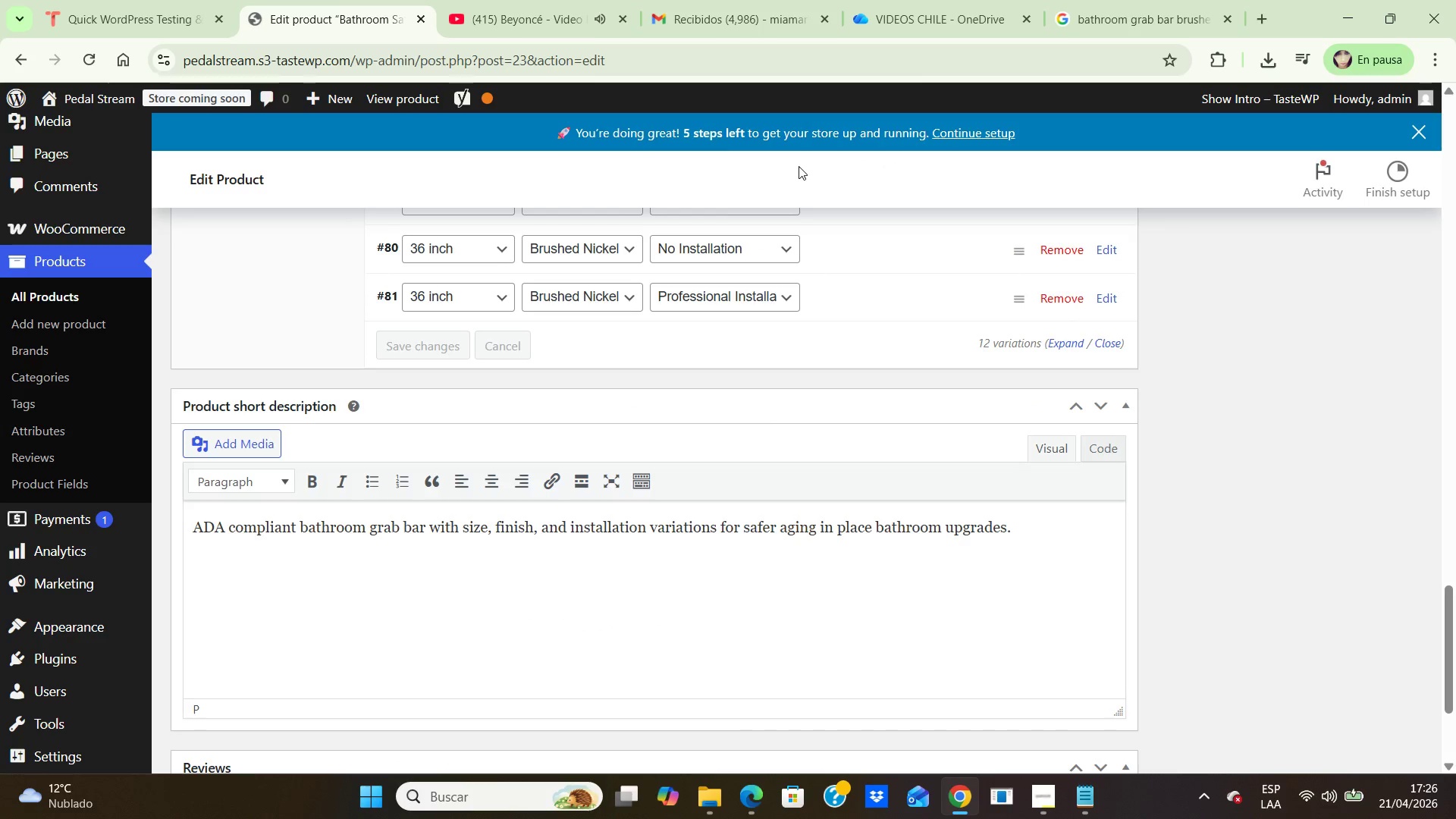 
scroll: coordinate [777, 344], scroll_direction: up, amount: 2.0
 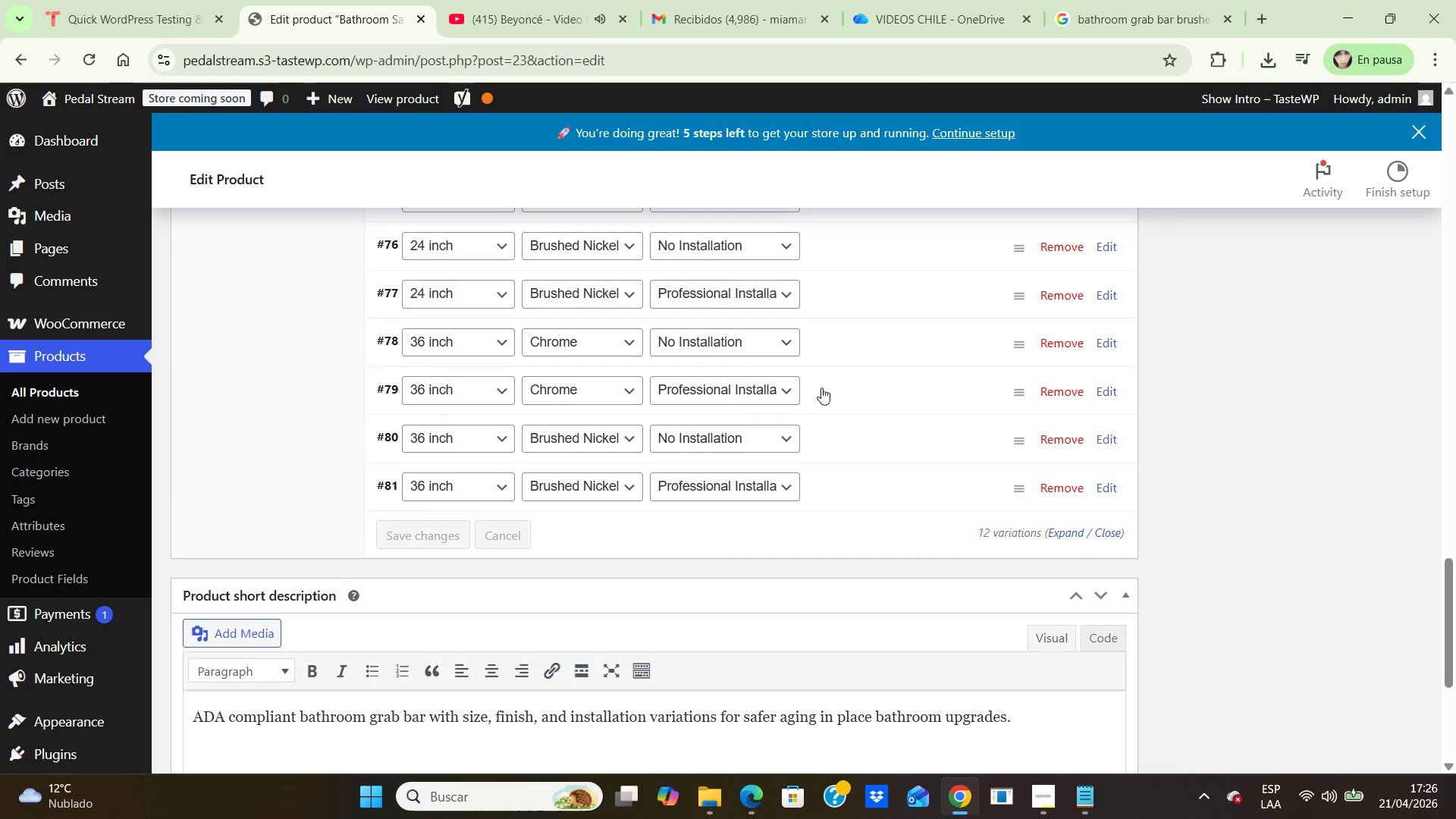 
scroll: coordinate [804, 367], scroll_direction: down, amount: 2.0
 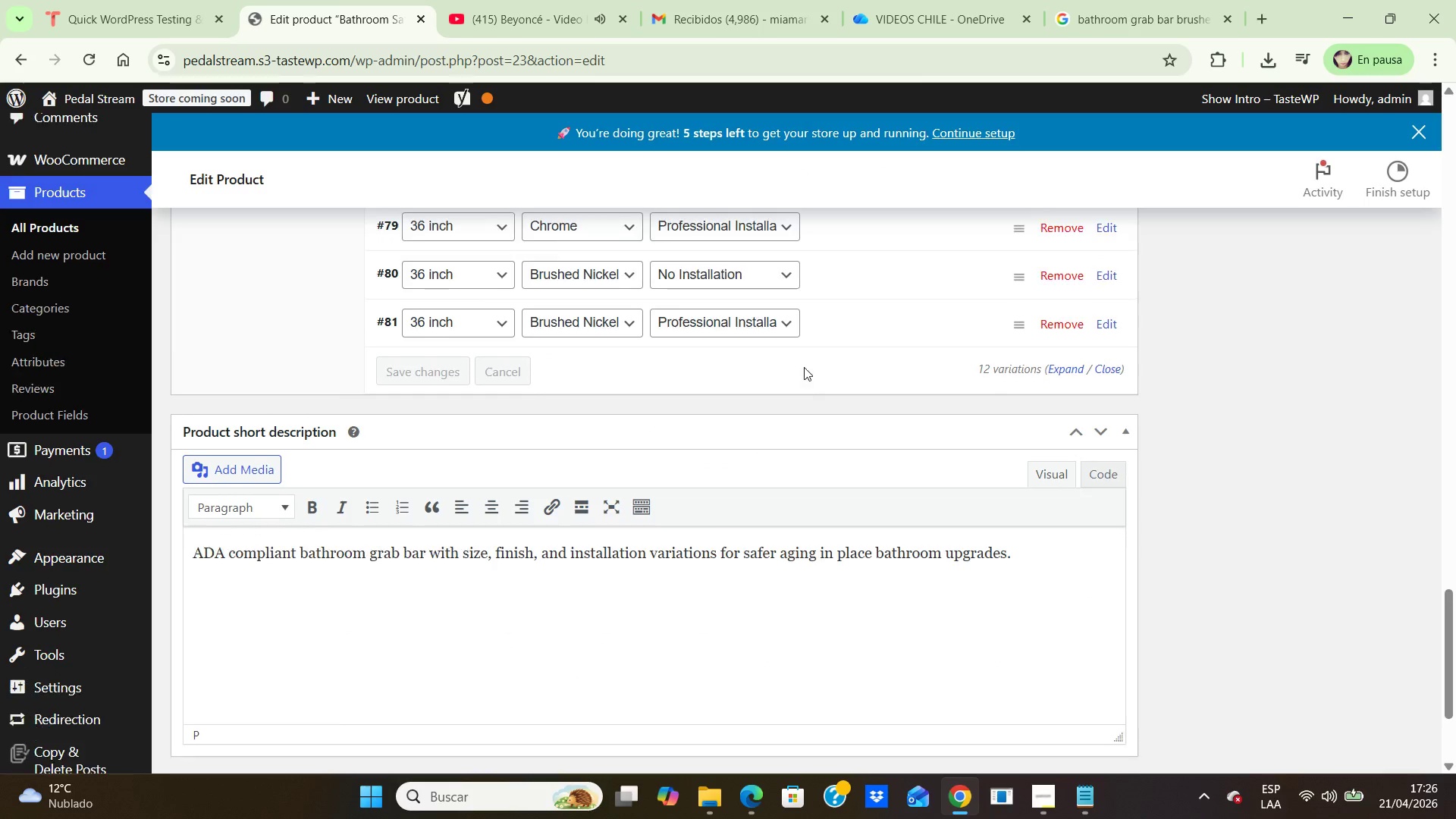 
scroll: coordinate [771, 325], scroll_direction: up, amount: 13.0
 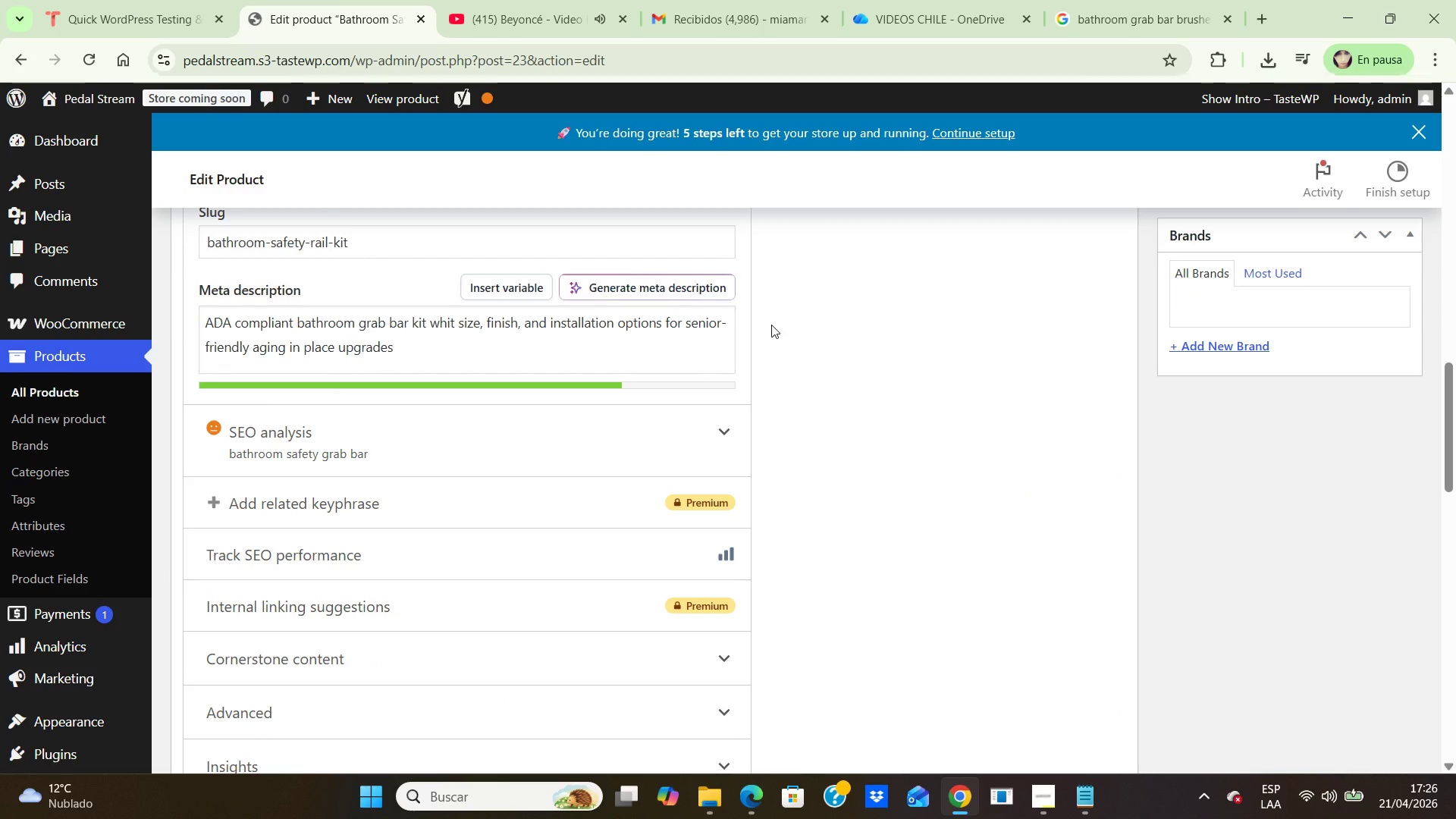 
scroll: coordinate [771, 325], scroll_direction: down, amount: 5.0
 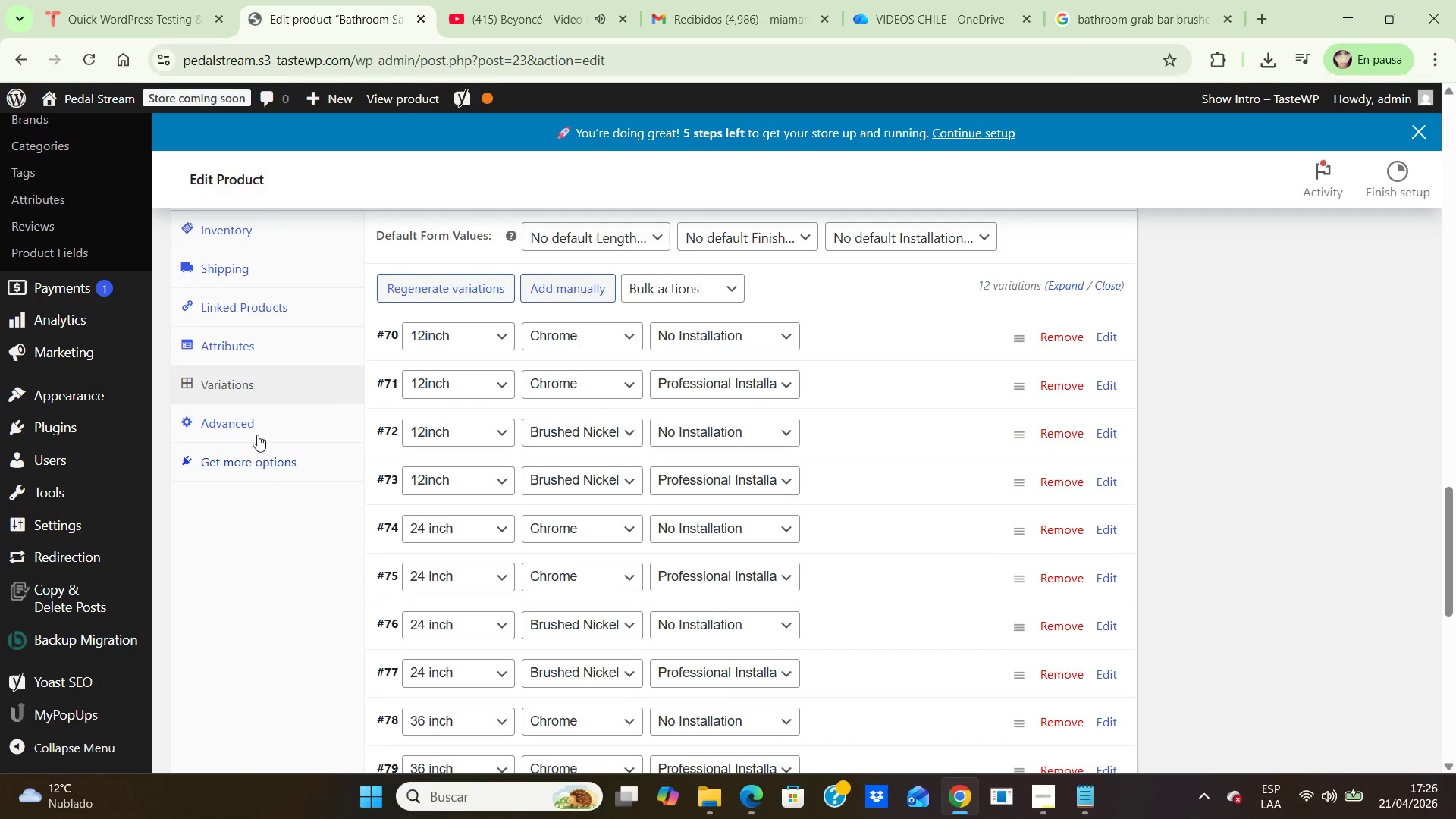 
left_click([242, 423])
 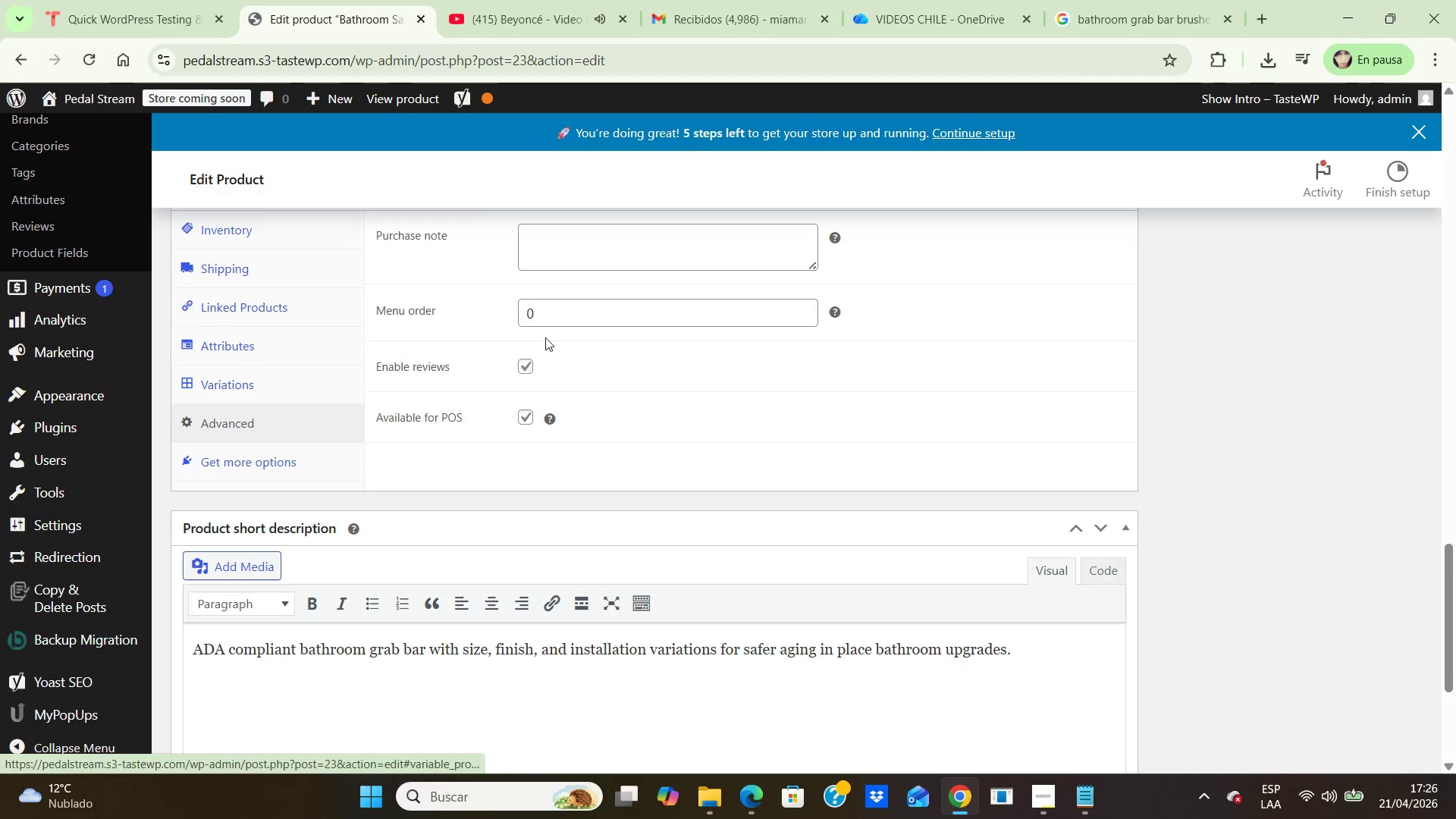 
scroll: coordinate [548, 337], scroll_direction: up, amount: 2.0
 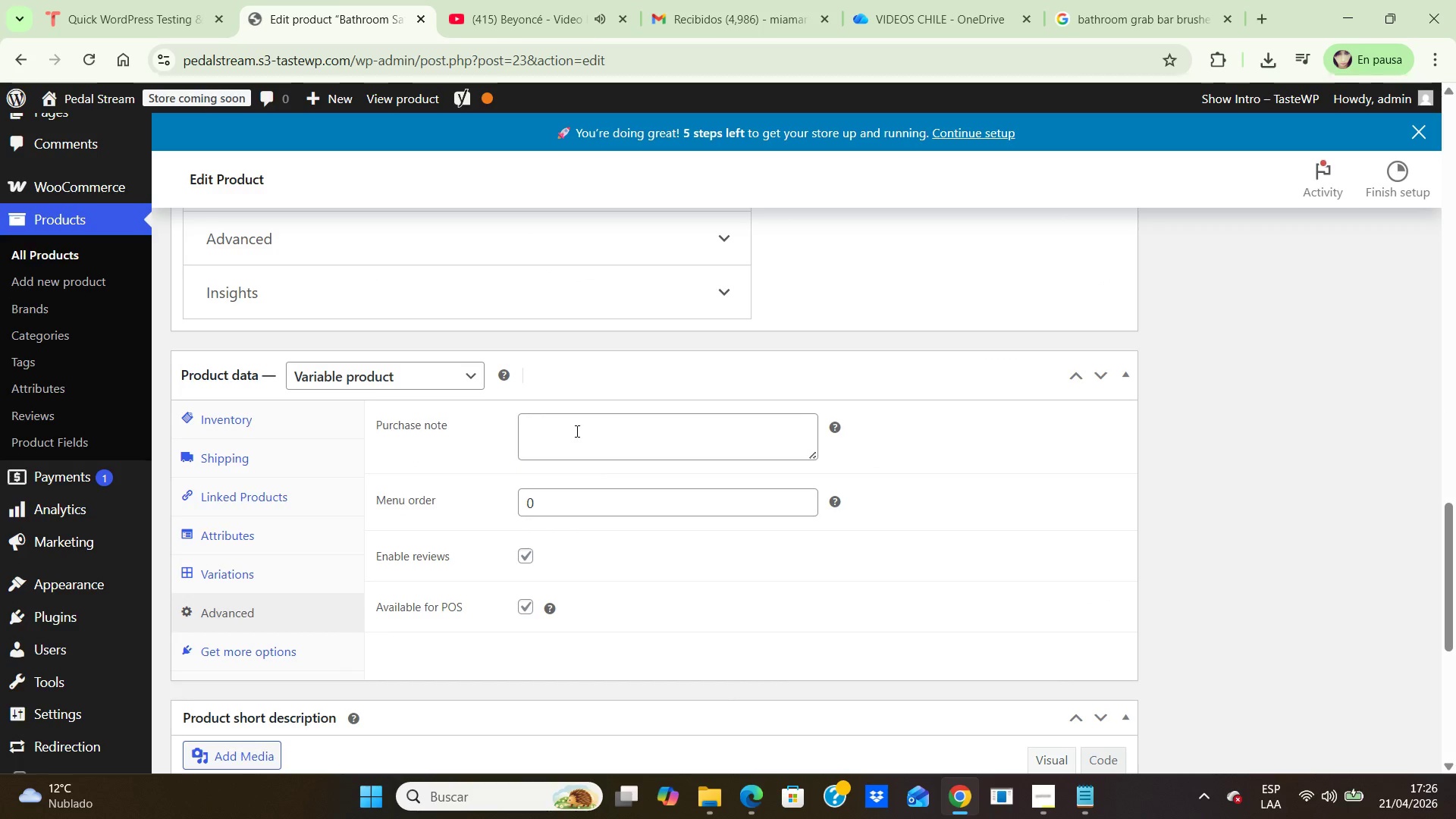 
left_click([576, 431])
 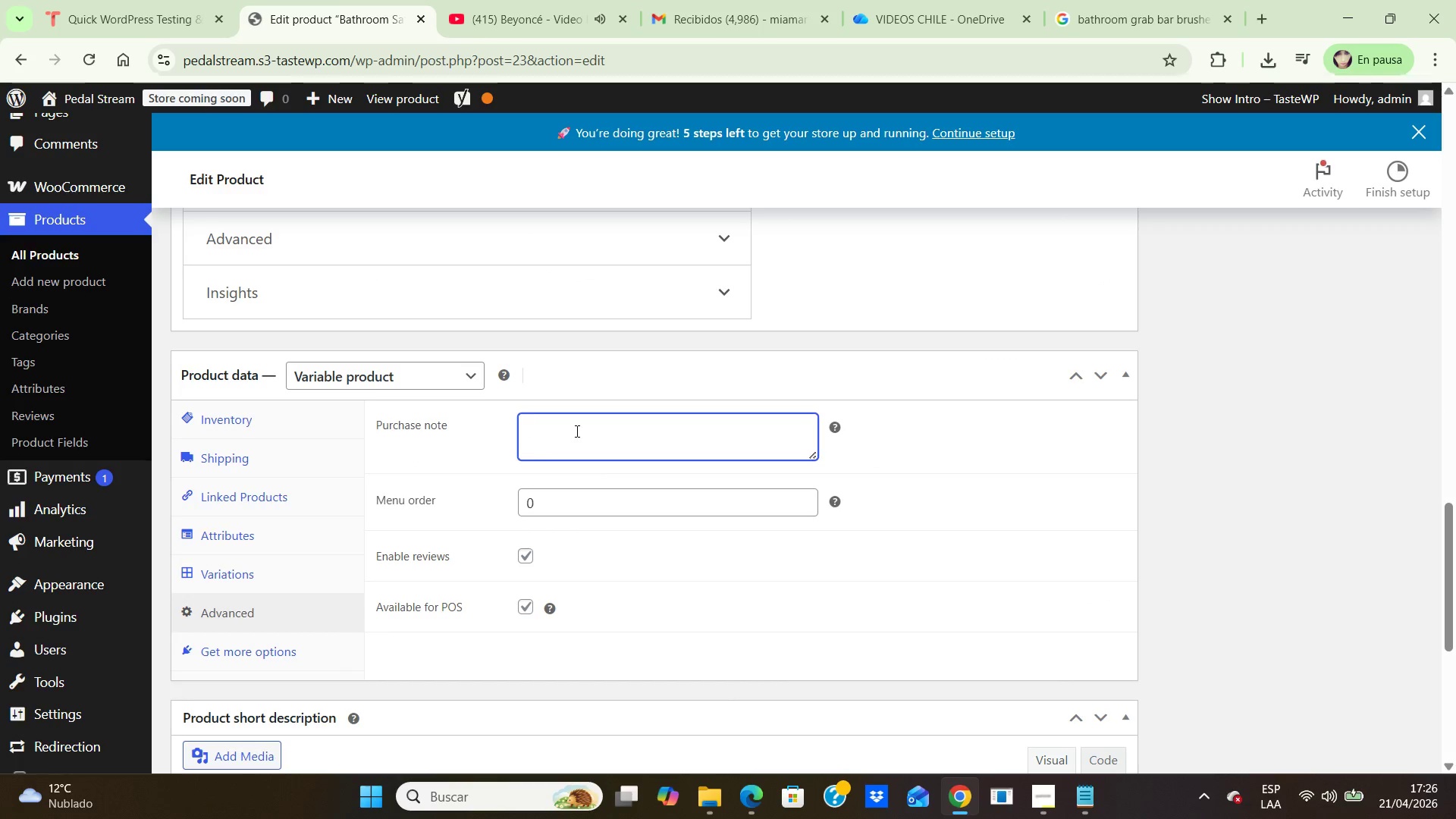 
type(Professional Installation available in supported service ZIP codes.)
 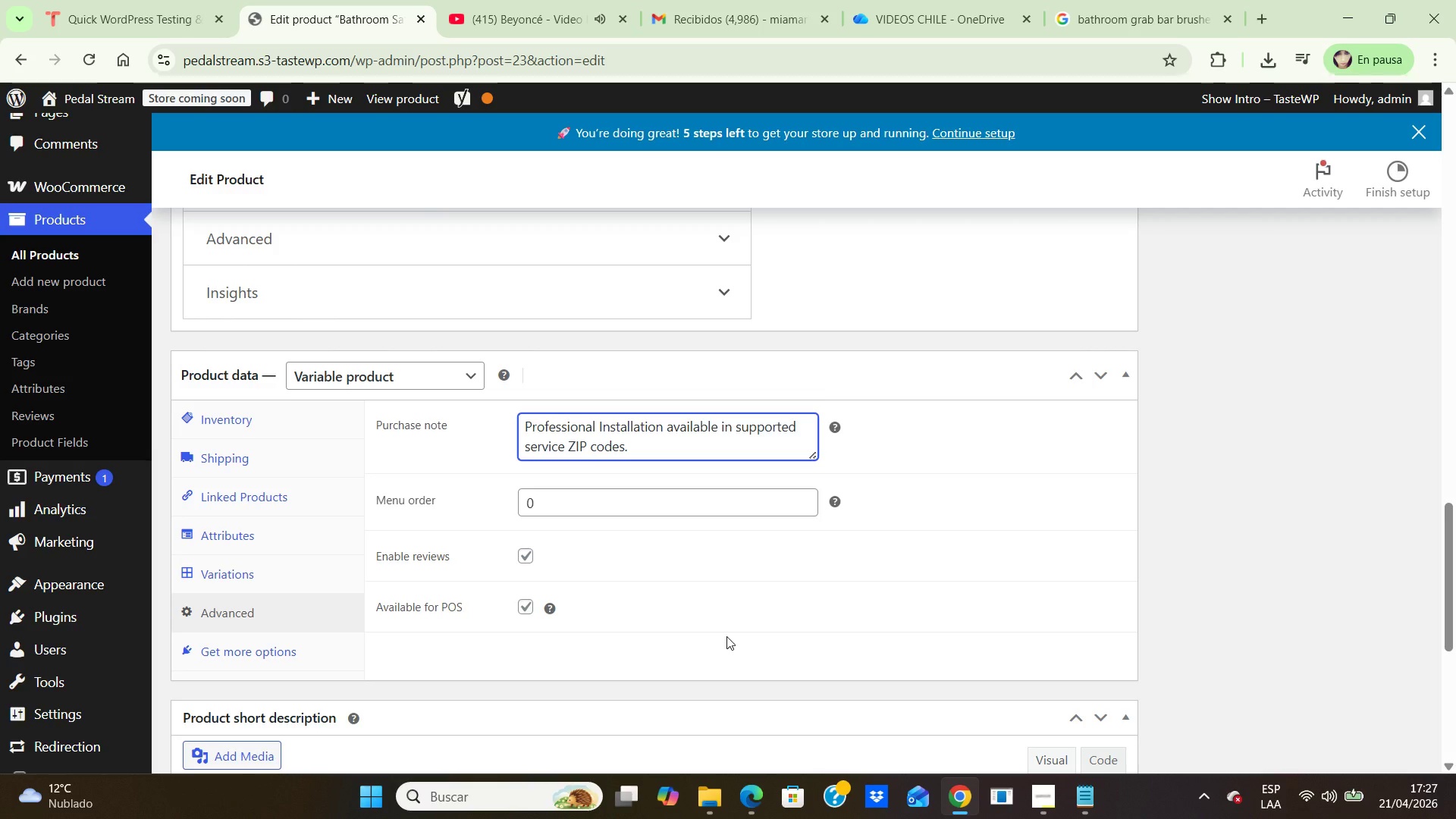 
wait(9.88)
 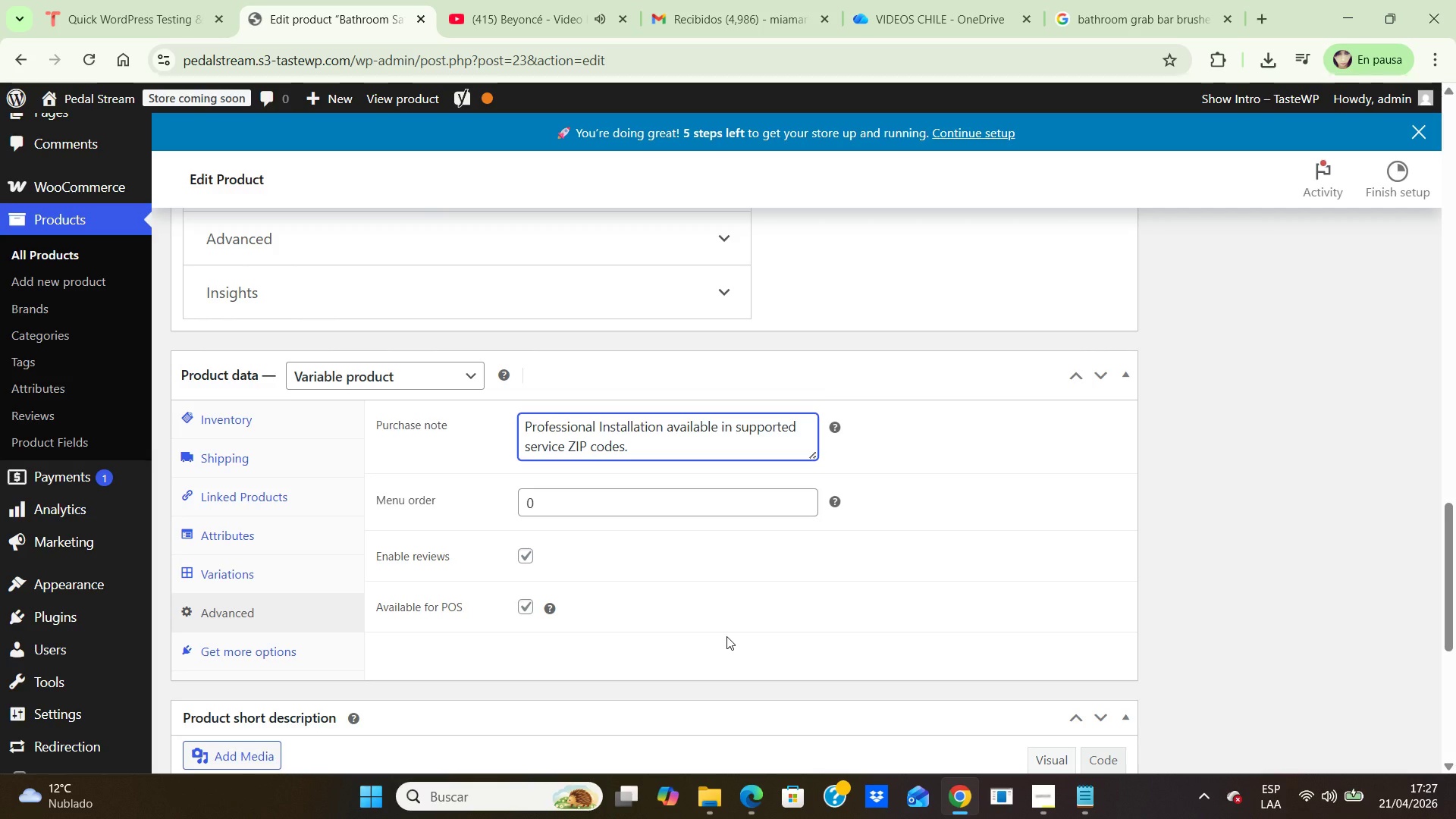 
scroll: coordinate [433, 397], scroll_direction: down, amount: 3.0
 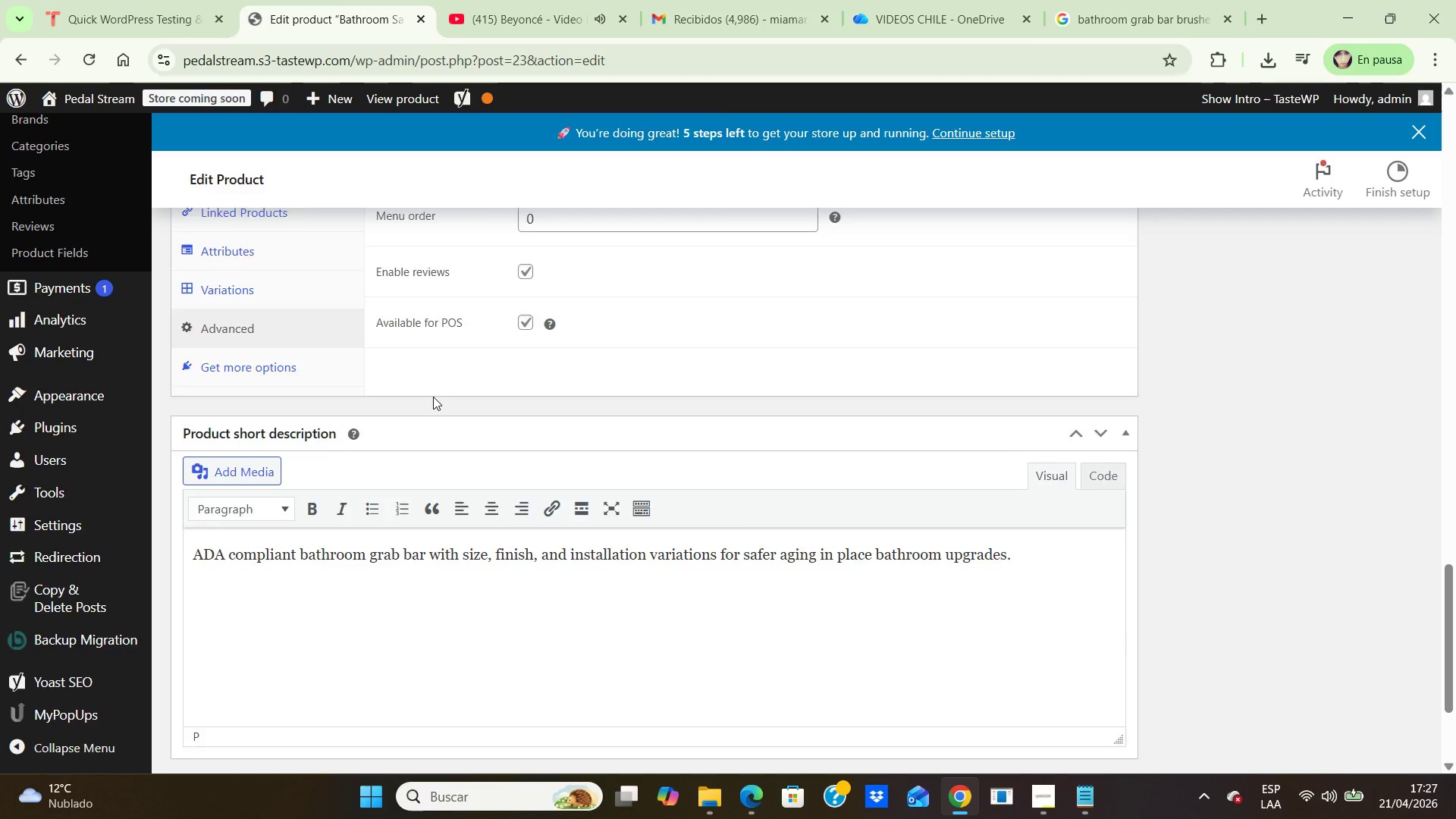 
scroll: coordinate [433, 397], scroll_direction: up, amount: 8.0
 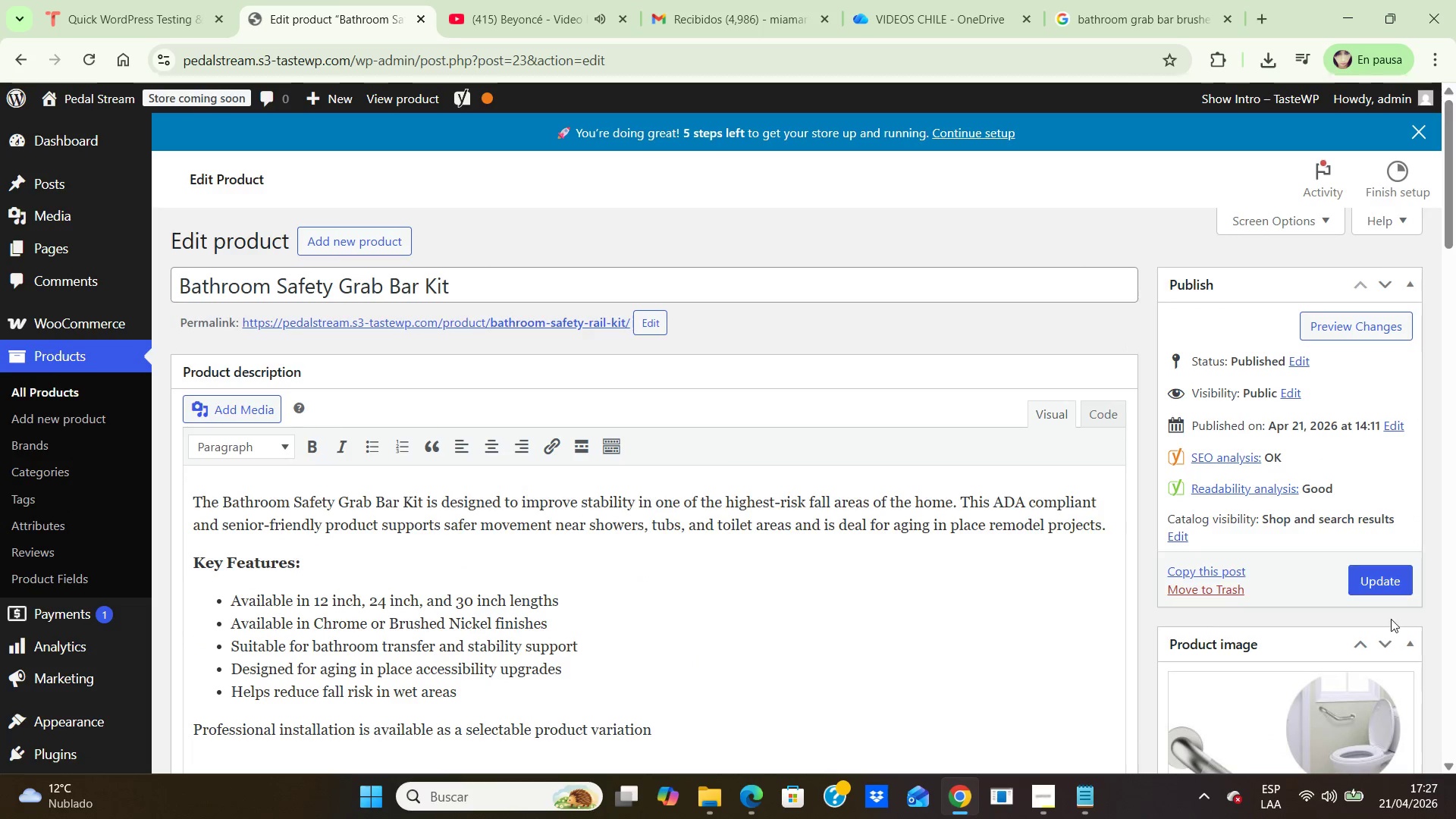 
left_click([1373, 566])
 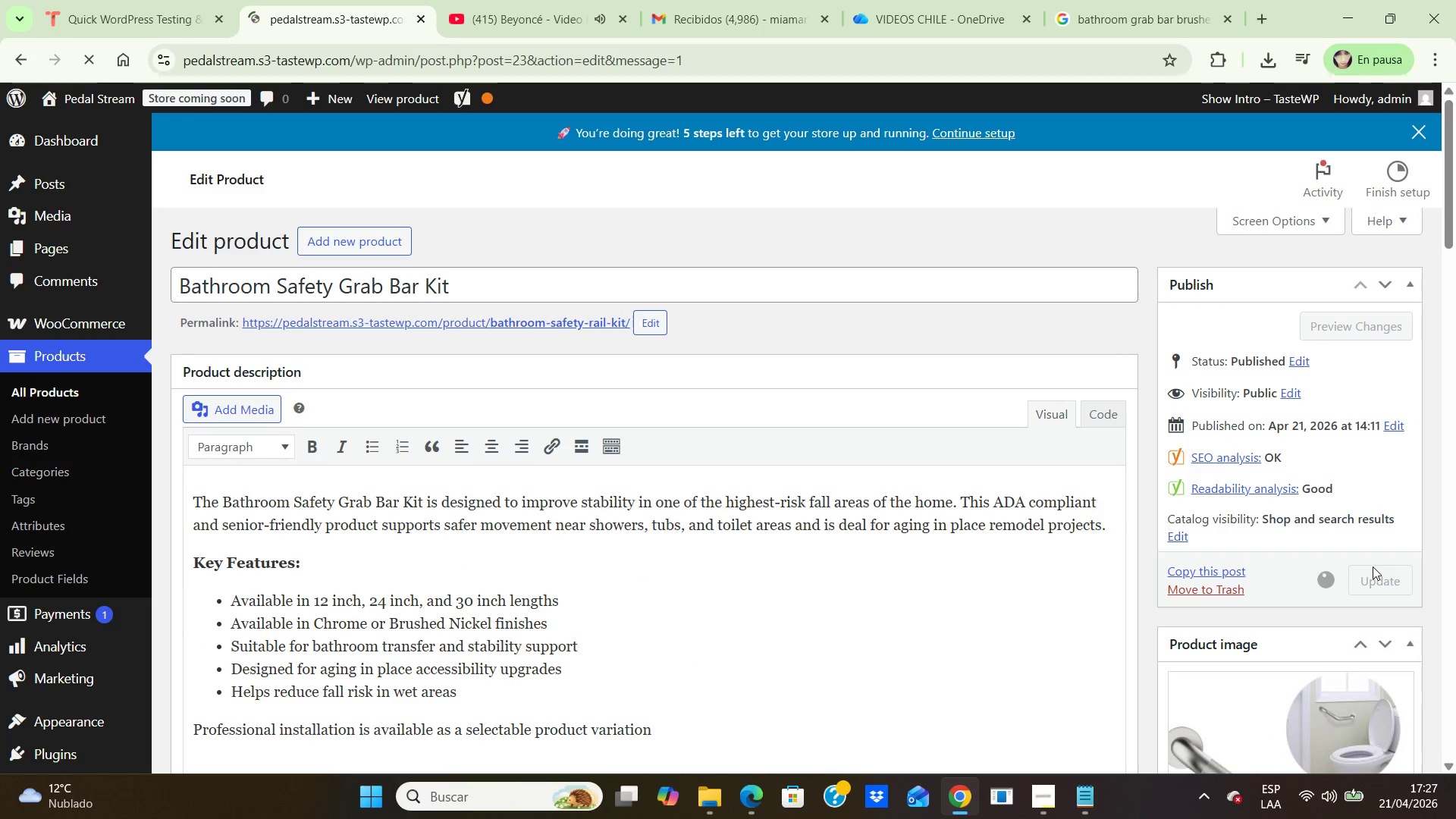 
scroll: coordinate [899, 592], scroll_direction: down, amount: 24.0
 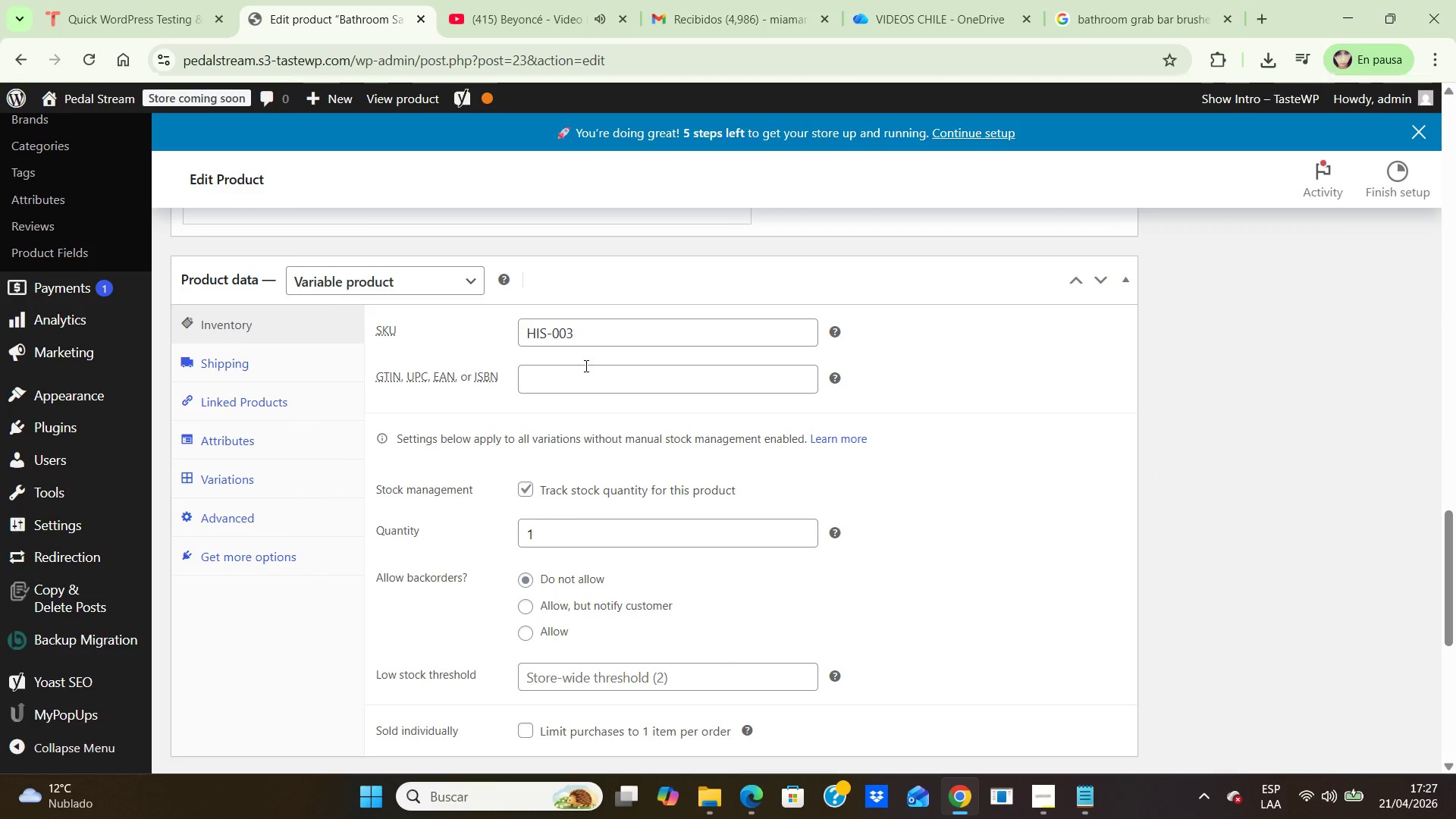 
left_click([596, 336])
 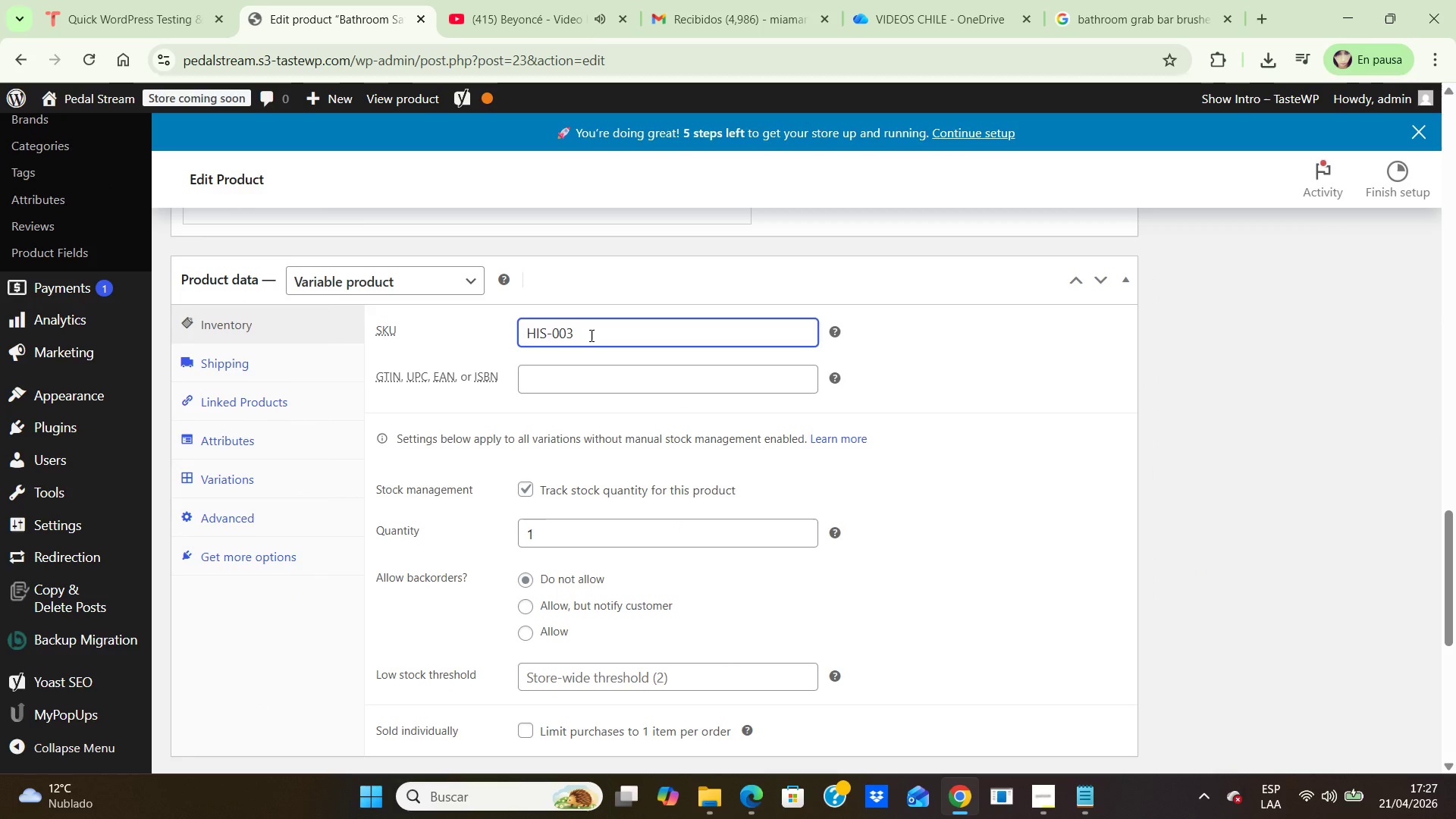 
key(Backspace)
 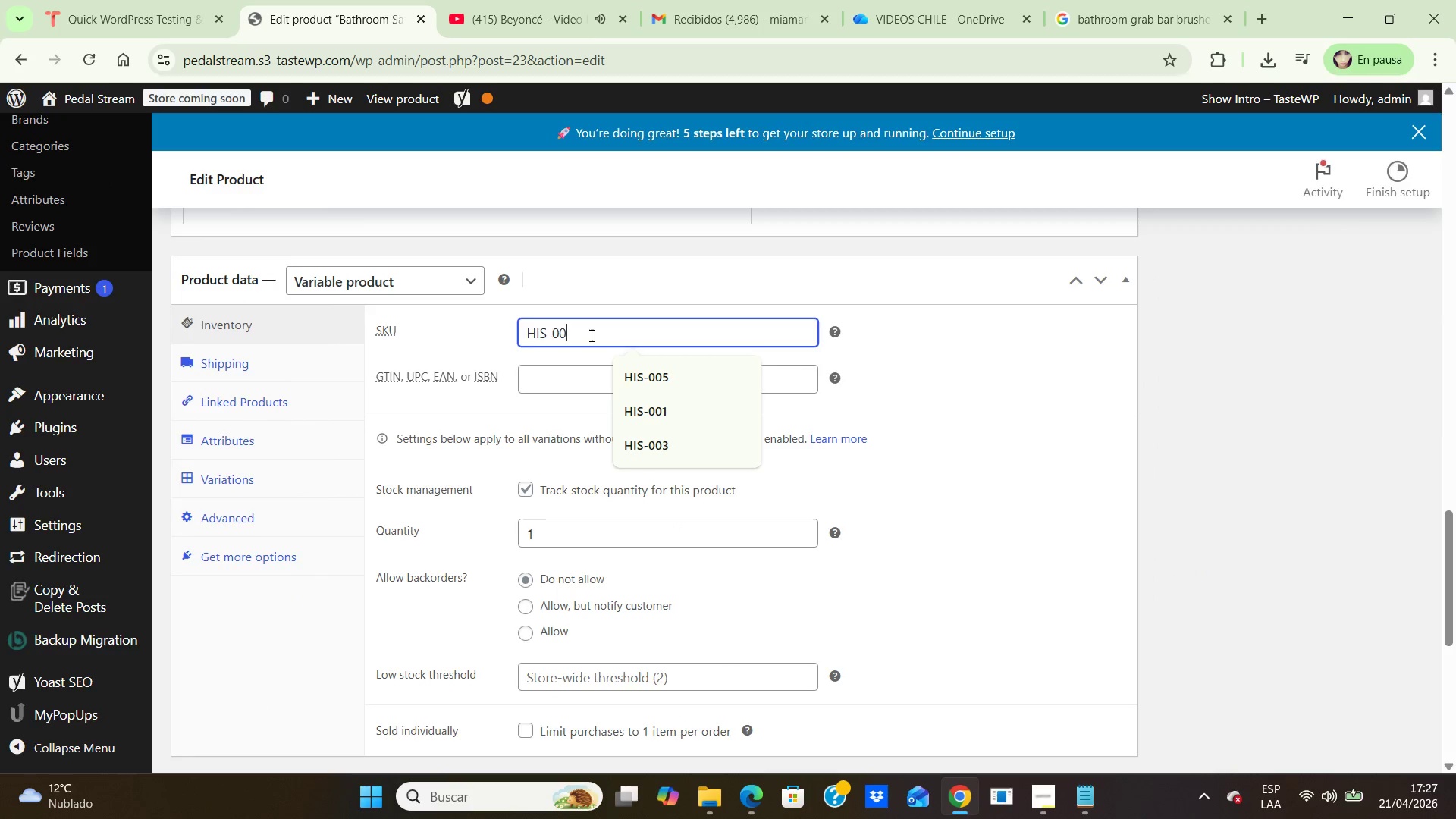 
key(Numpad2)
 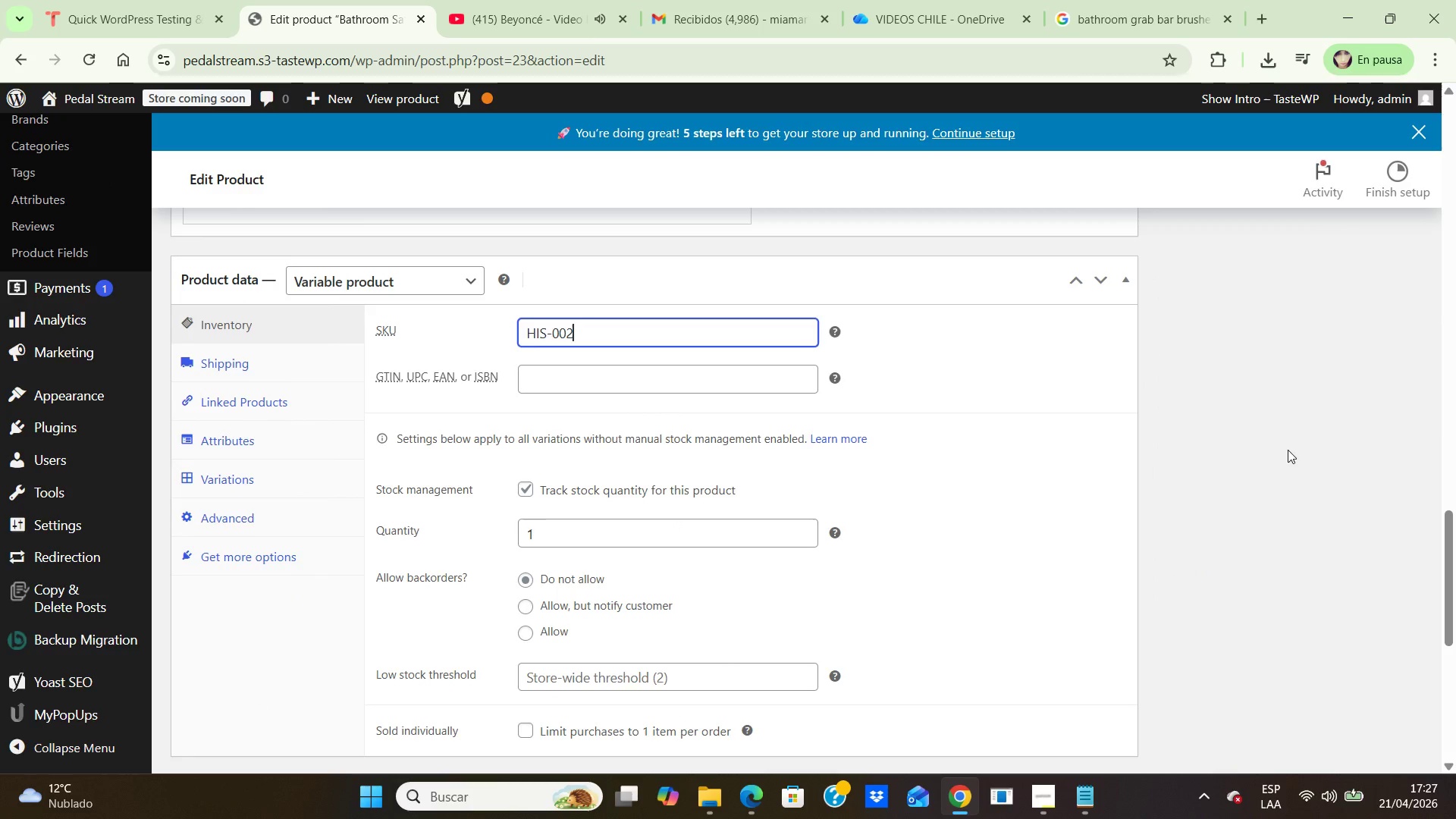 
scroll: coordinate [1290, 447], scroll_direction: up, amount: 15.0
 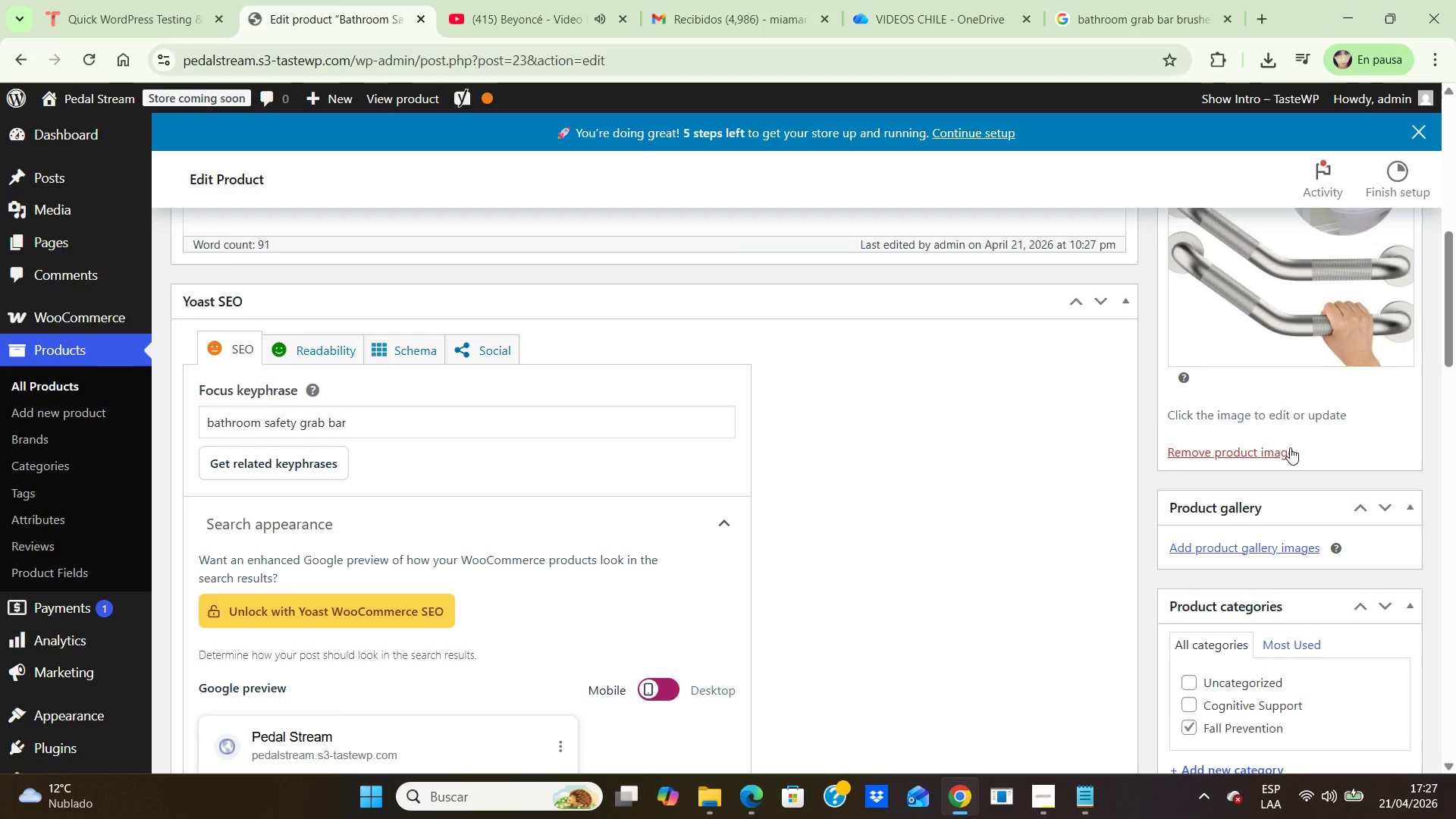 
scroll: coordinate [1290, 447], scroll_direction: down, amount: 3.0
 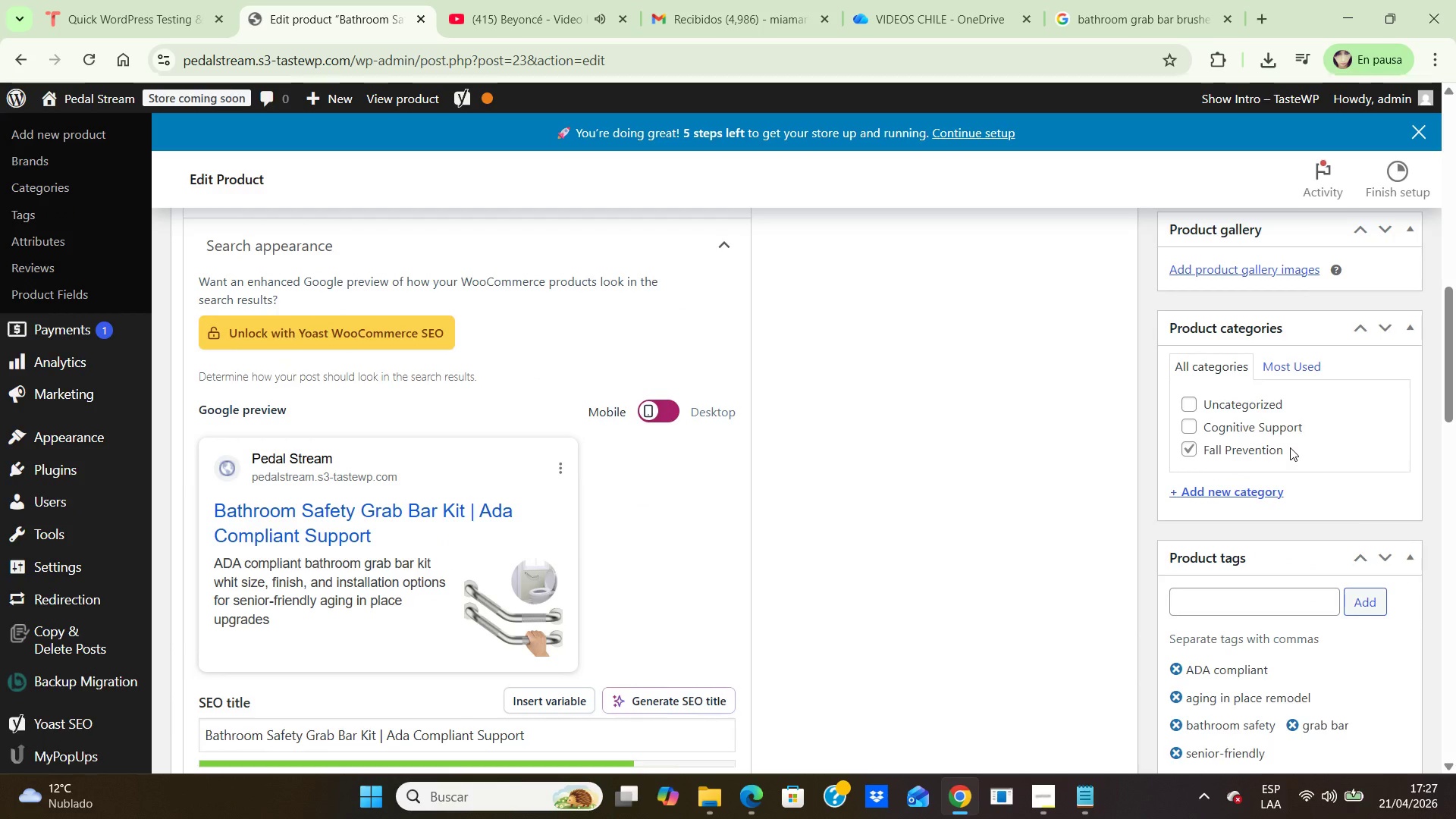 
scroll: coordinate [1290, 447], scroll_direction: up, amount: 9.0
 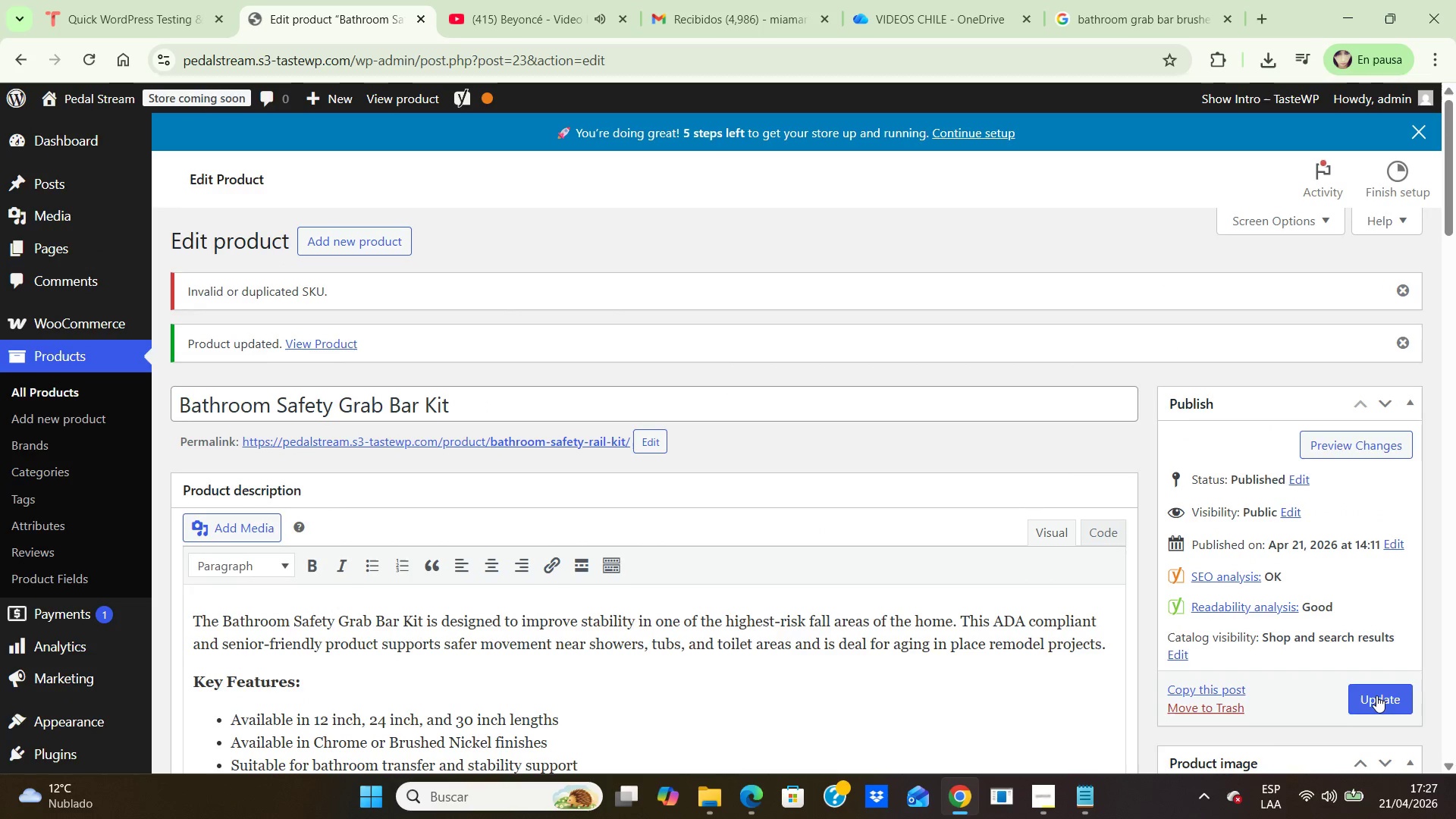 
left_click([1376, 695])
 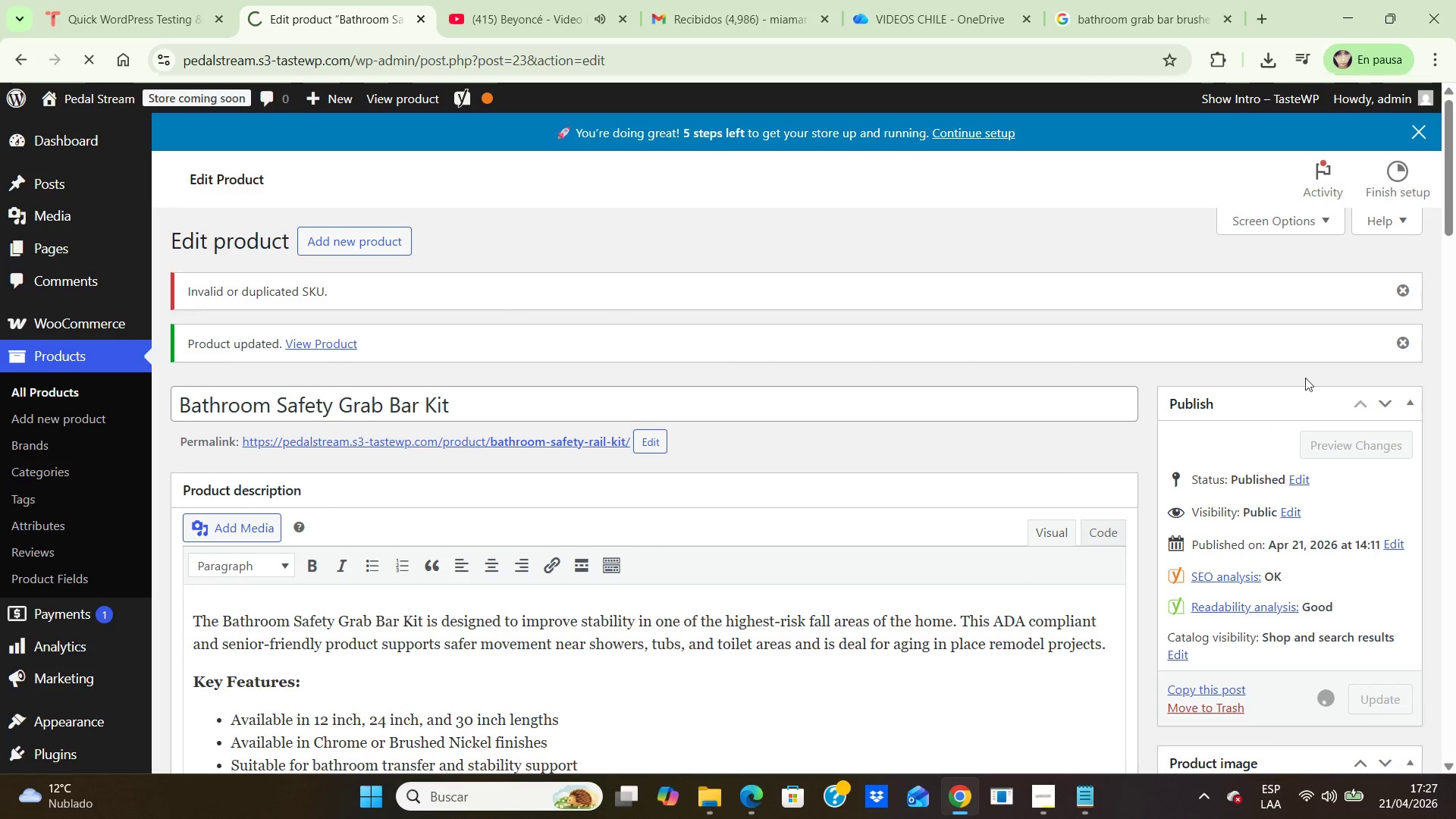 
mouse_move([1142, 20])
 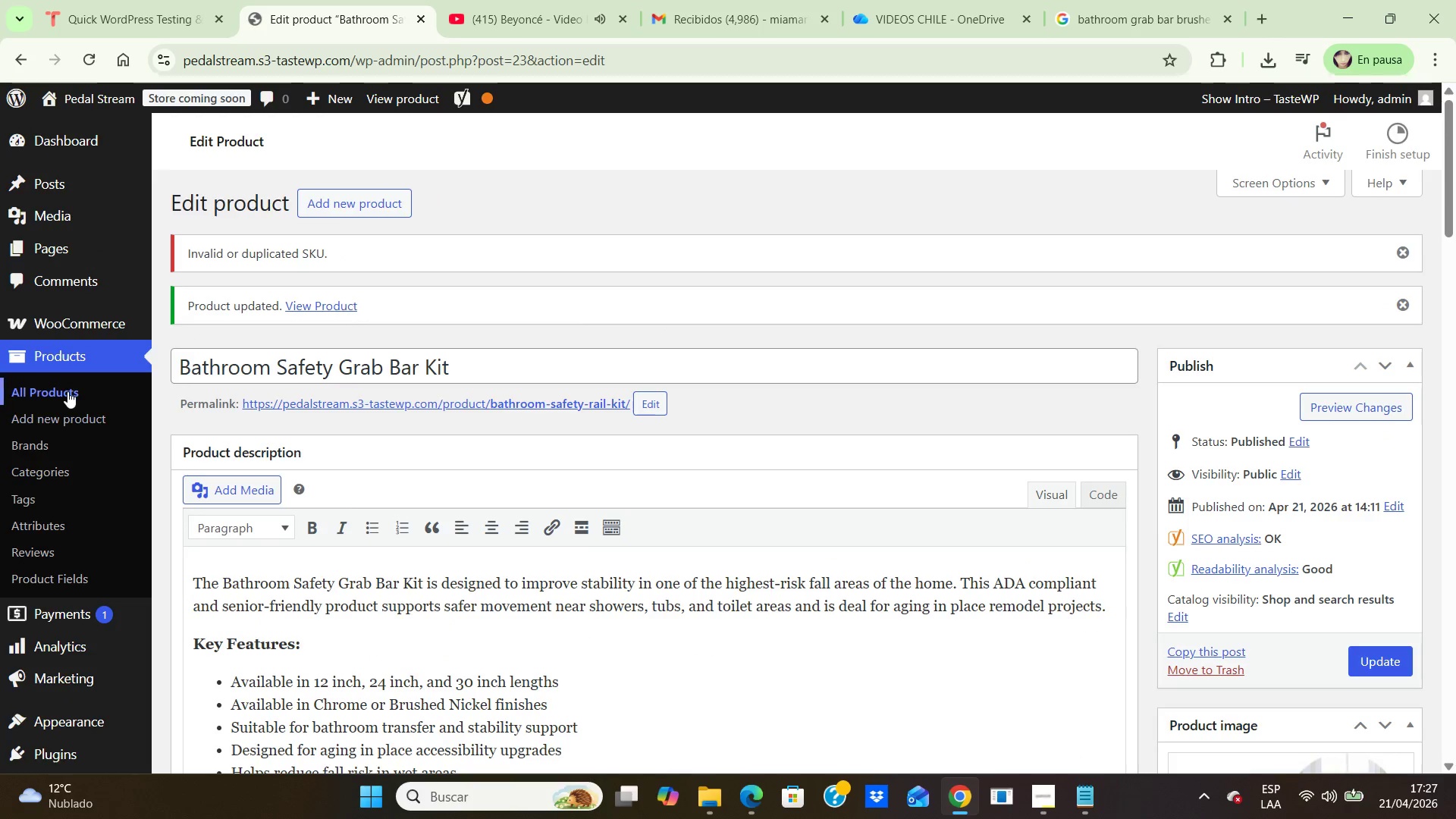 
left_click([67, 391])
 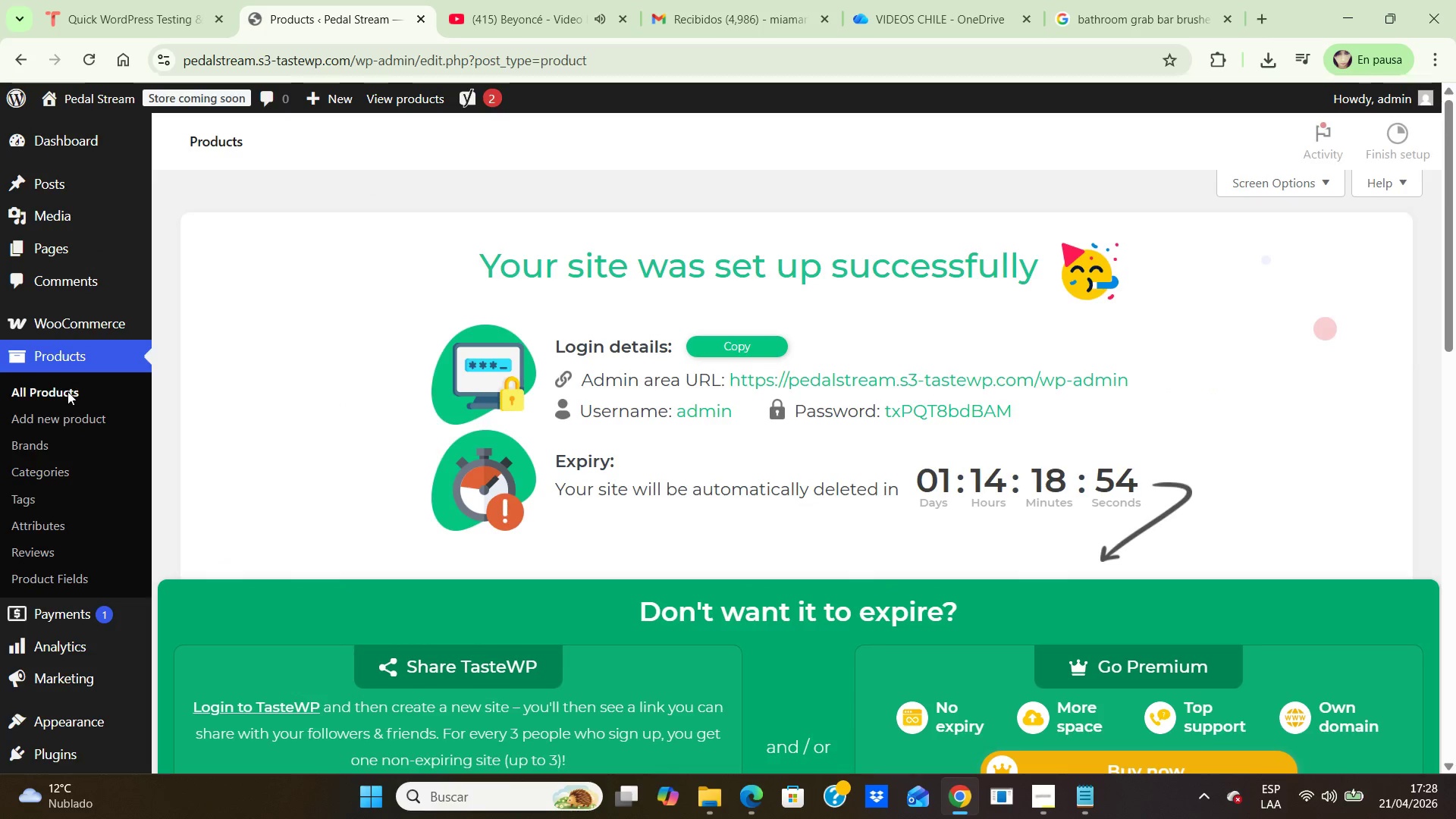 
scroll: coordinate [287, 403], scroll_direction: down, amount: 8.0
 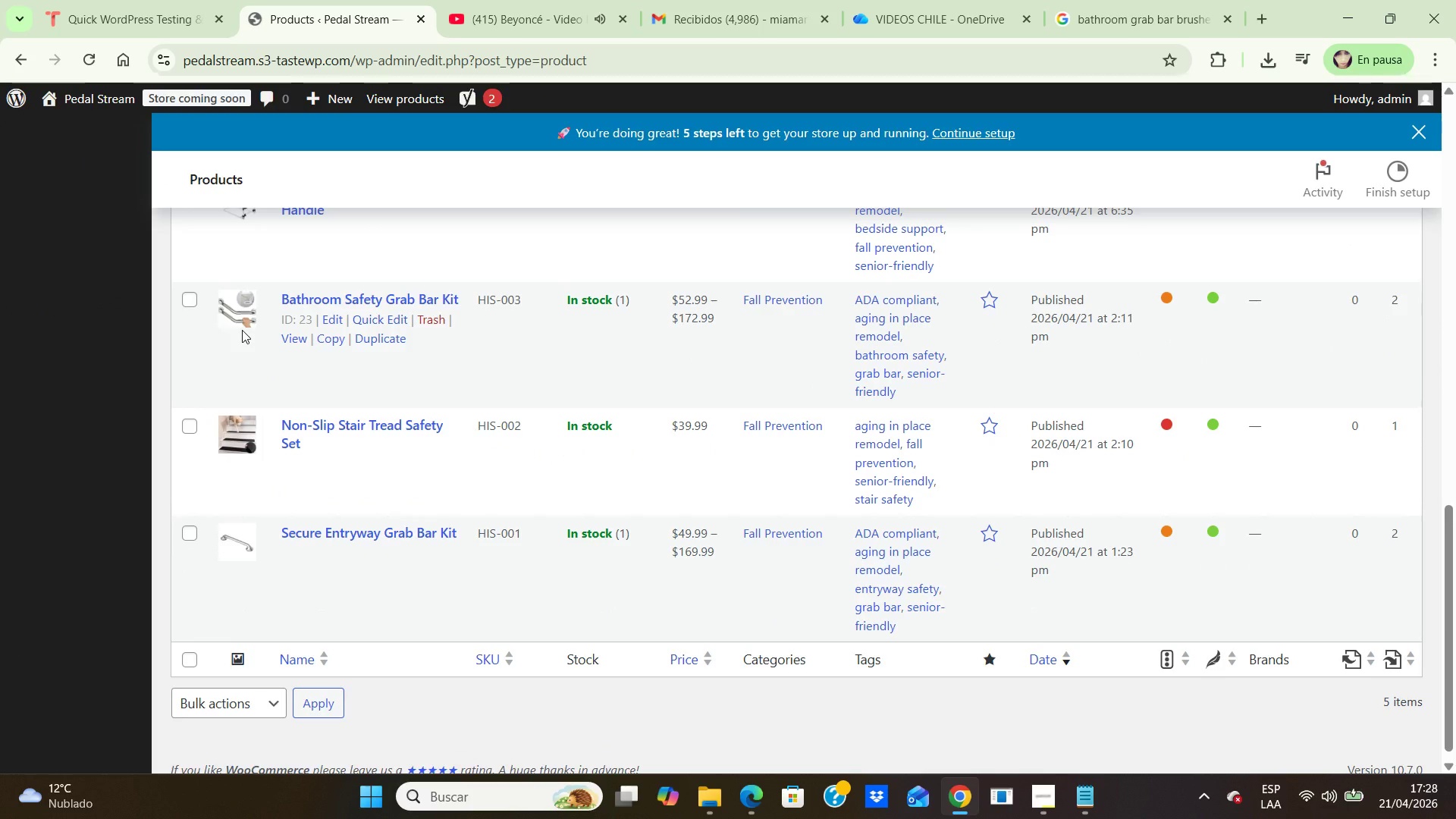 
wait(5.61)
 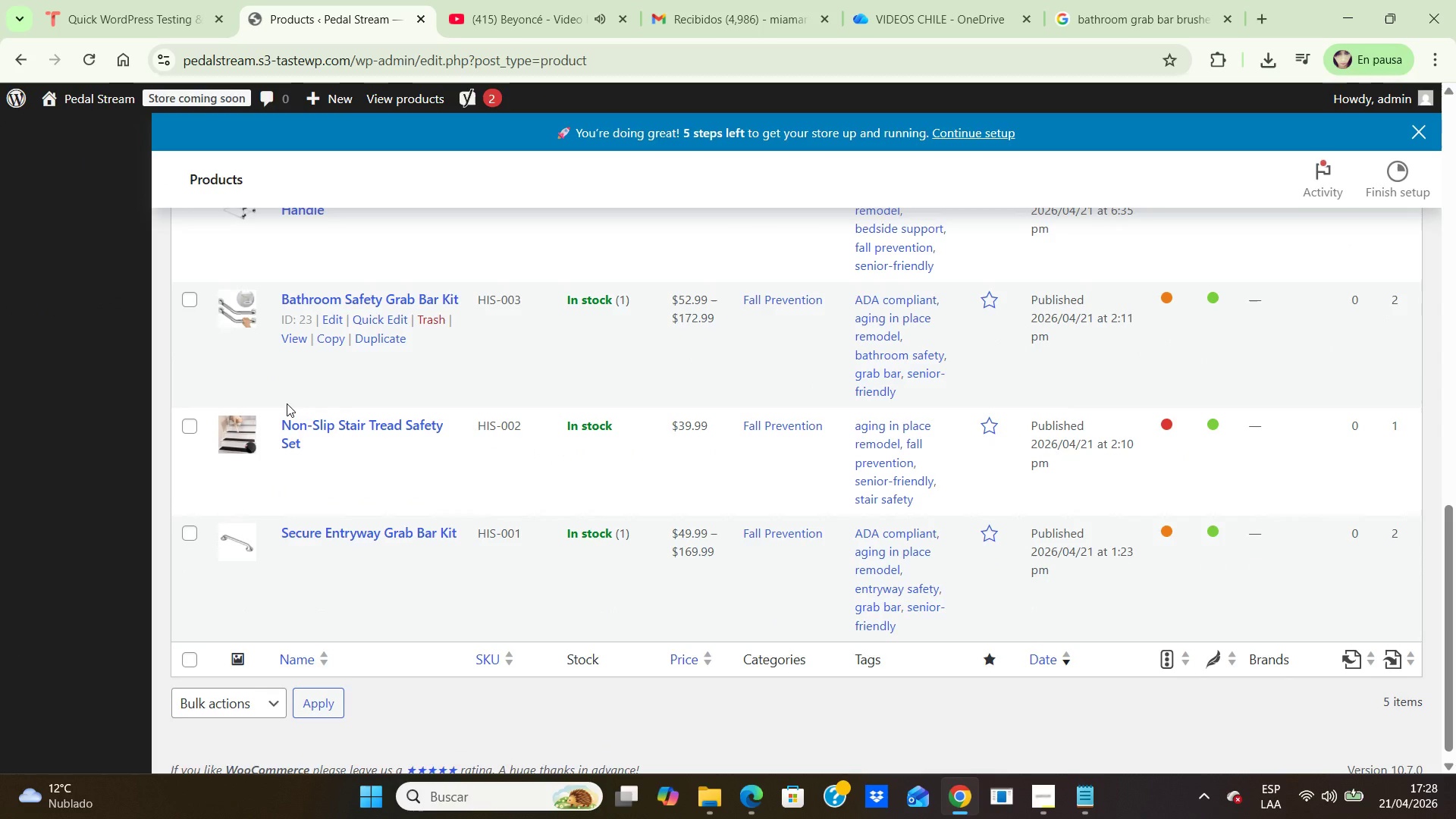 
left_click([191, 303])
 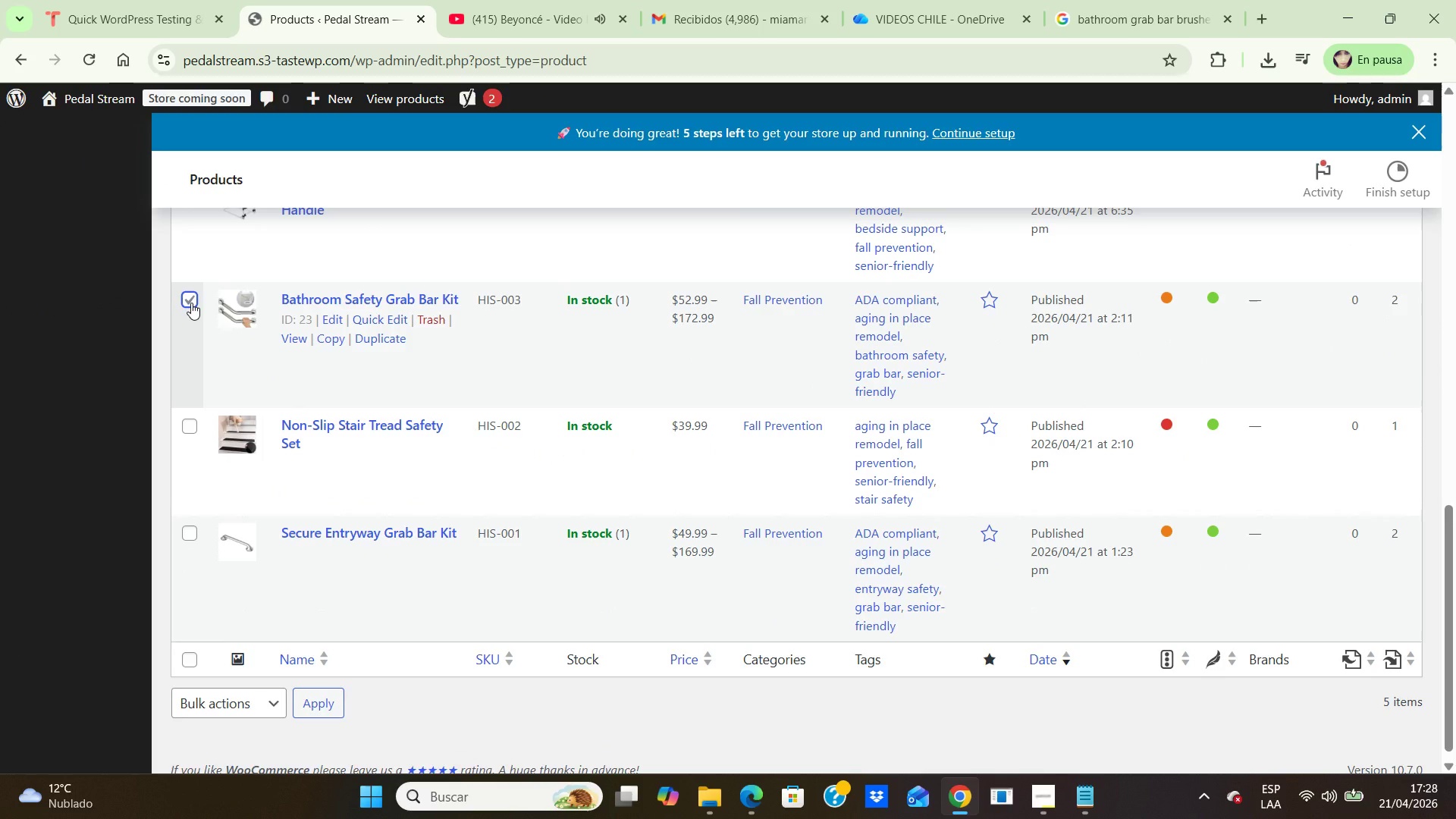 
left_click([191, 303])
 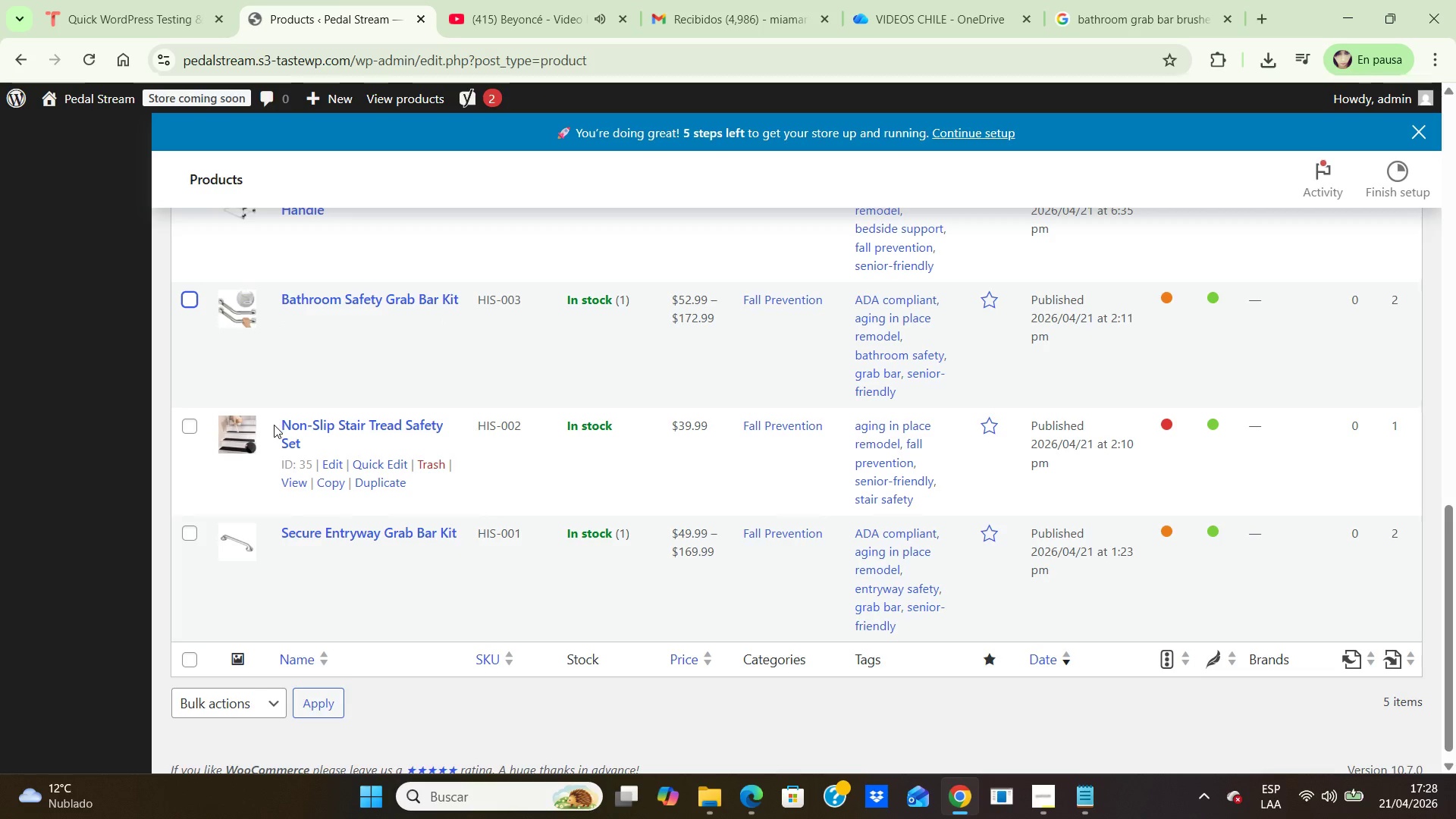 
wait(6.3)
 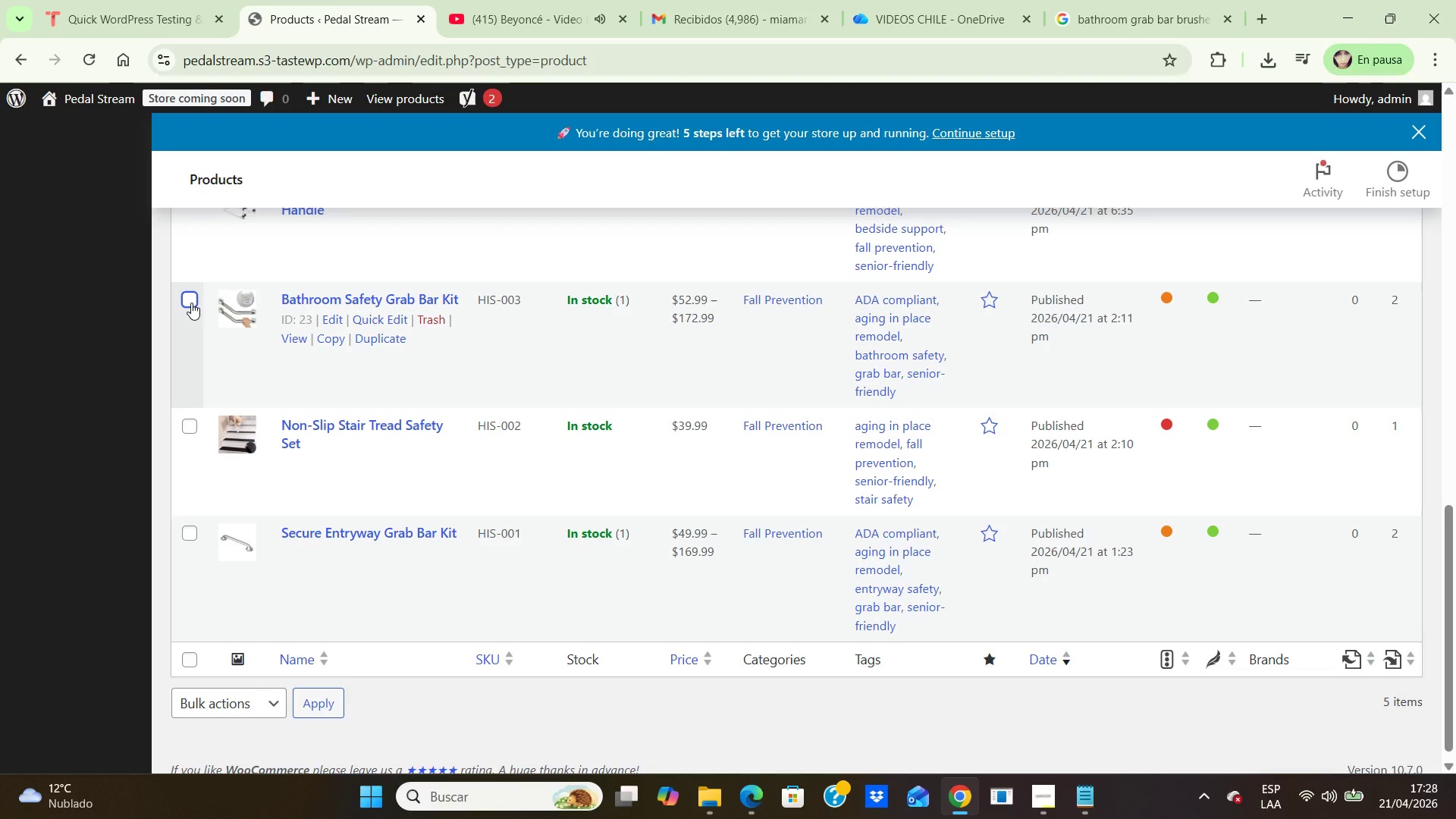 
left_click([338, 463])
 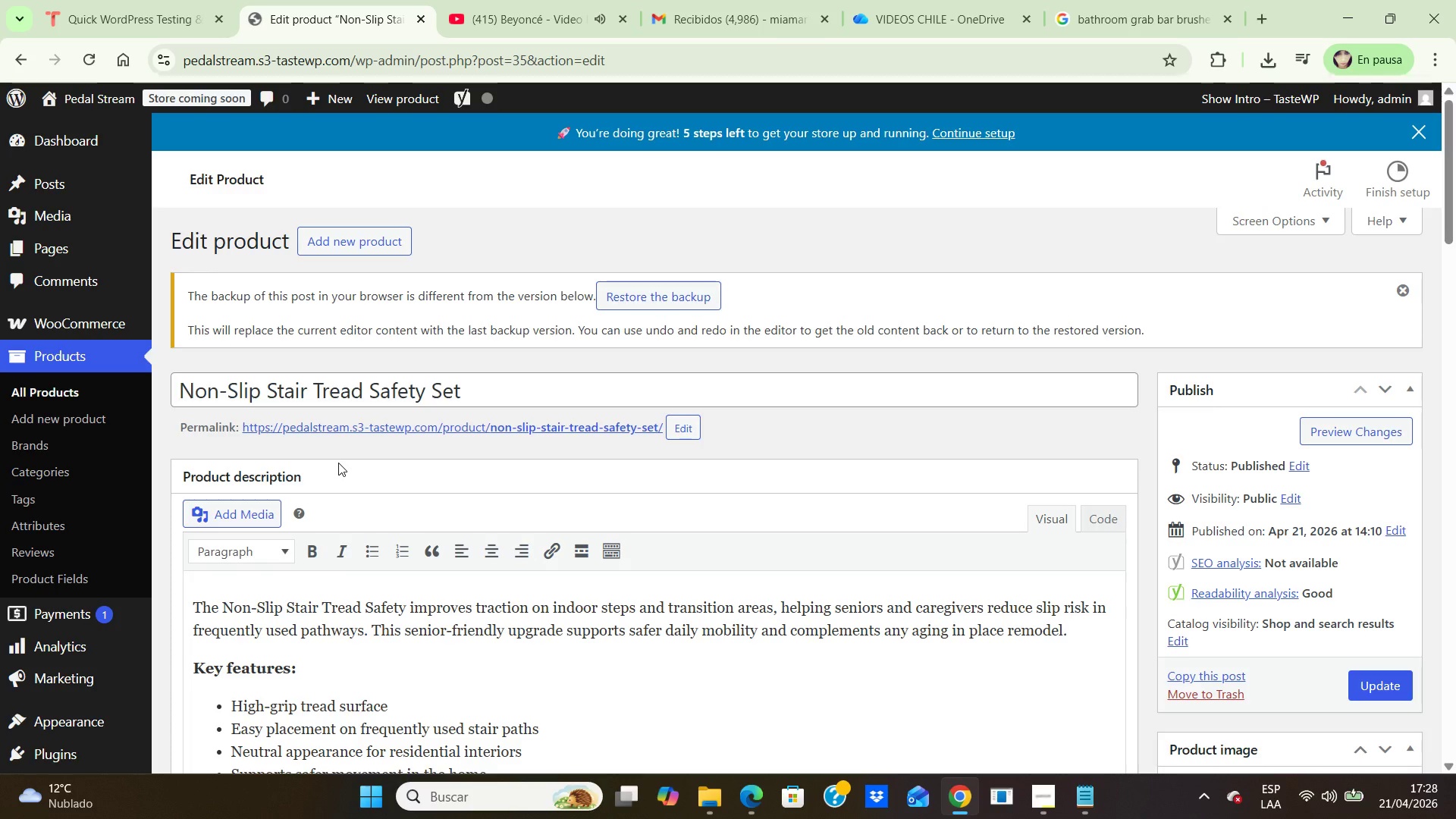 
wait(14.8)
 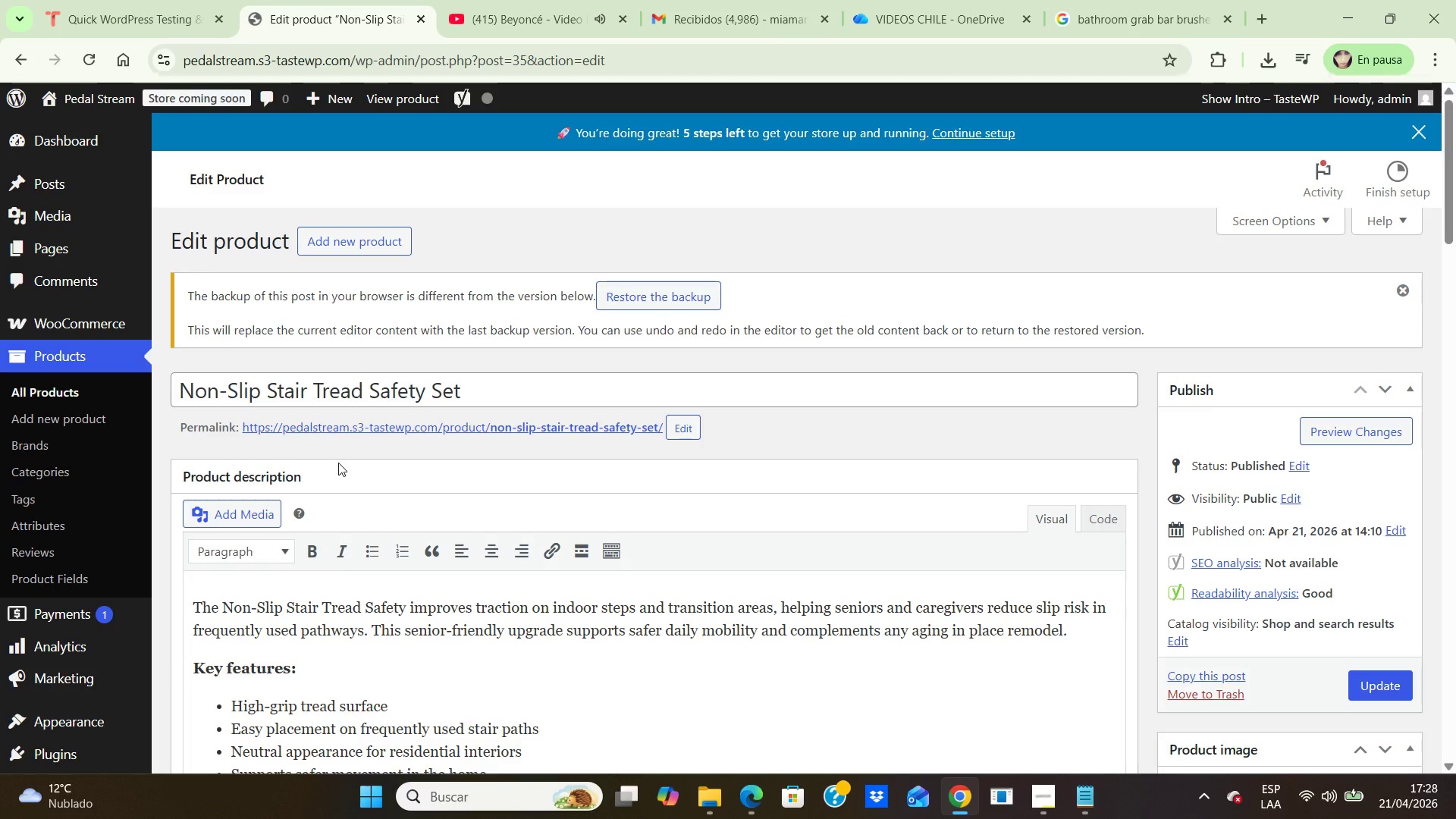 
left_click([664, 291])
 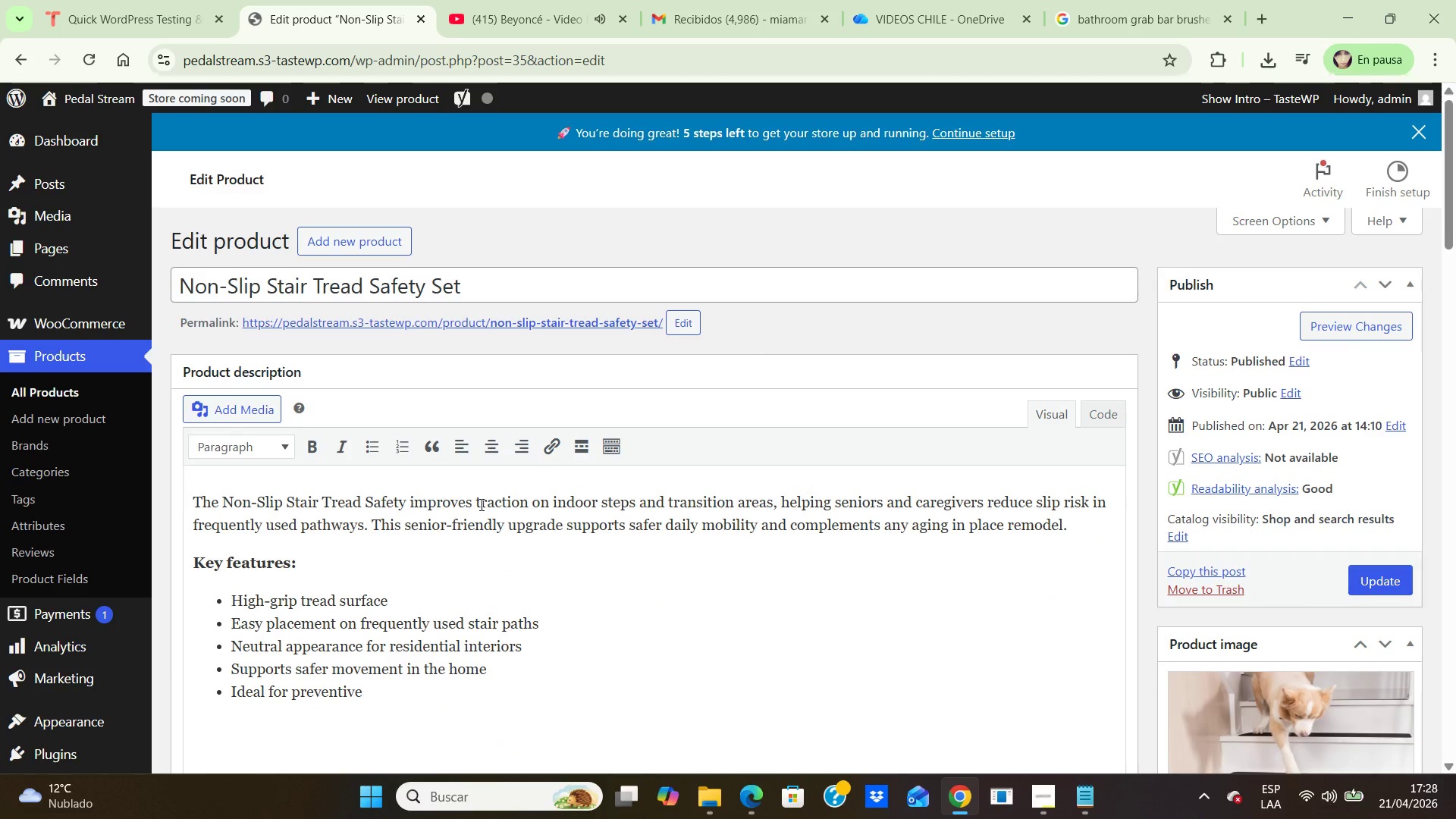 
wait(10.5)
 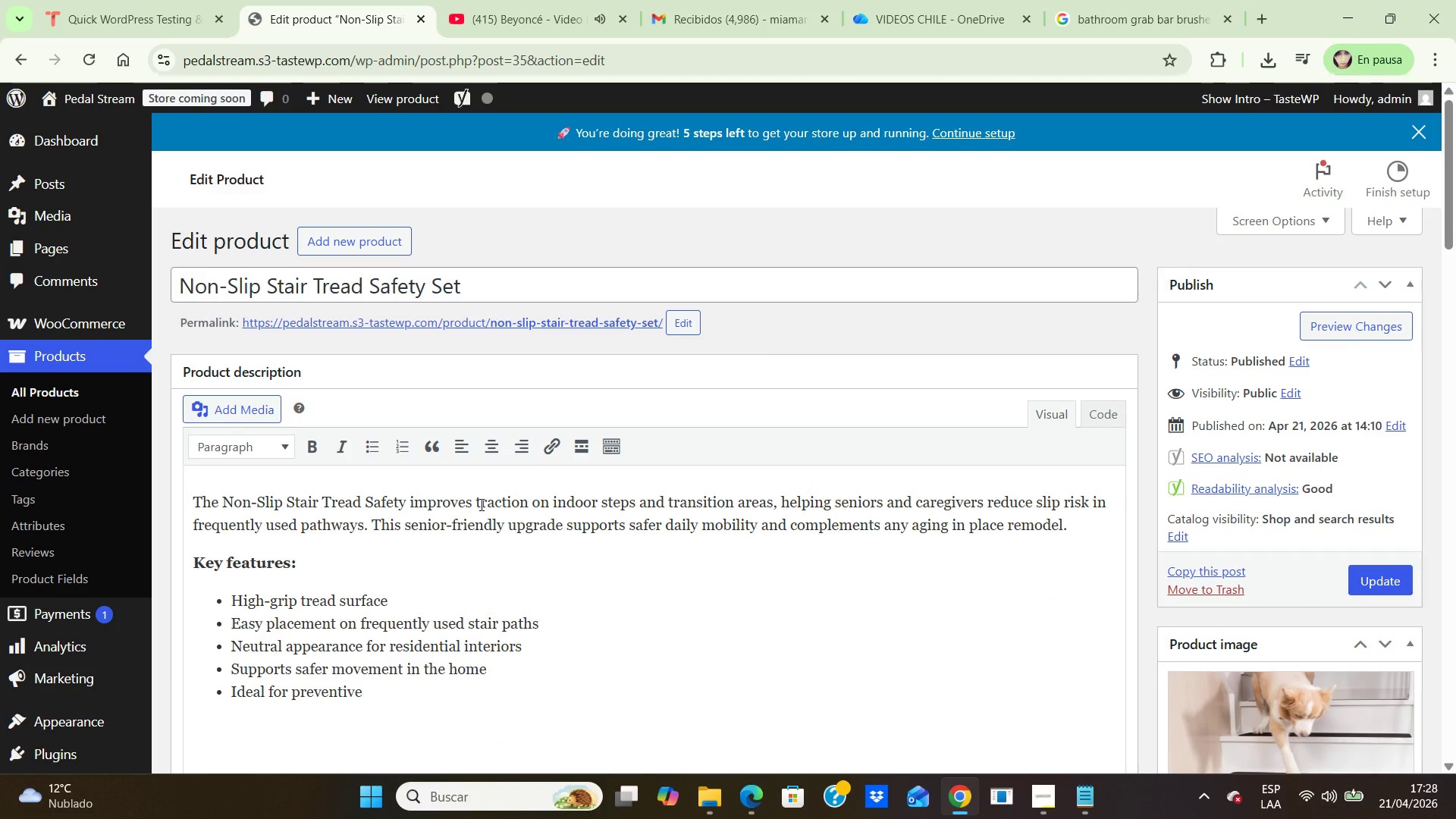 
scroll: coordinate [1019, 595], scroll_direction: down, amount: 9.0
 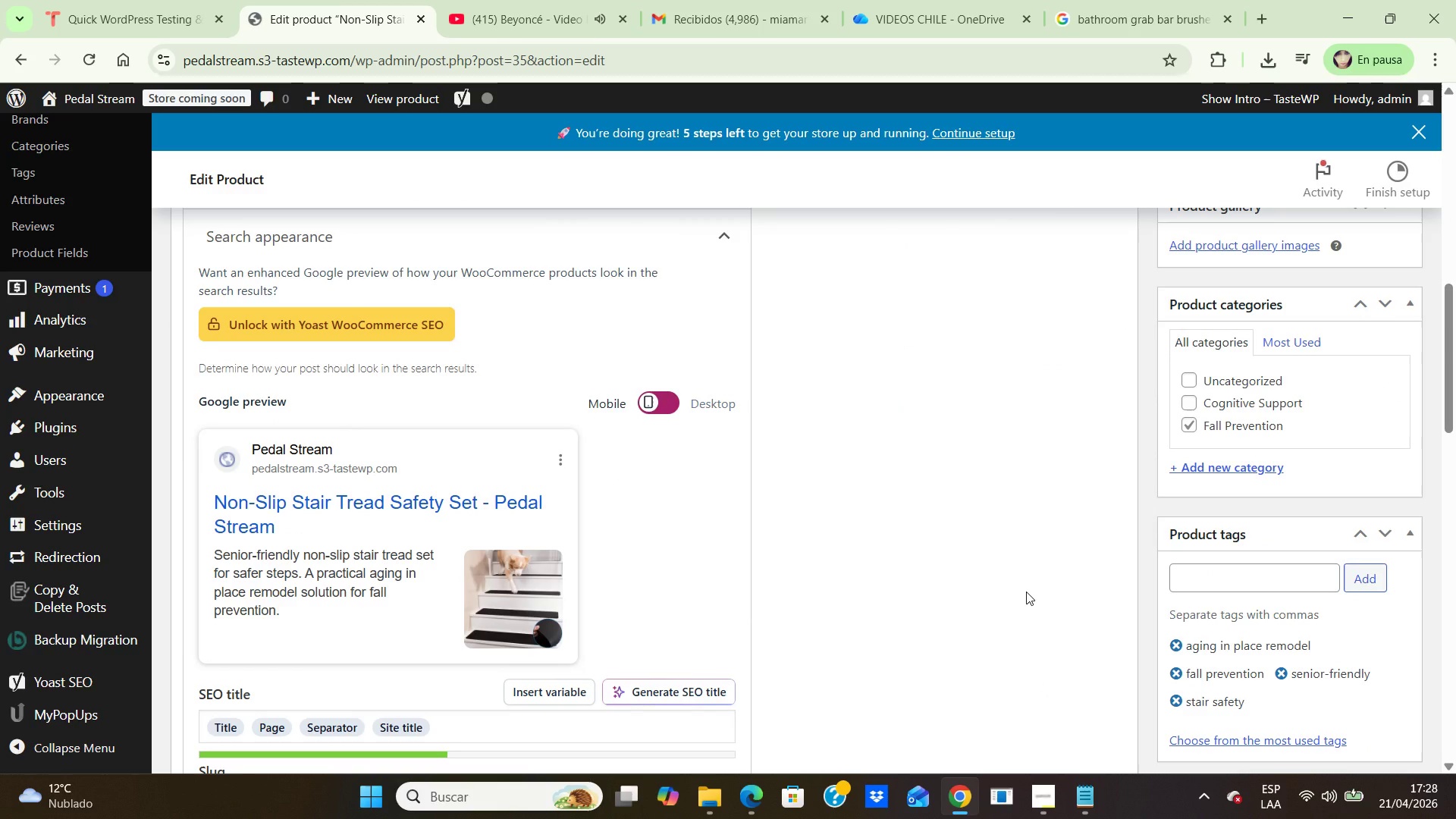 
wait(8.7)
 